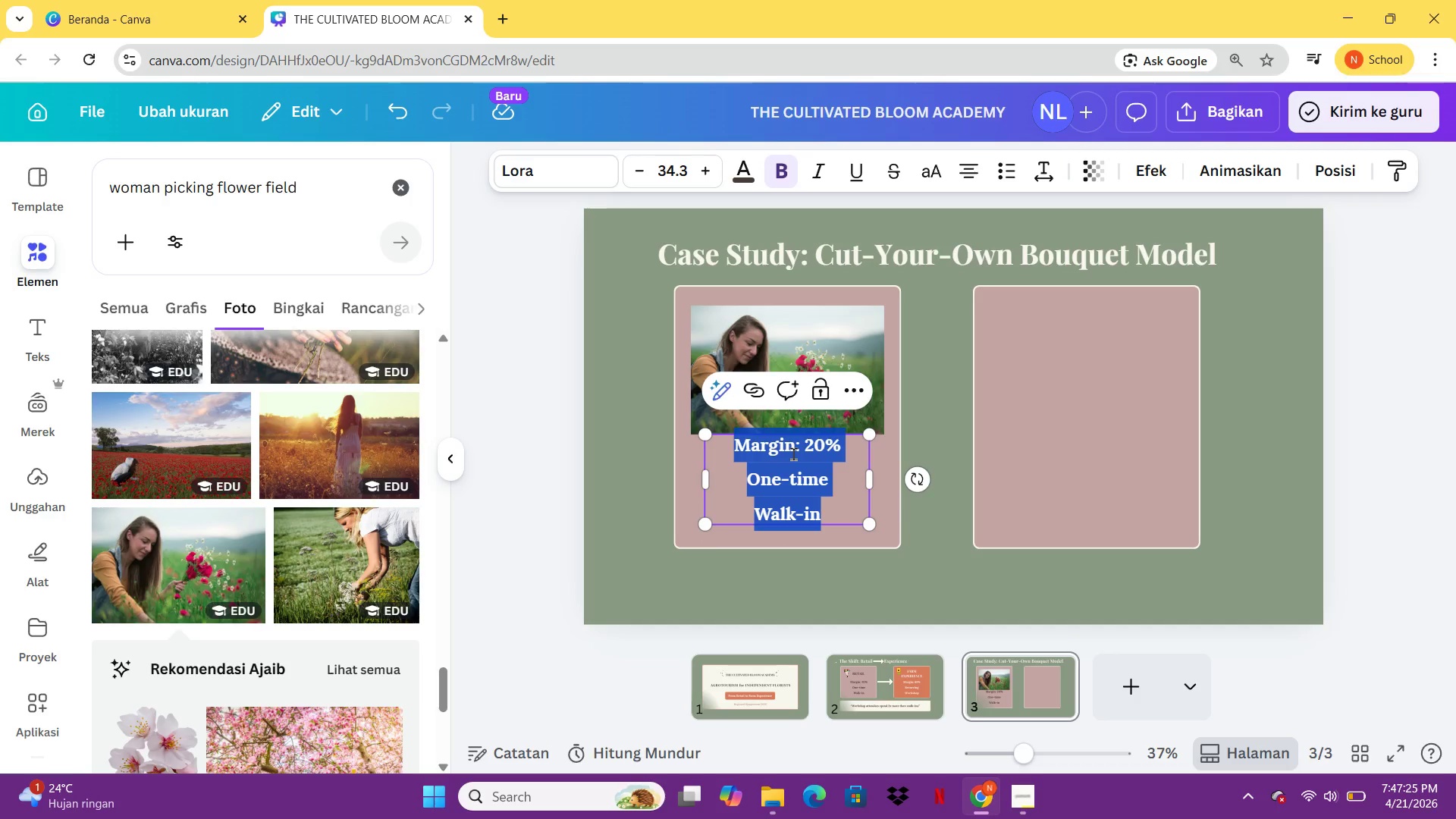 
type("Result")
key(Backspace)
type(: 3.000 visitors/weekend")
 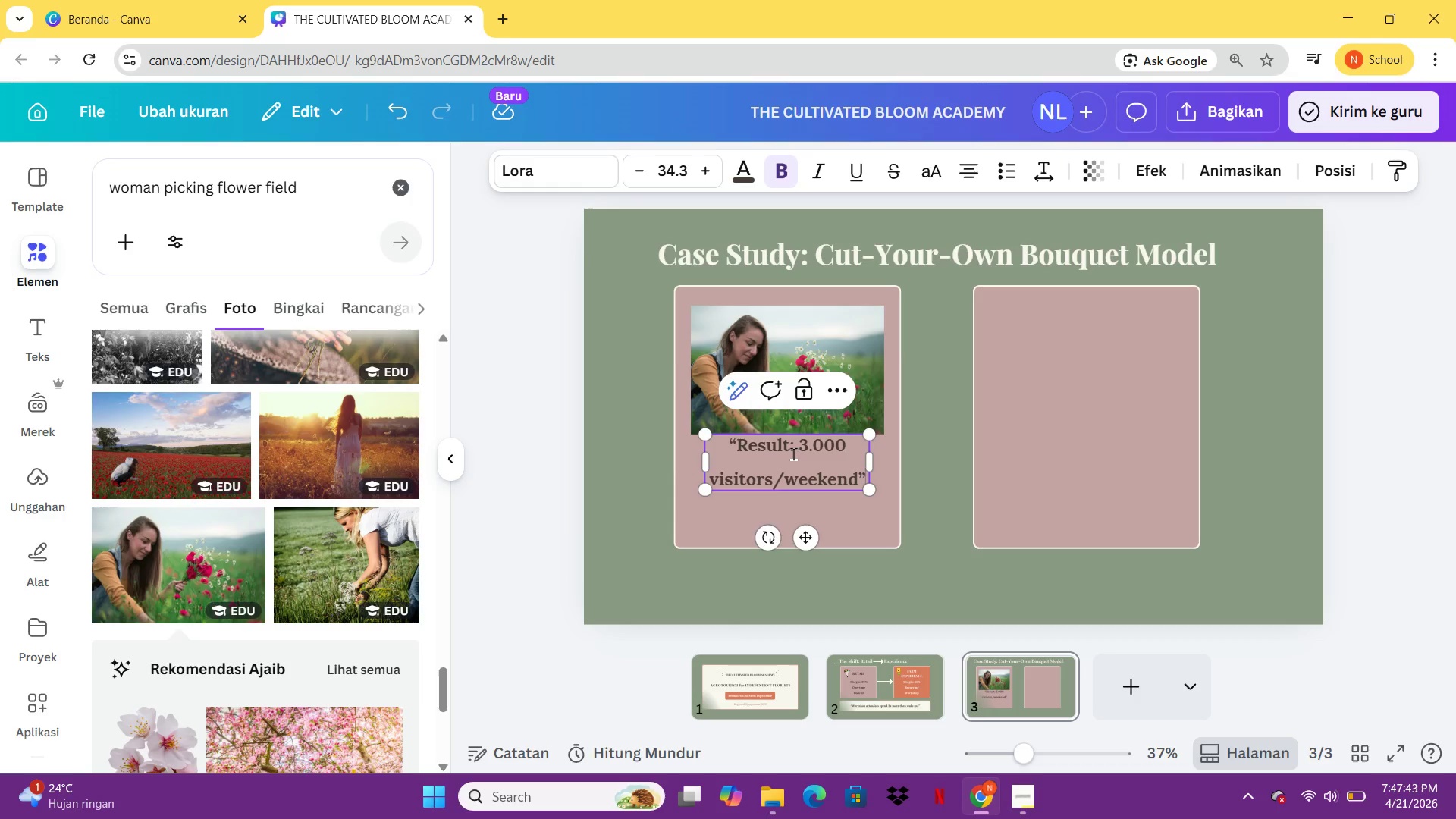 
key(Control+A)
 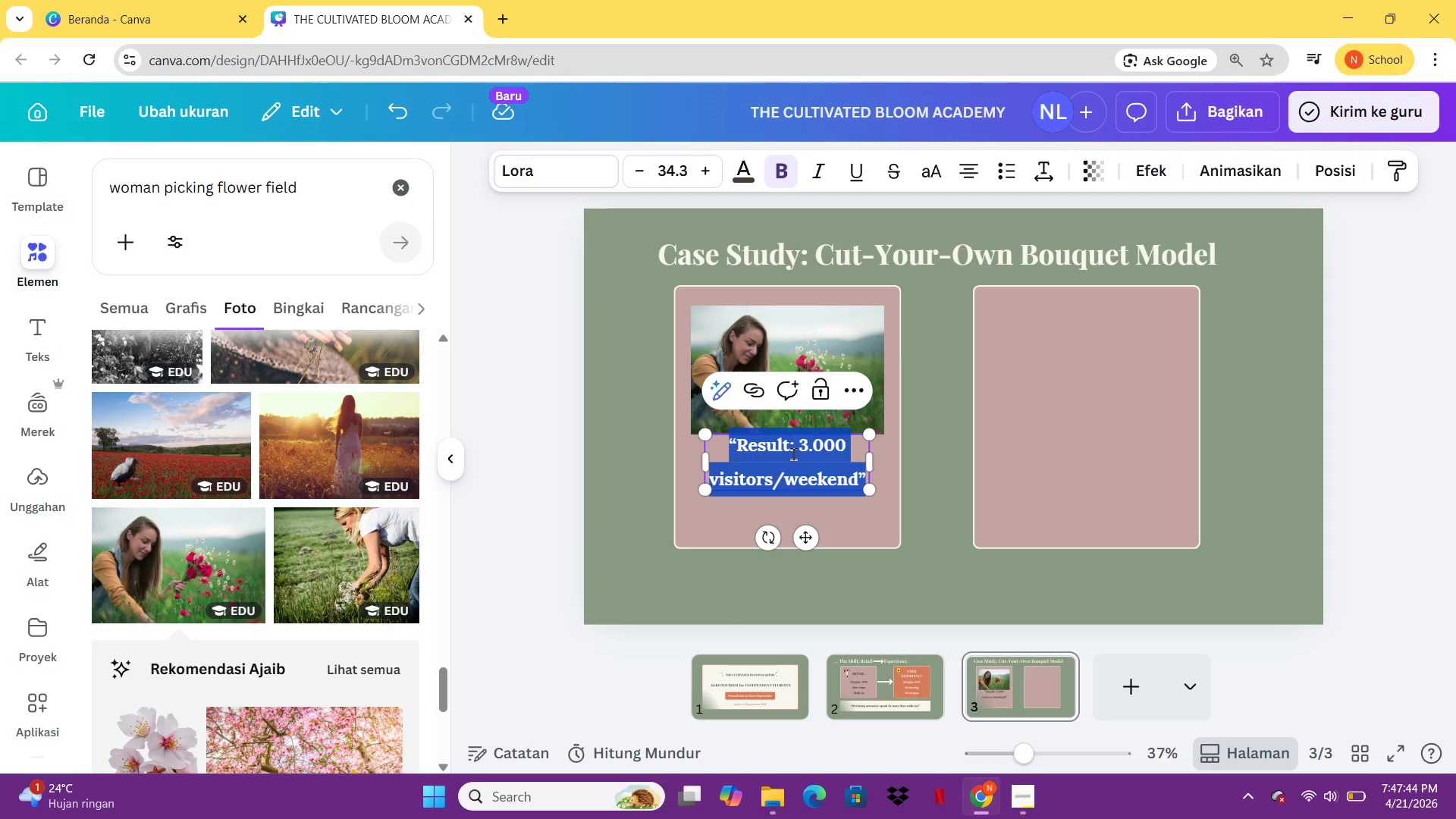 
key(Control+I)
 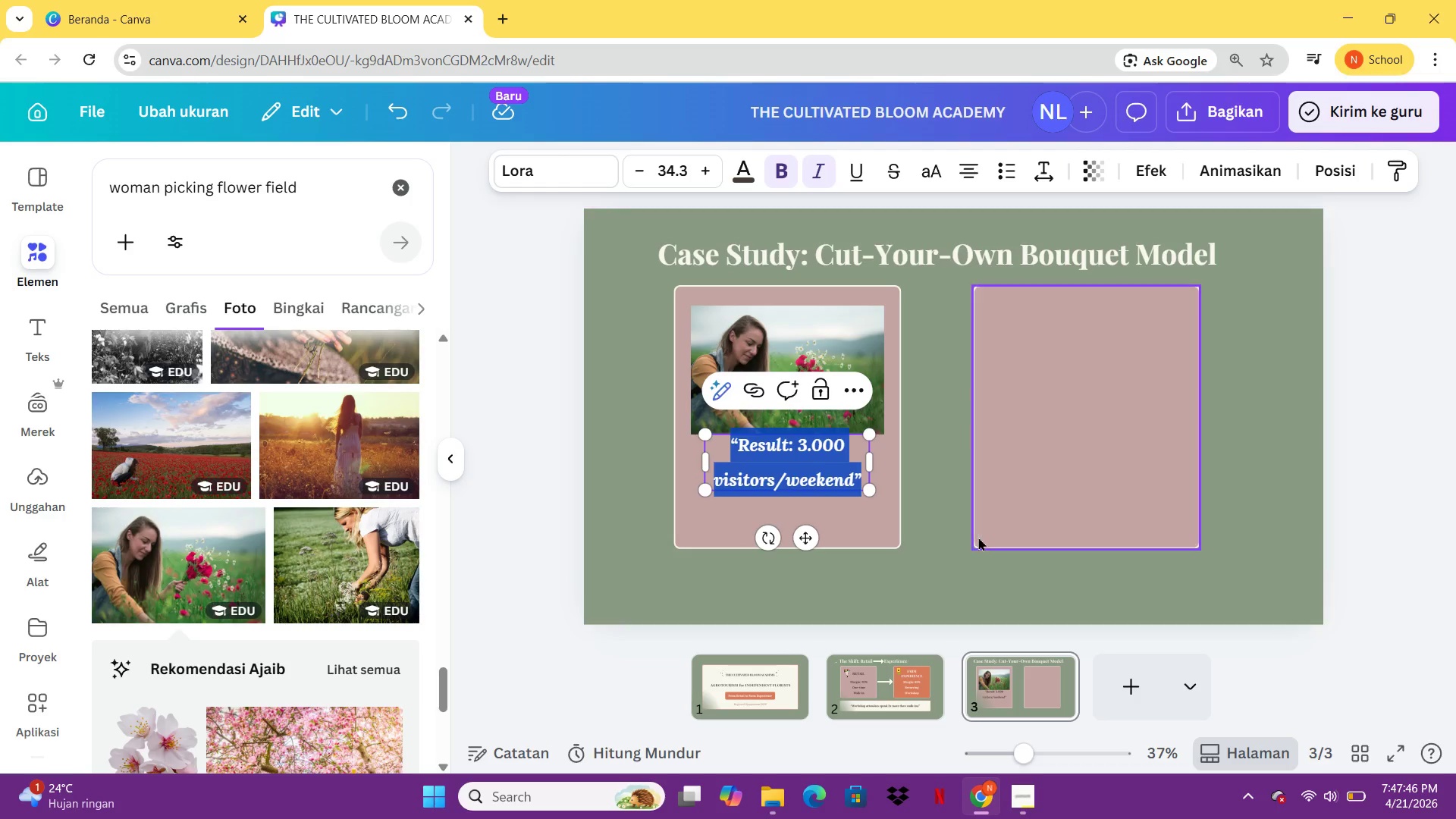 
left_click([979, 538])
 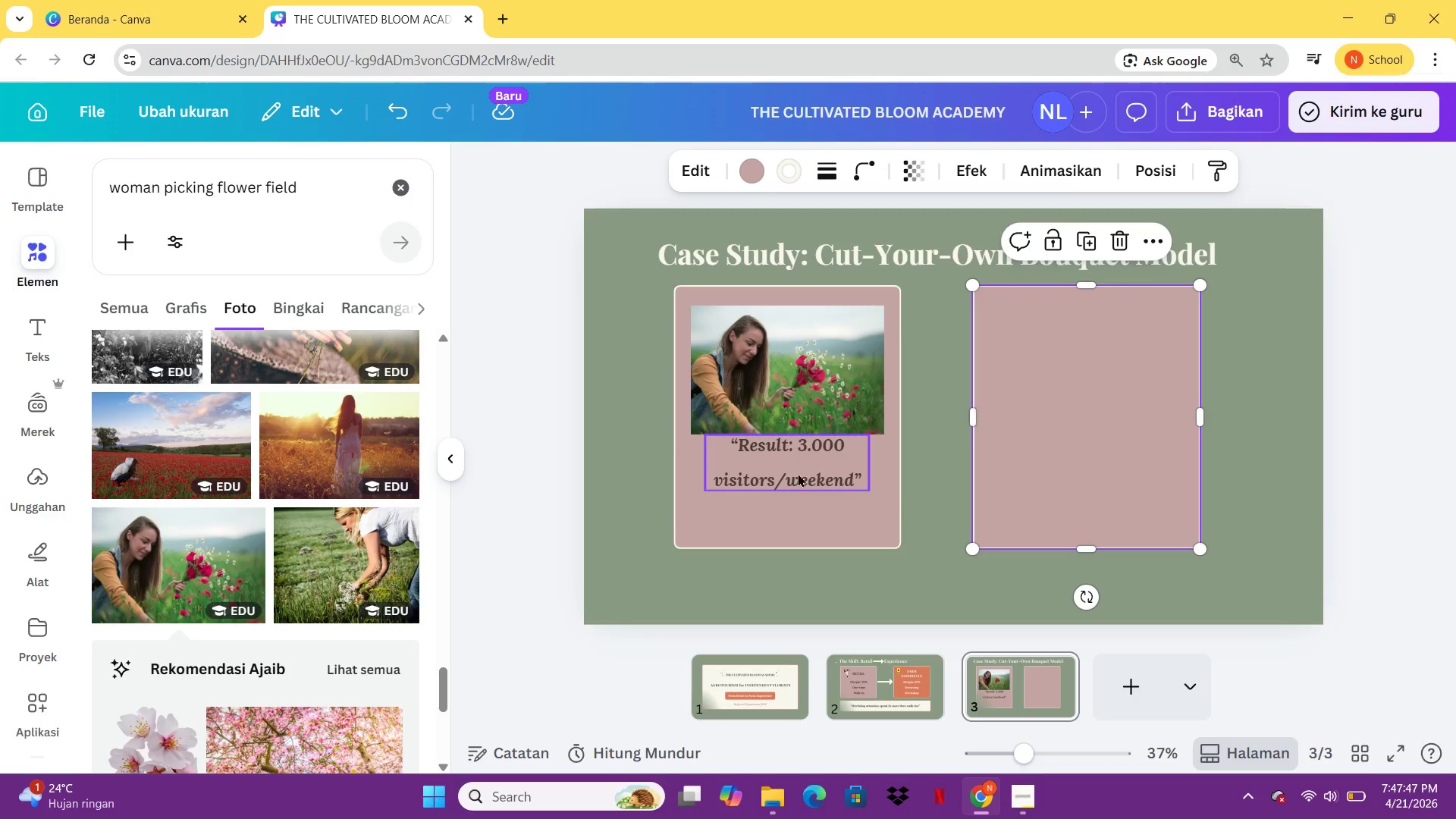 
left_click_drag(start_coordinate=[788, 464], to_coordinate=[788, 477])
 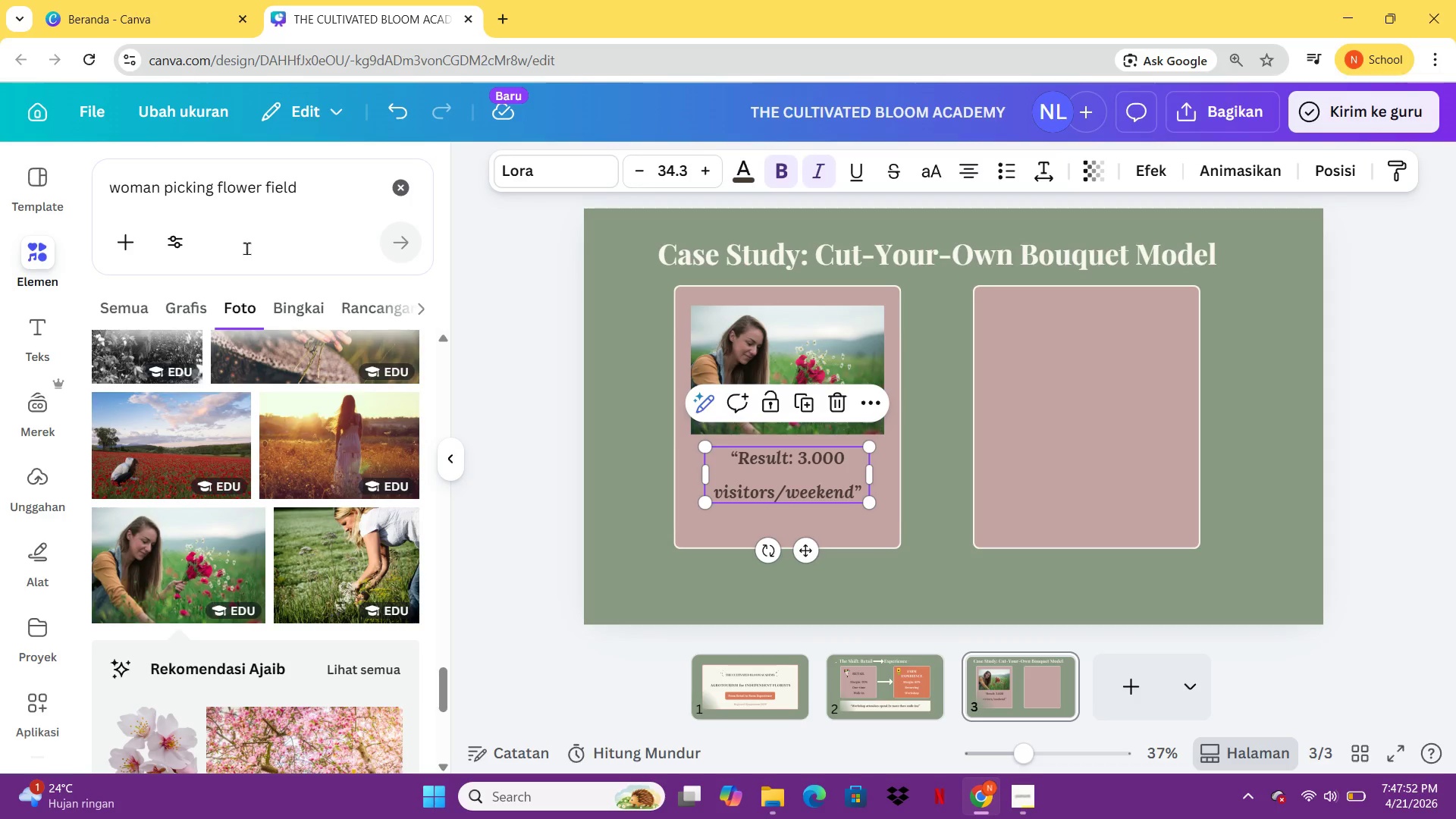 
wait(5.38)
 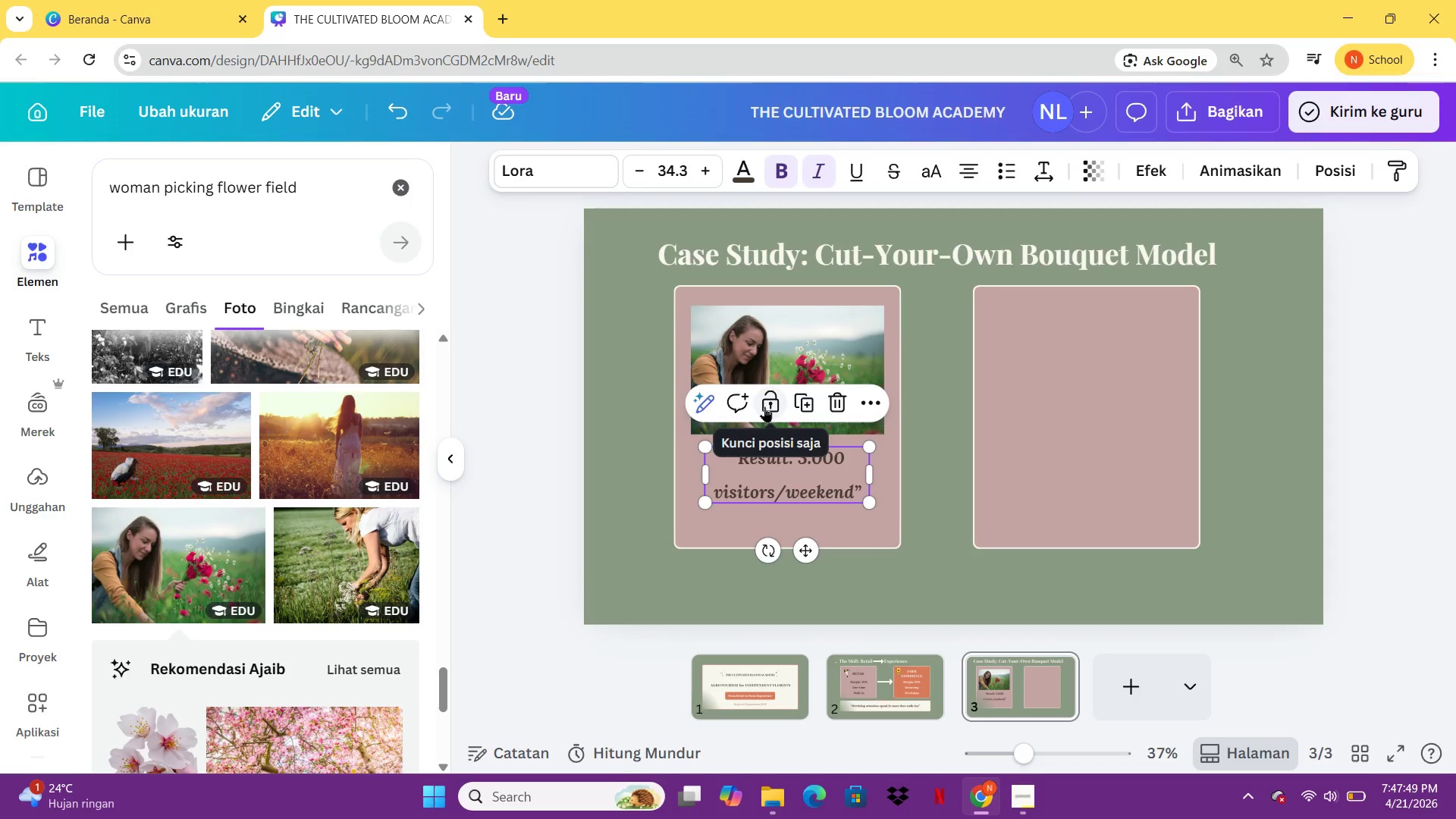 
key(Control+C)
 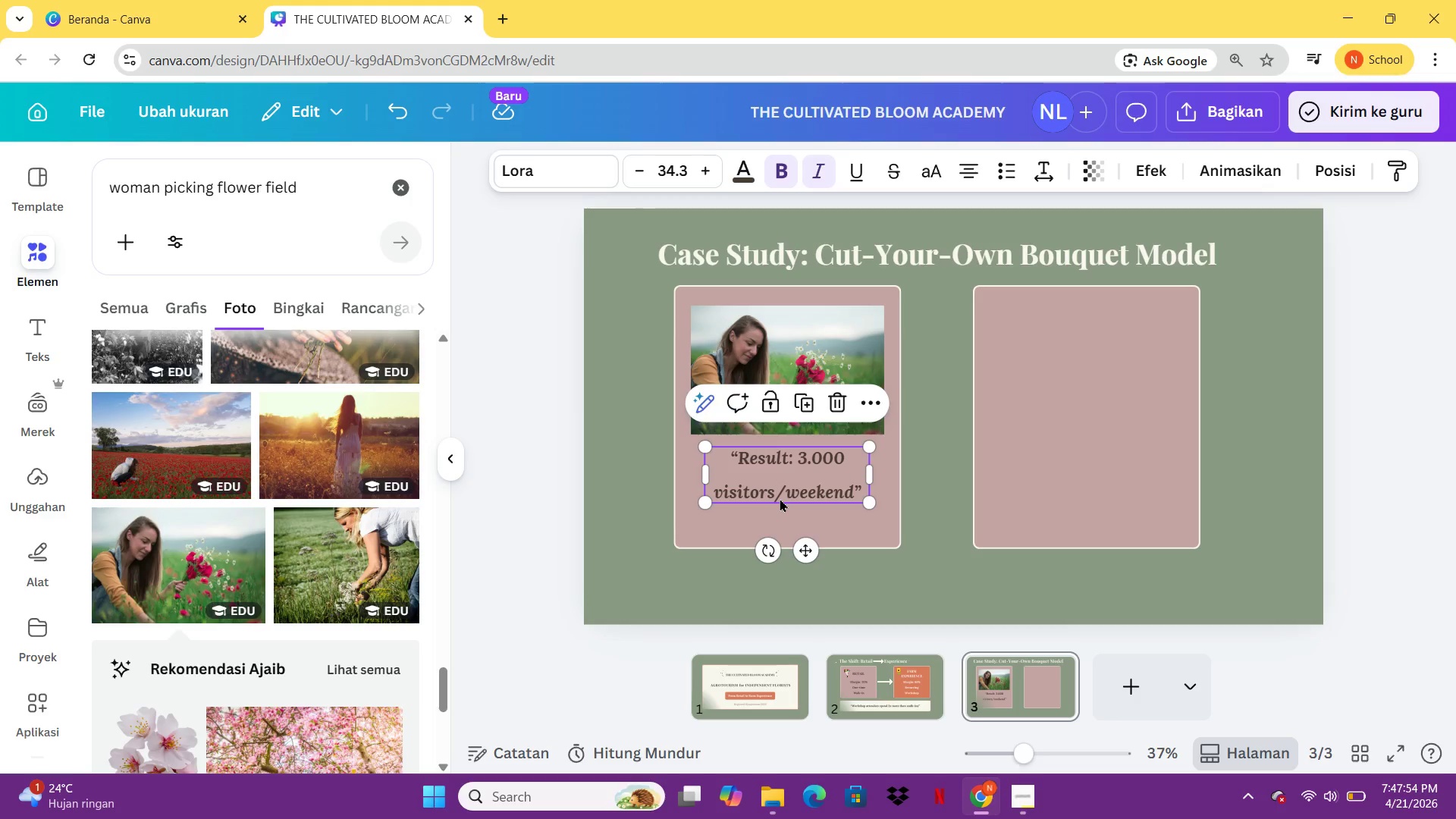 
key(Control+V)
 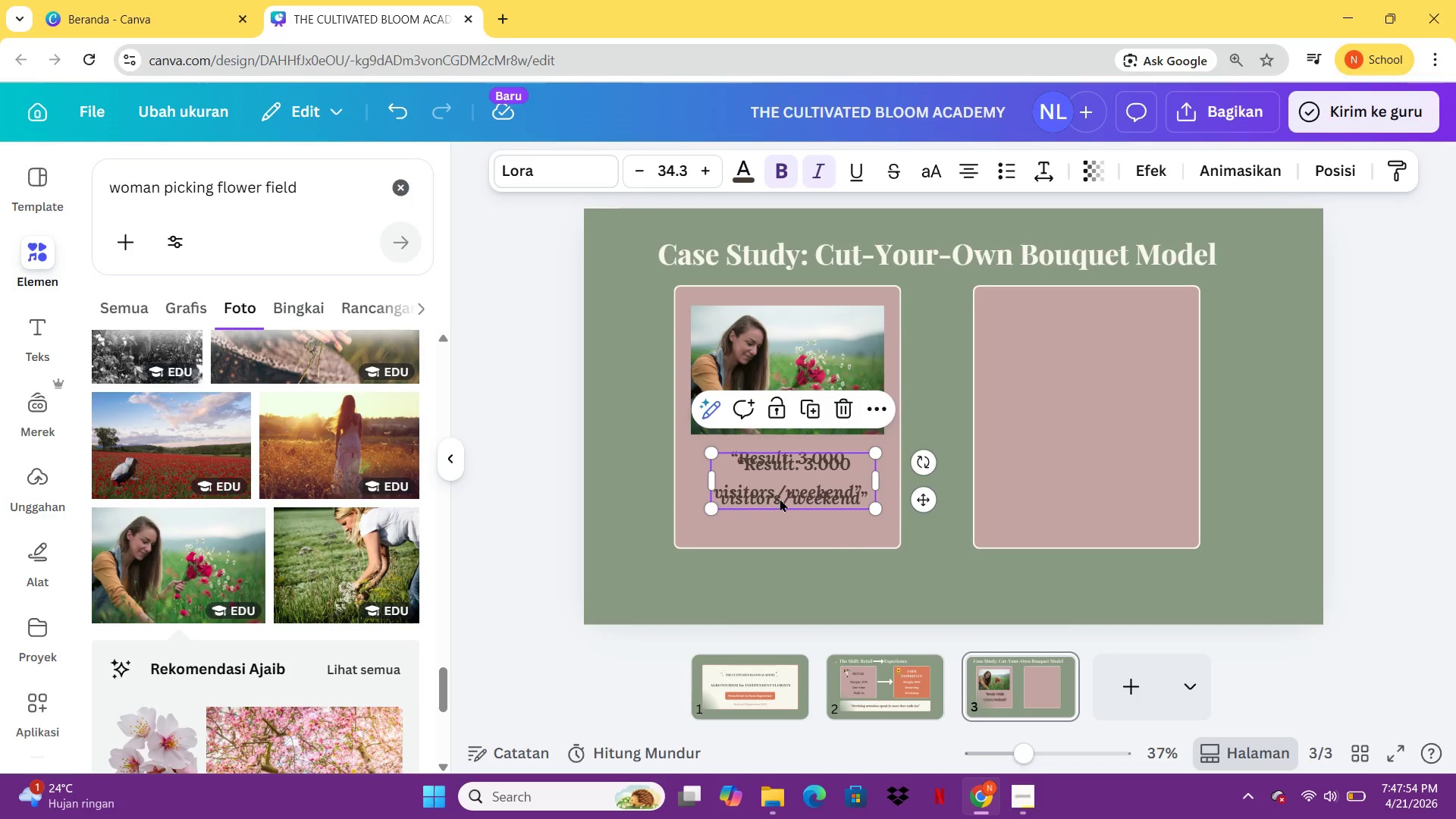 
left_click_drag(start_coordinate=[780, 498], to_coordinate=[1072, 357])
 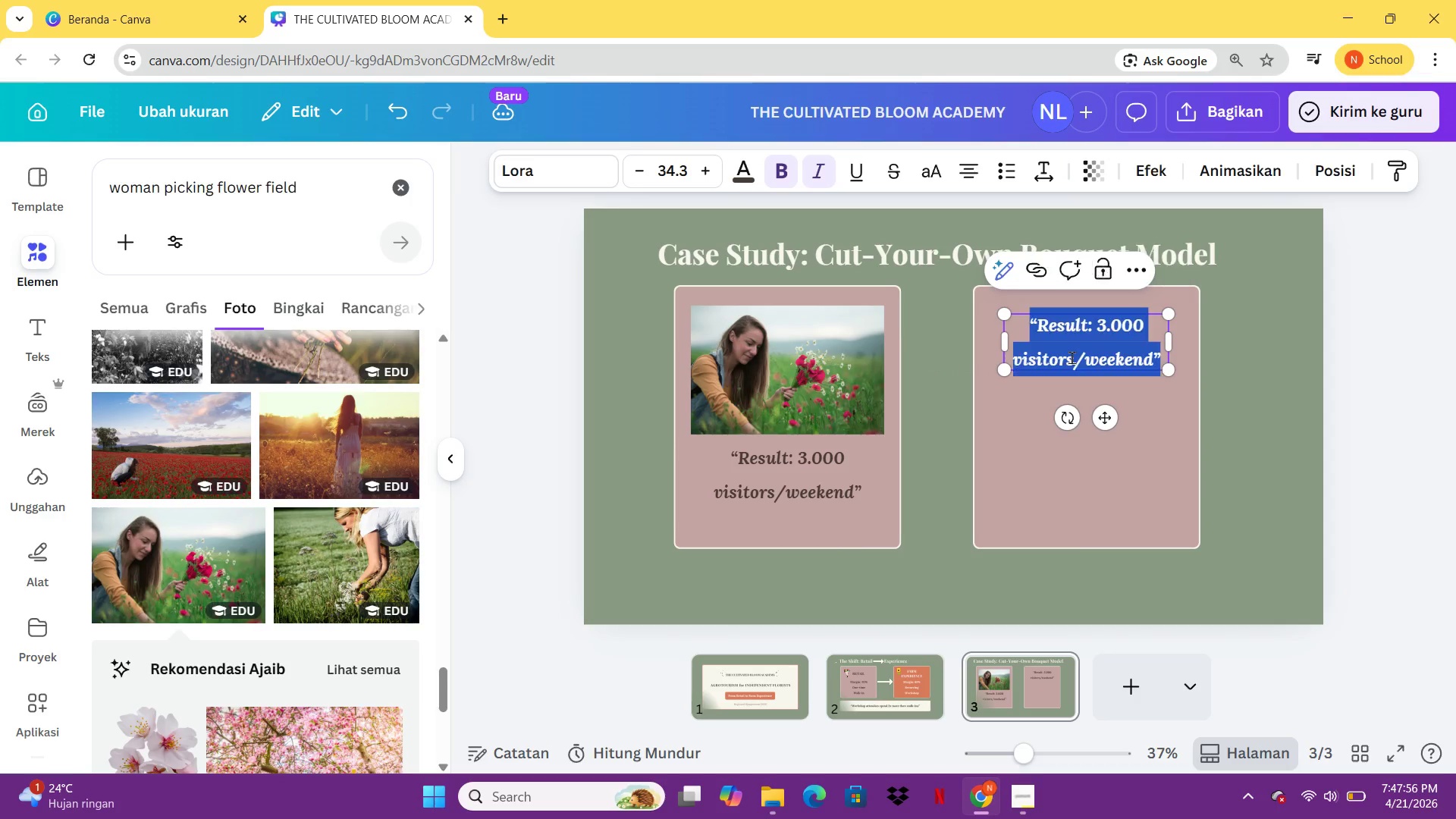 
double_click([1072, 357])
 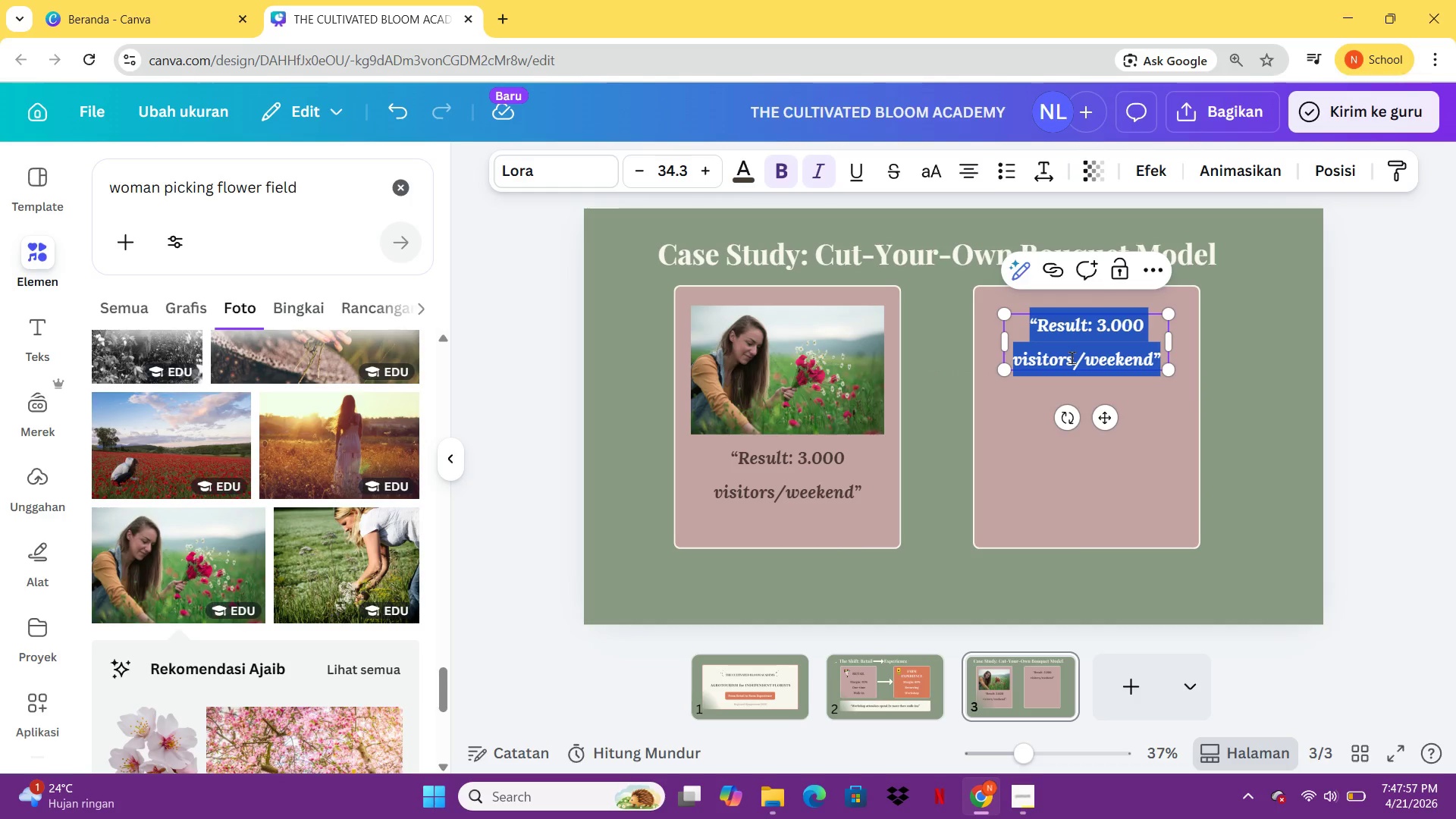 
type(REVENUE BREAKDOWN)
 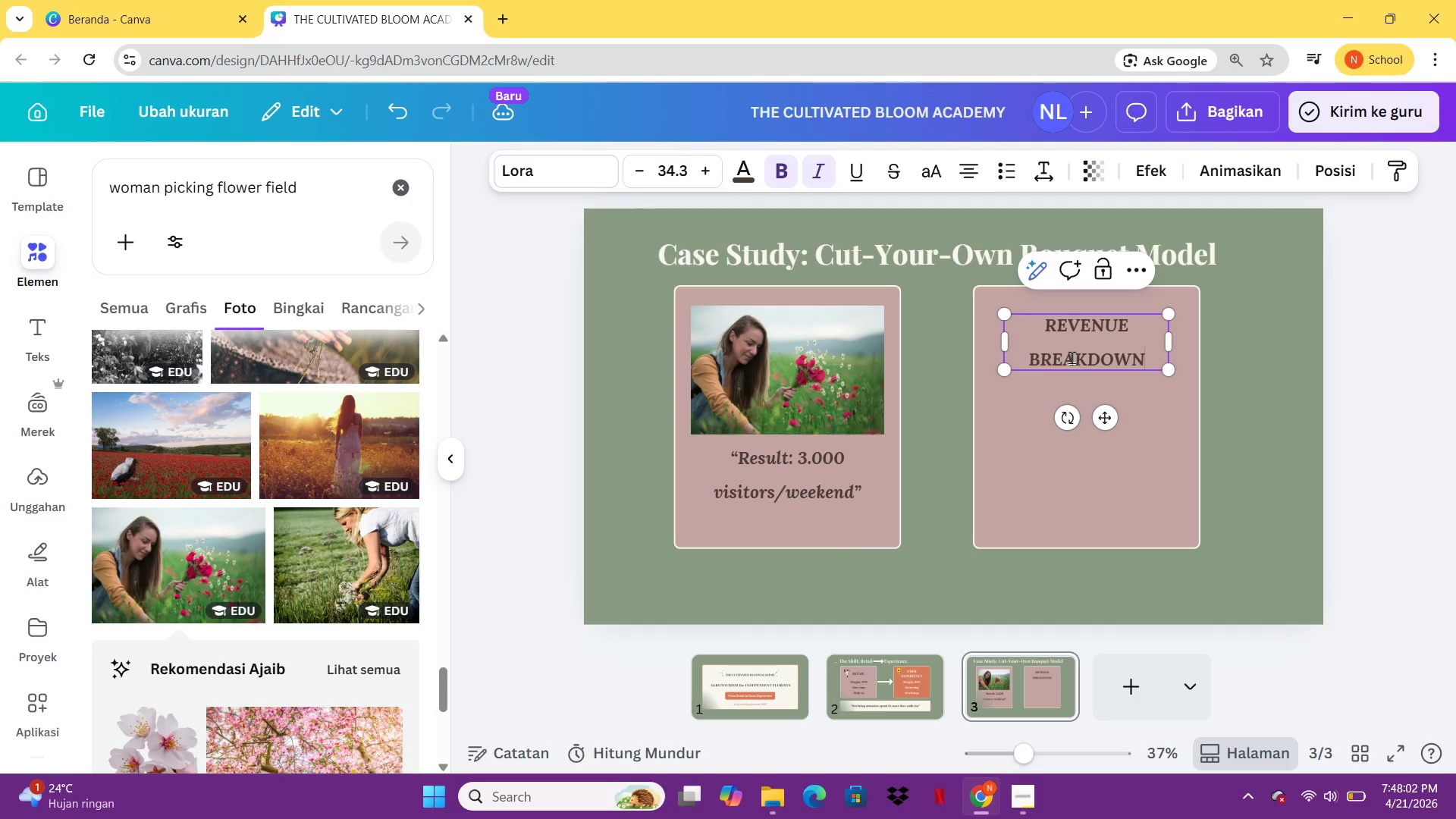 
key(Control+A)
 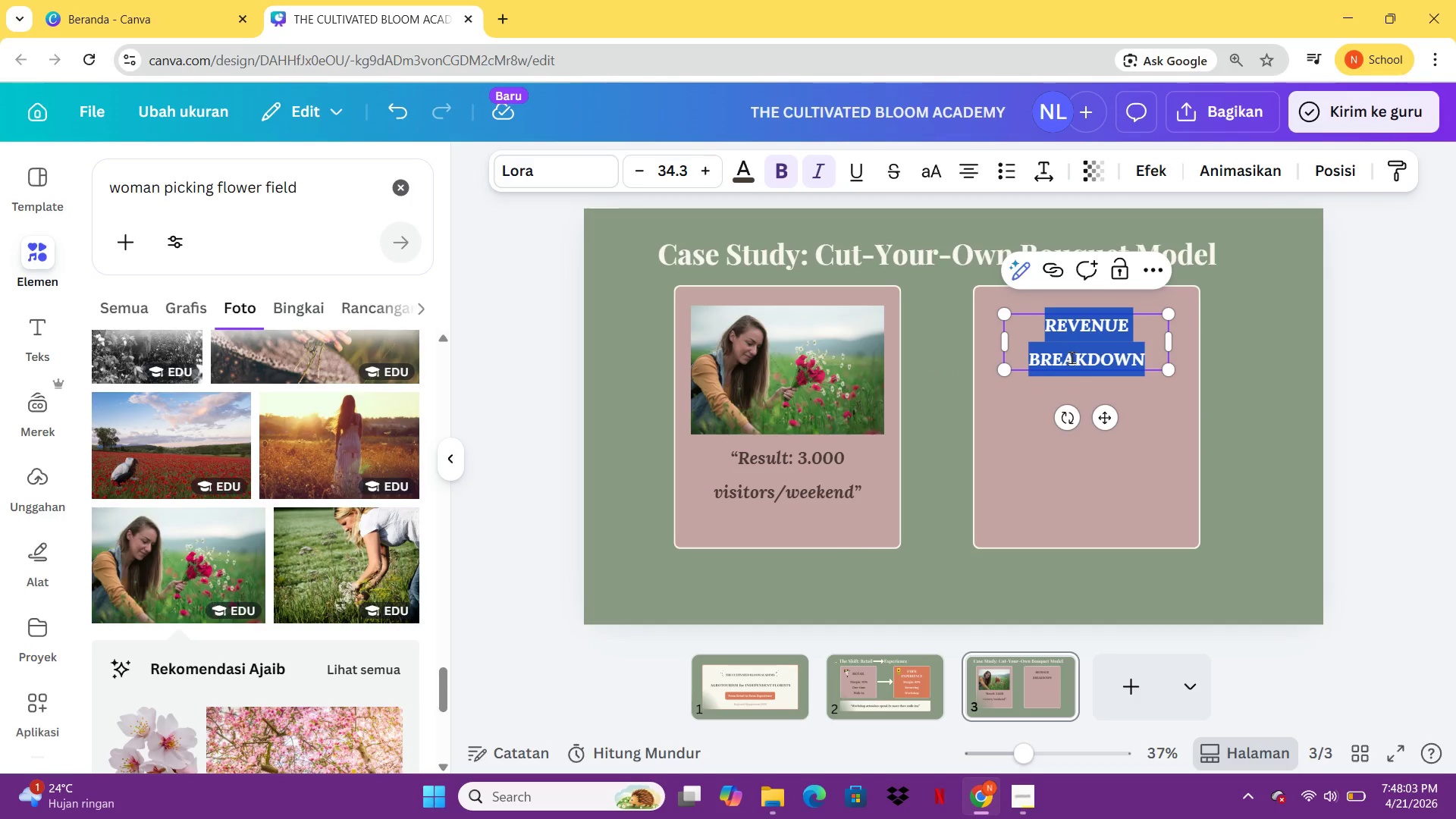 
key(Control+I)
 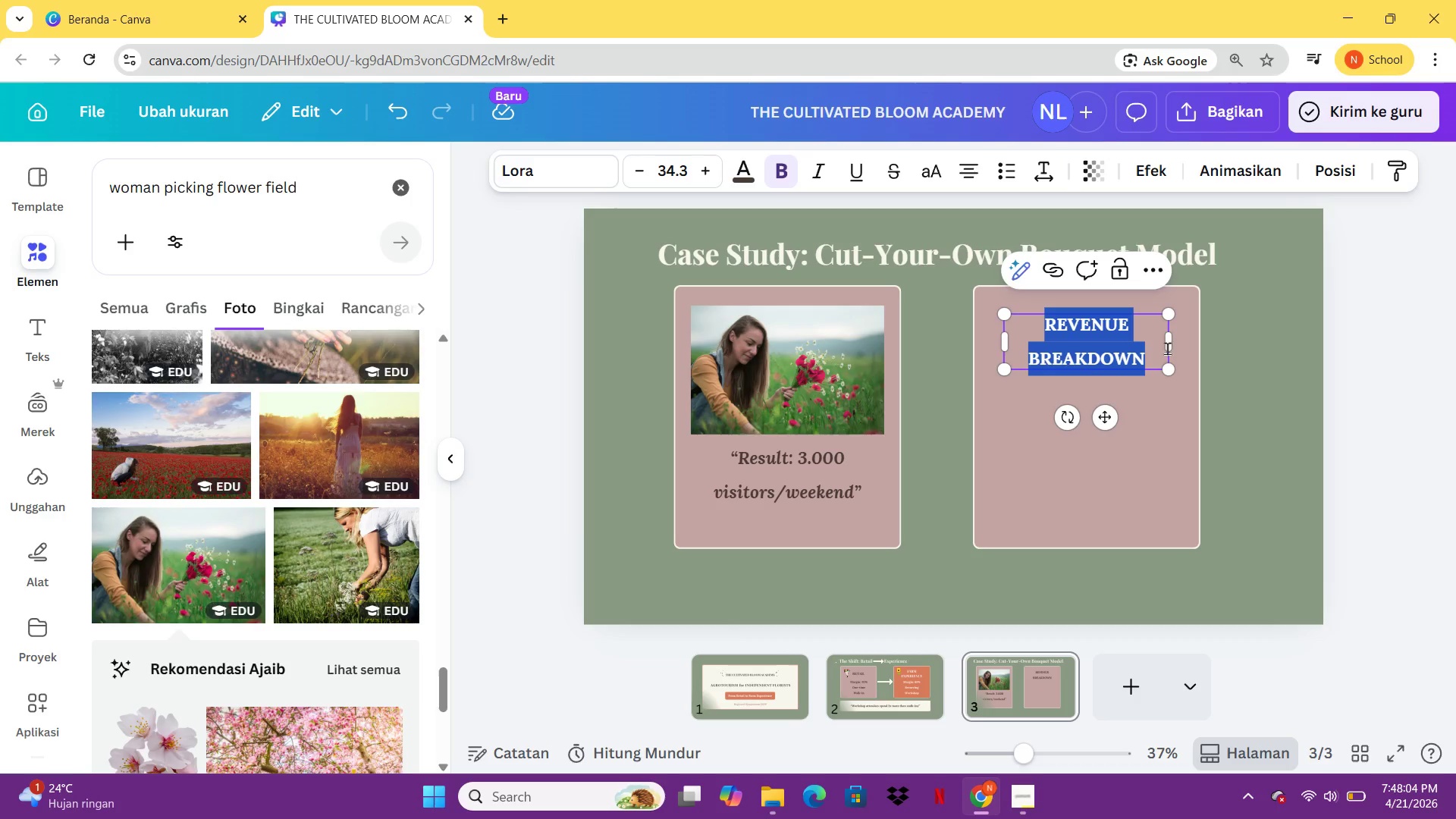 
left_click([1224, 367])
 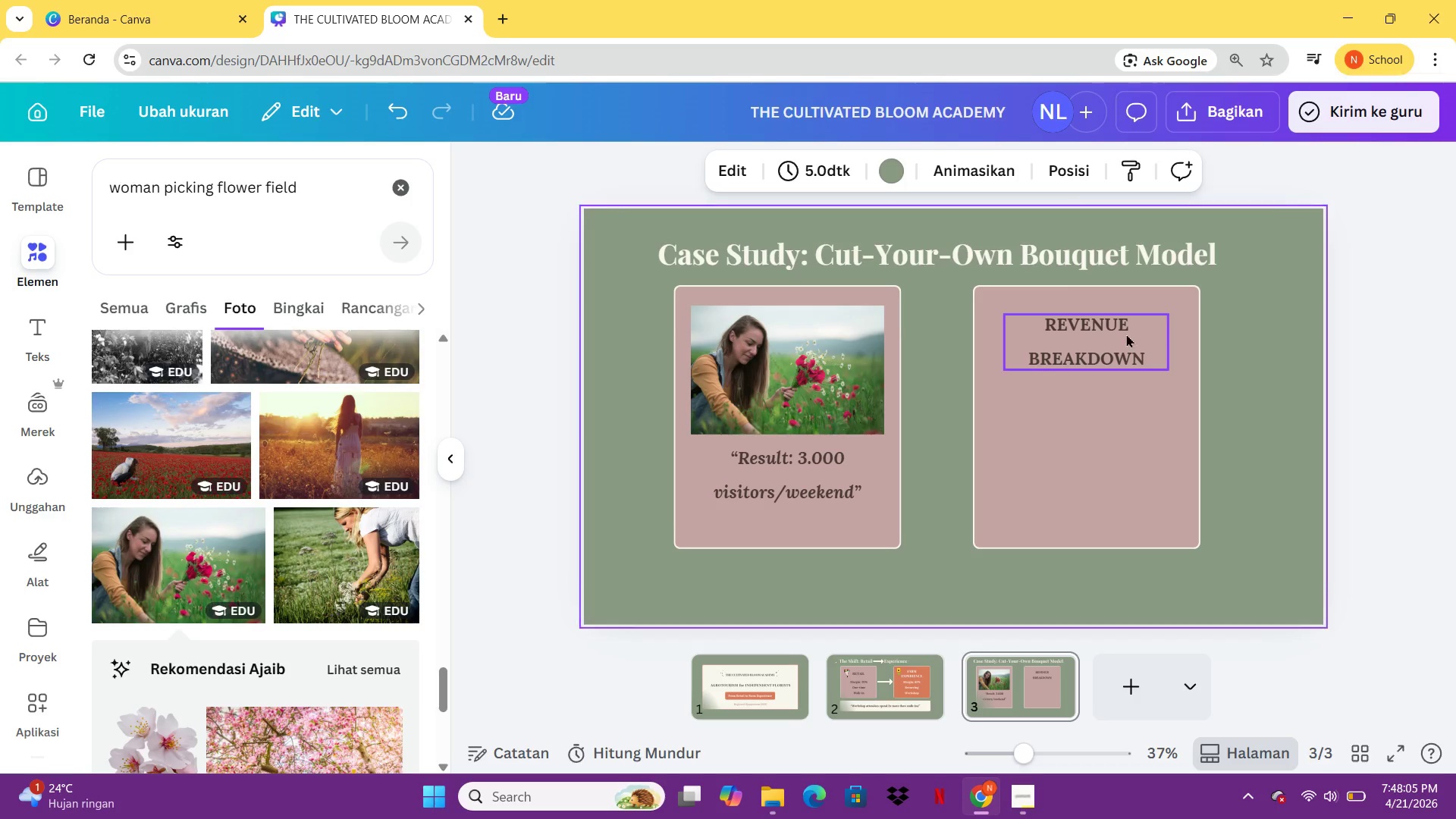 
left_click_drag(start_coordinate=[1108, 333], to_coordinate=[1109, 323])
 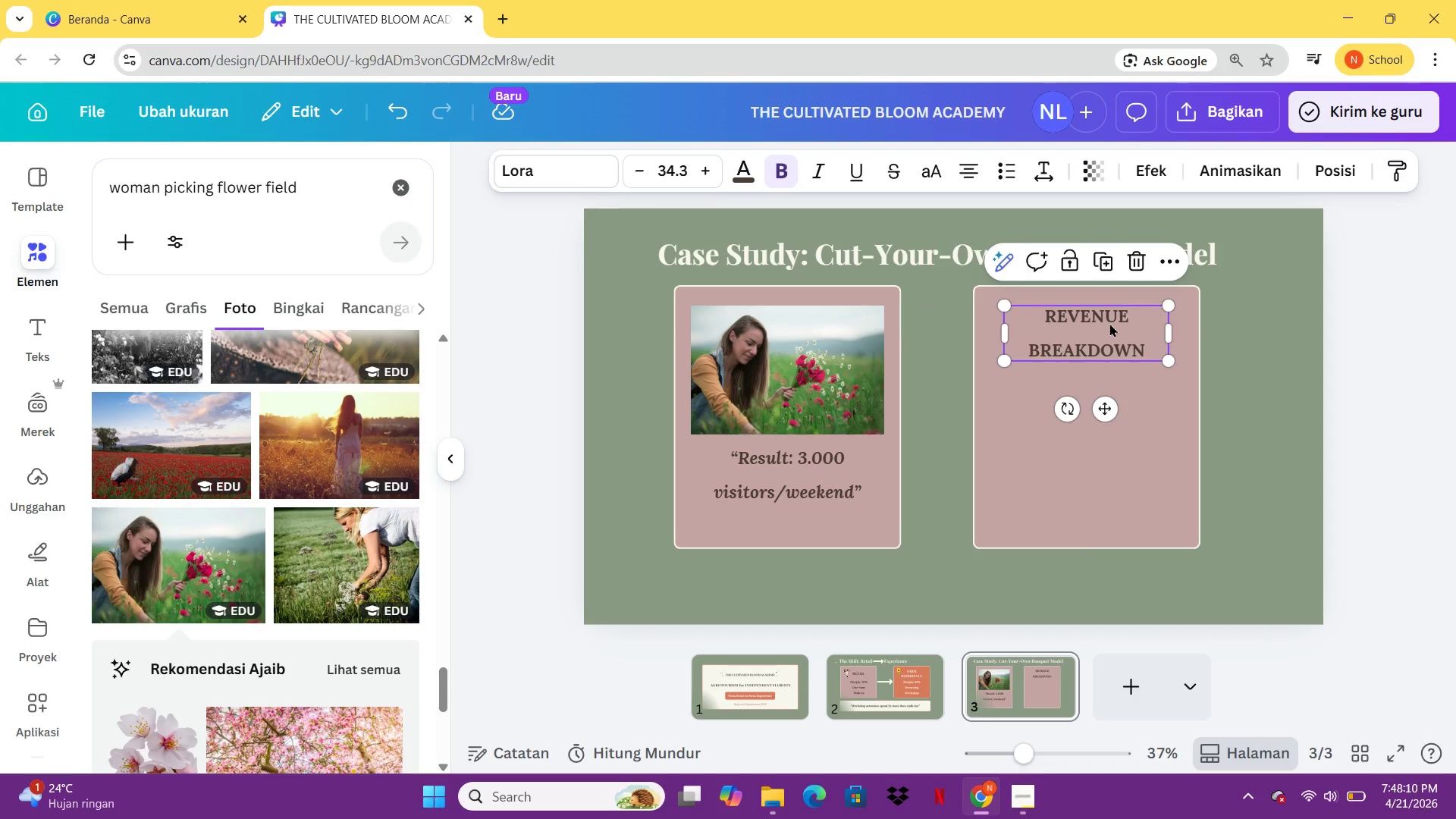 
left_click([847, 340])
 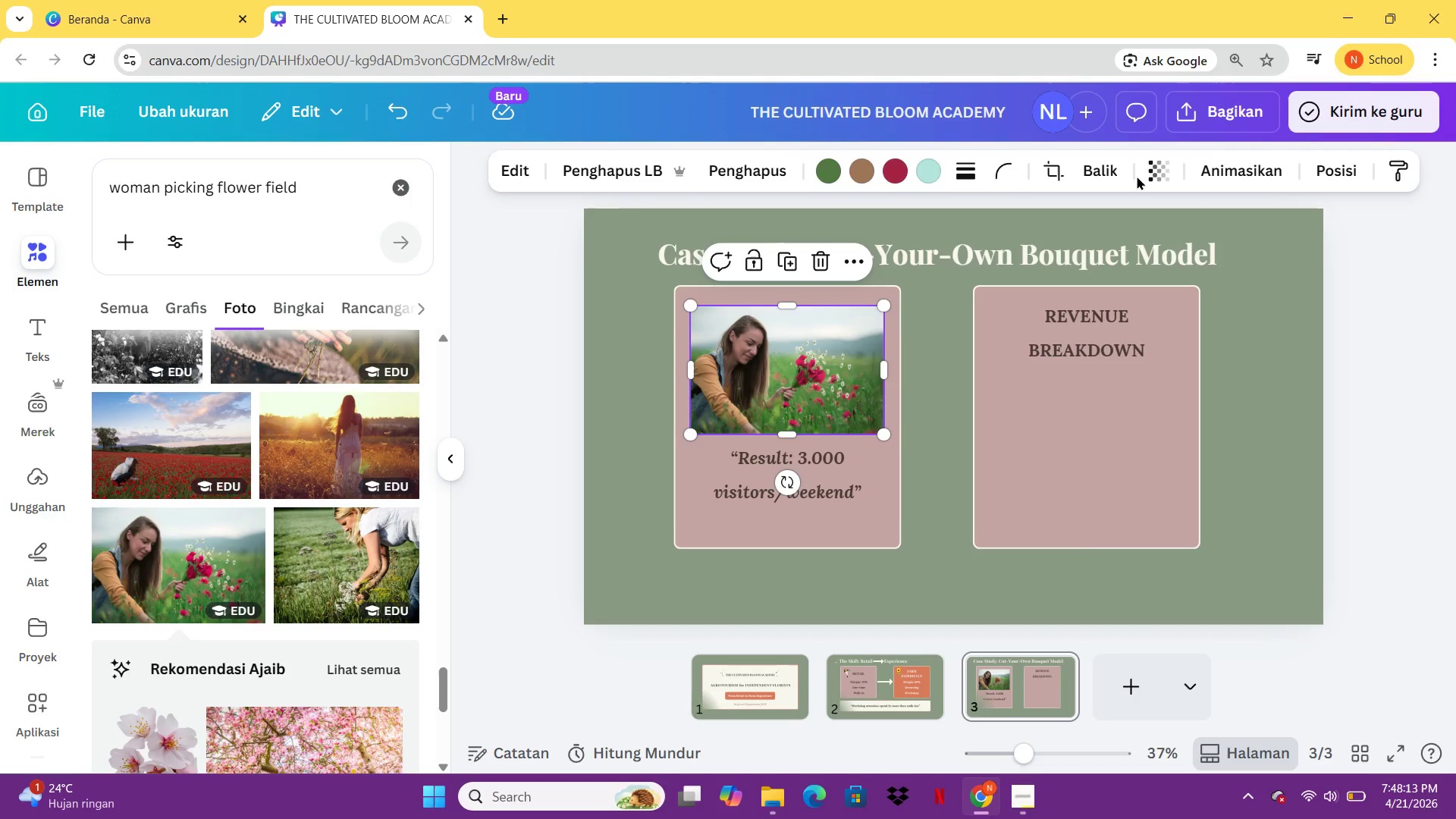 
left_click([1155, 174])
 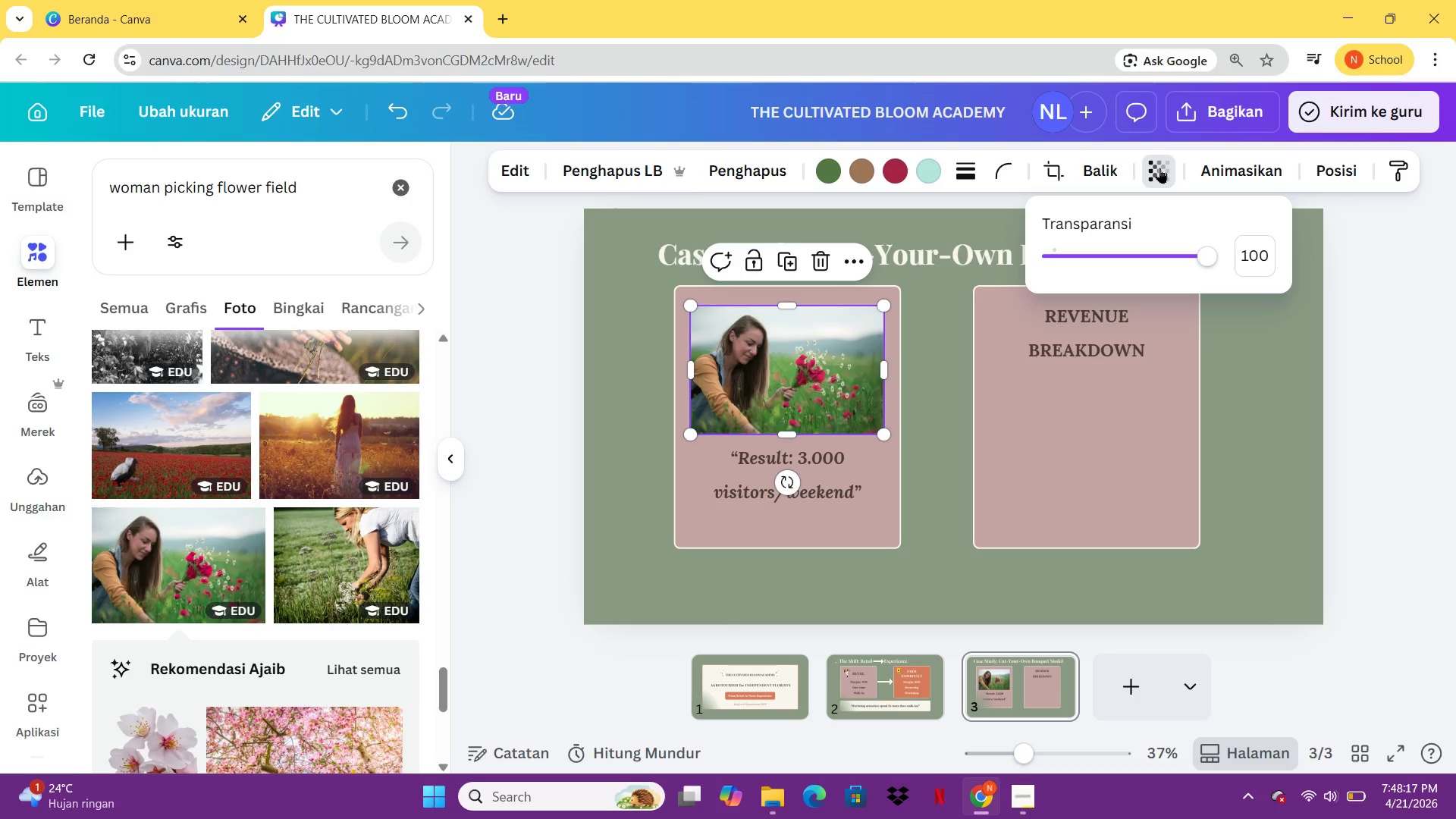 
left_click([1341, 296])
 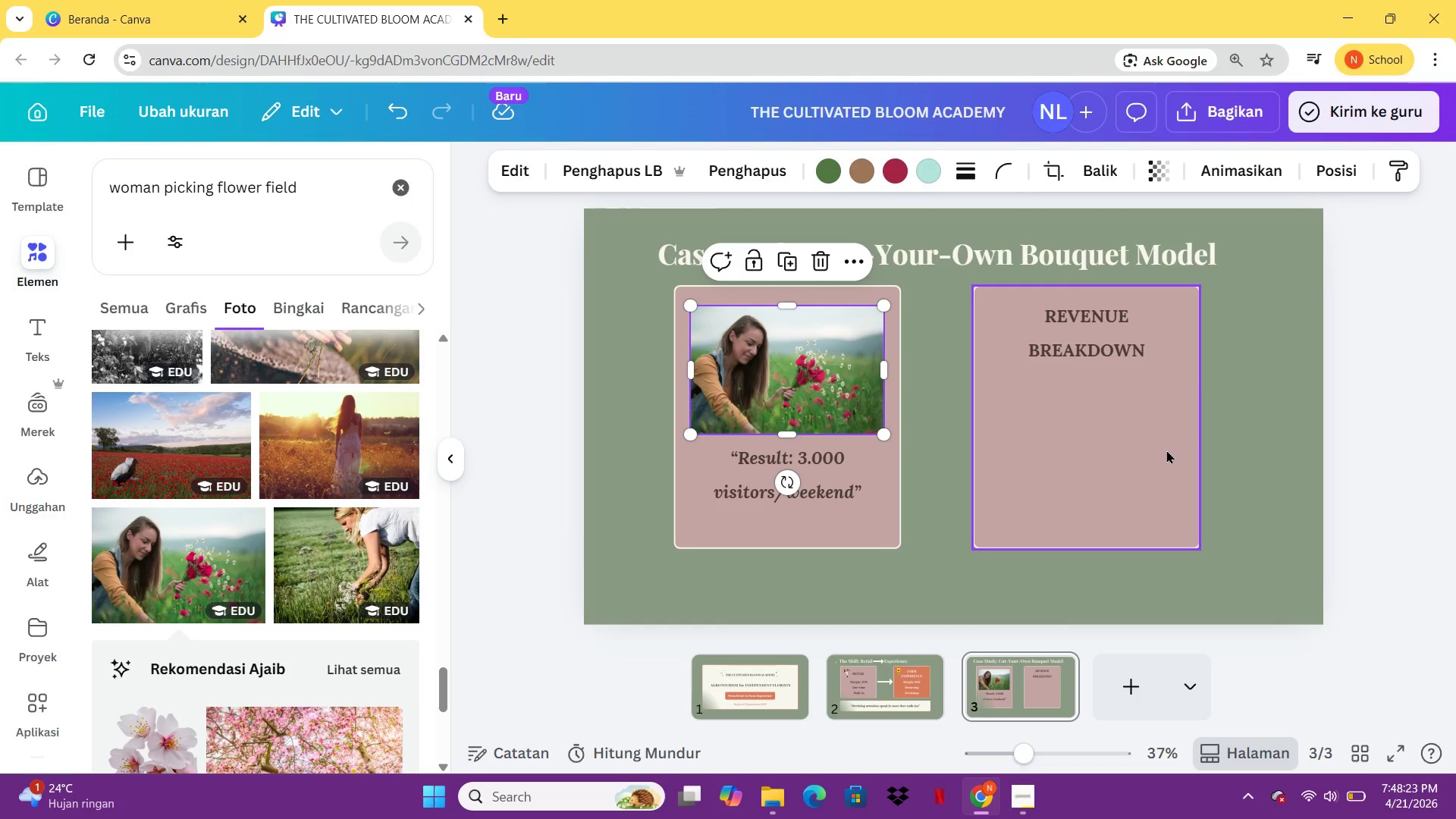 
wait(10.2)
 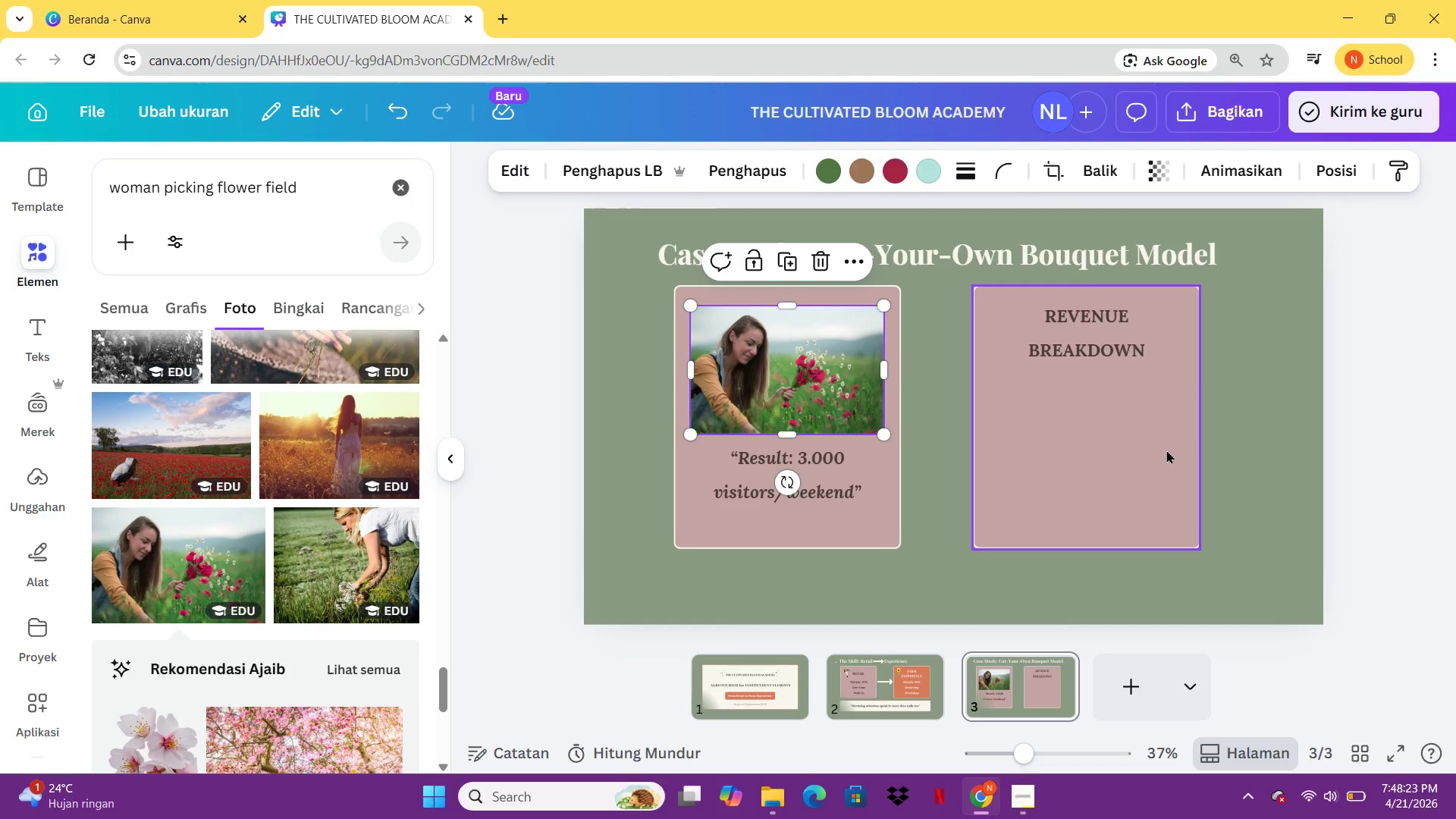 
left_click([529, 175])
 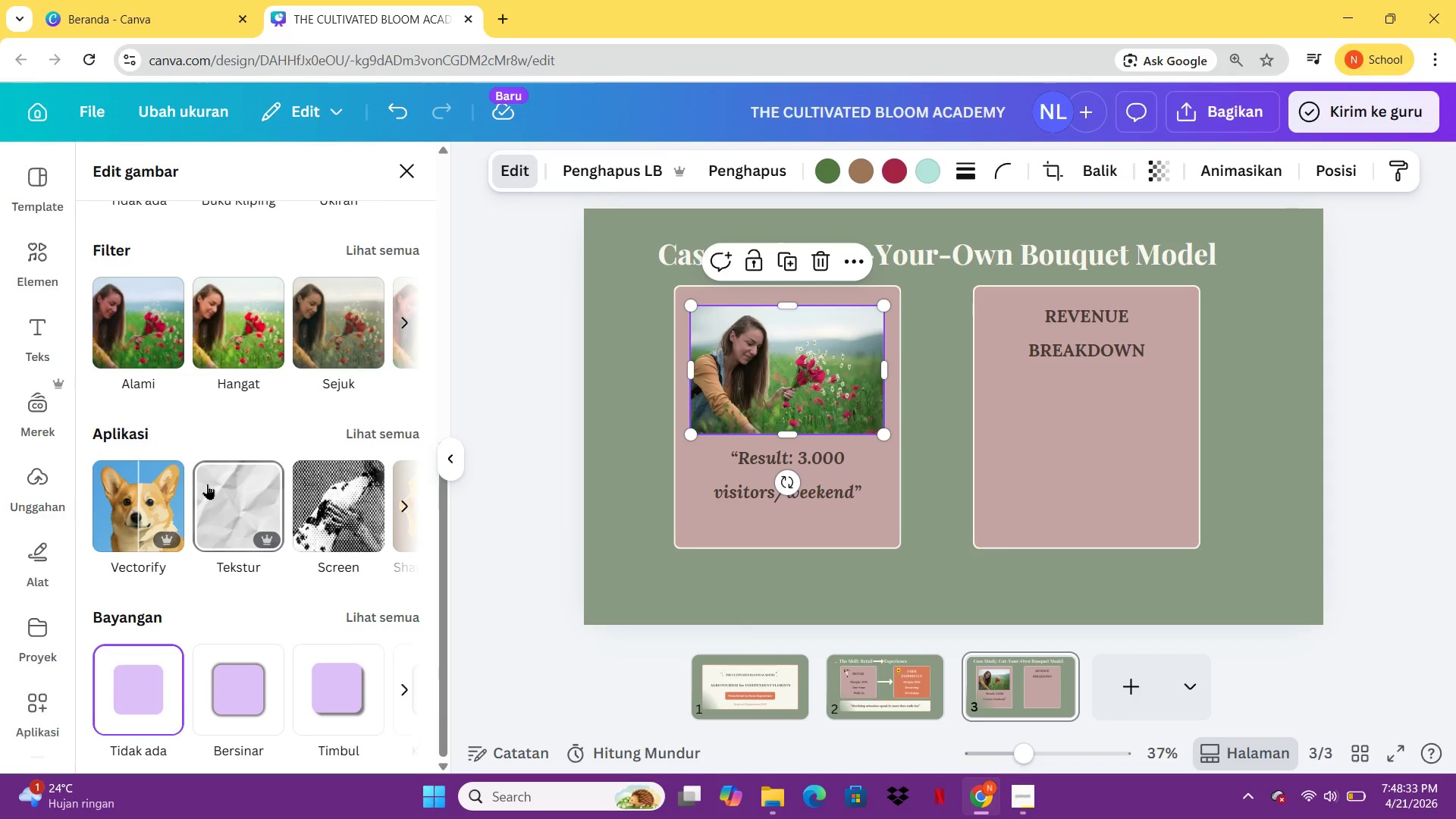 
wait(6.23)
 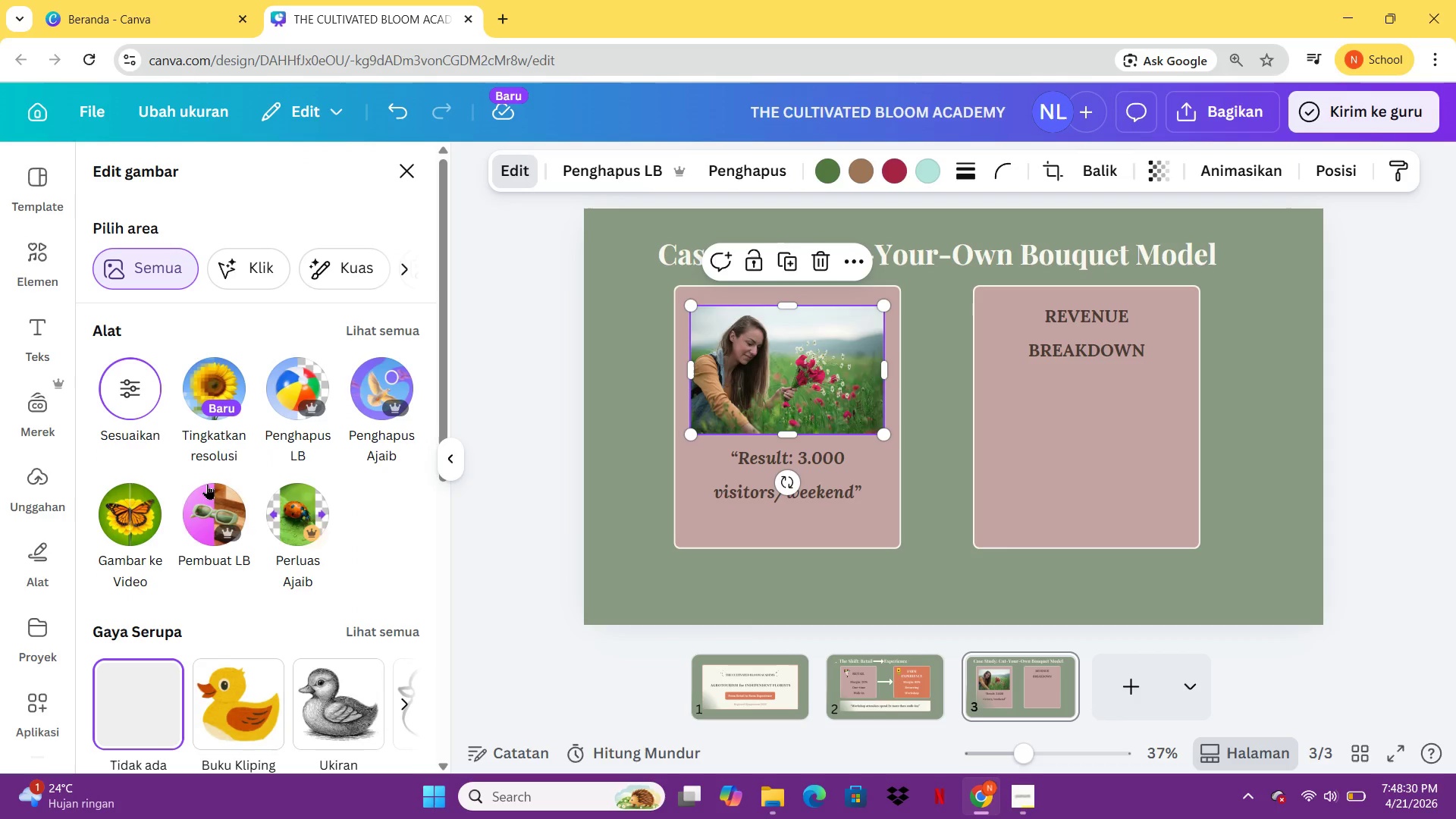 
left_click([403, 617])
 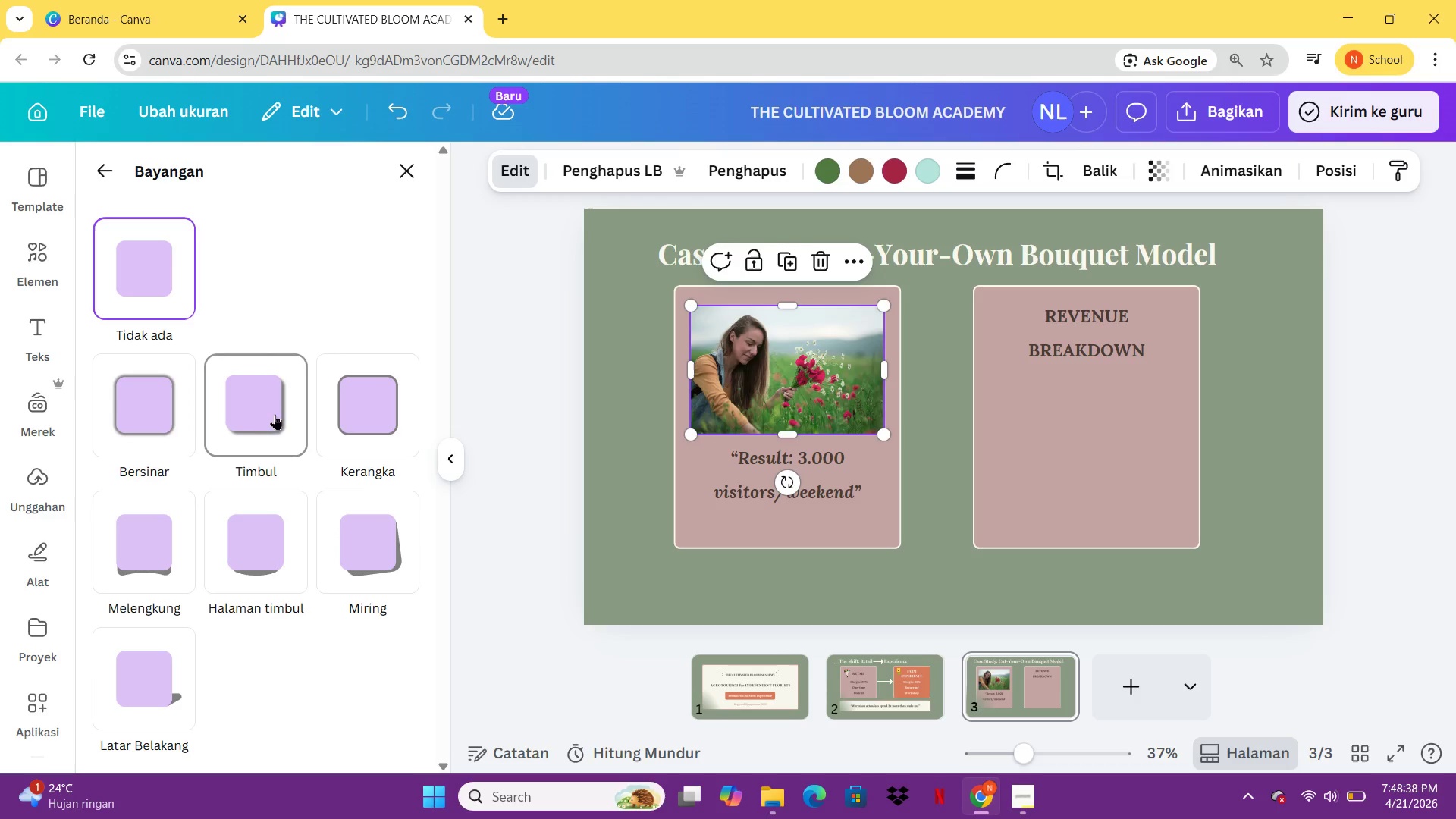 
left_click([153, 406])
 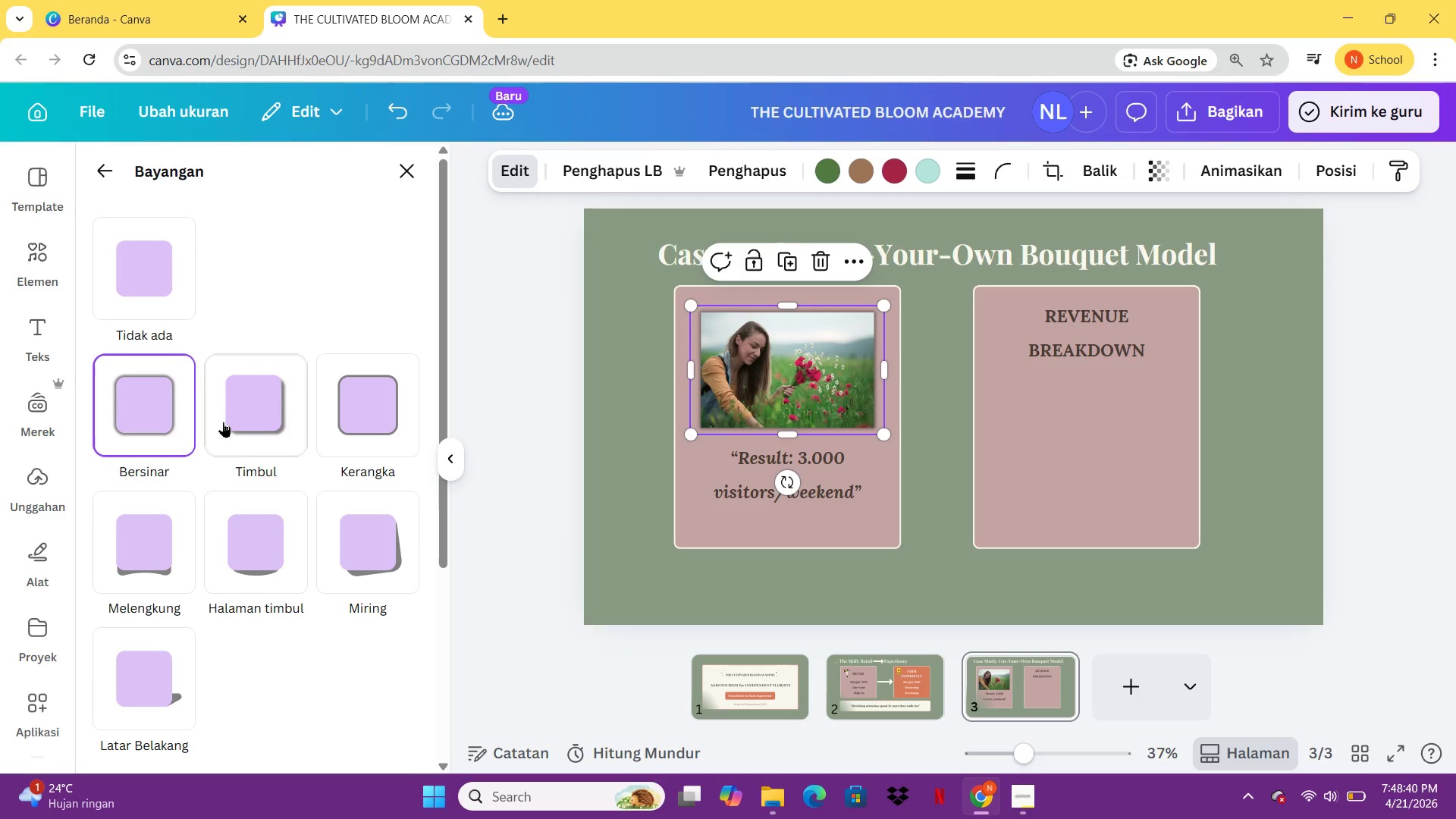 
left_click([229, 422])
 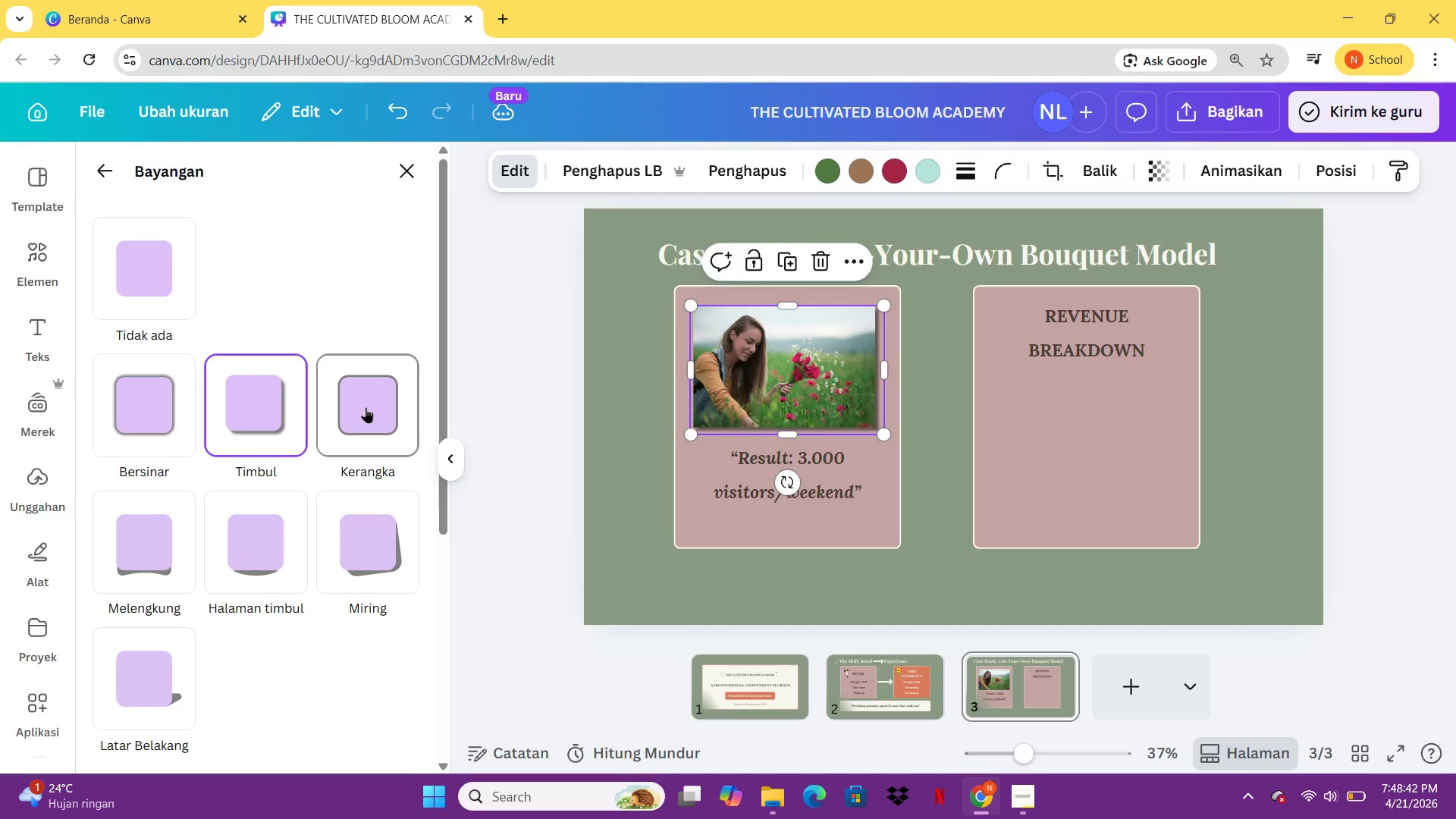 
left_click([366, 407])
 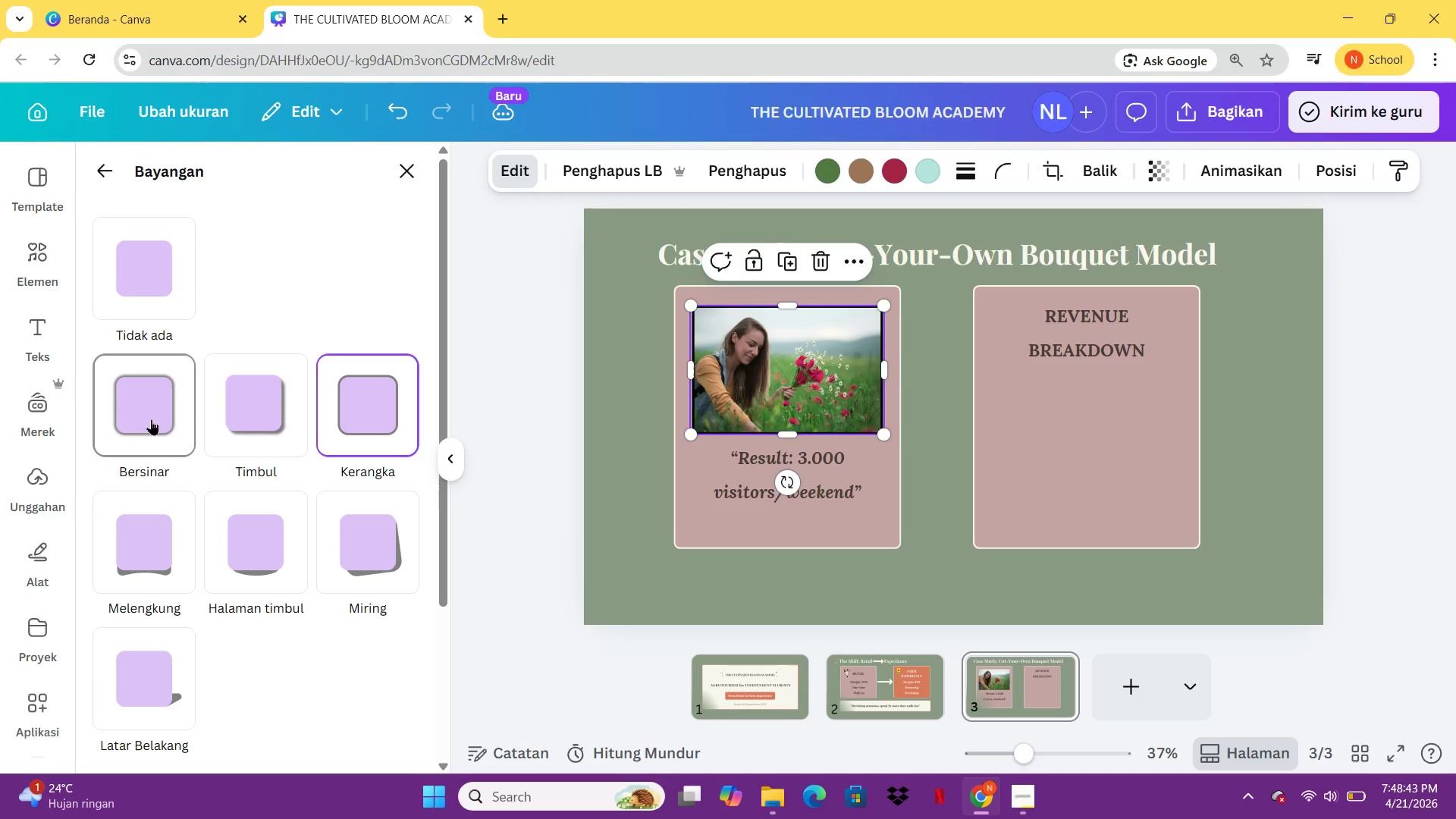 
left_click([151, 423])
 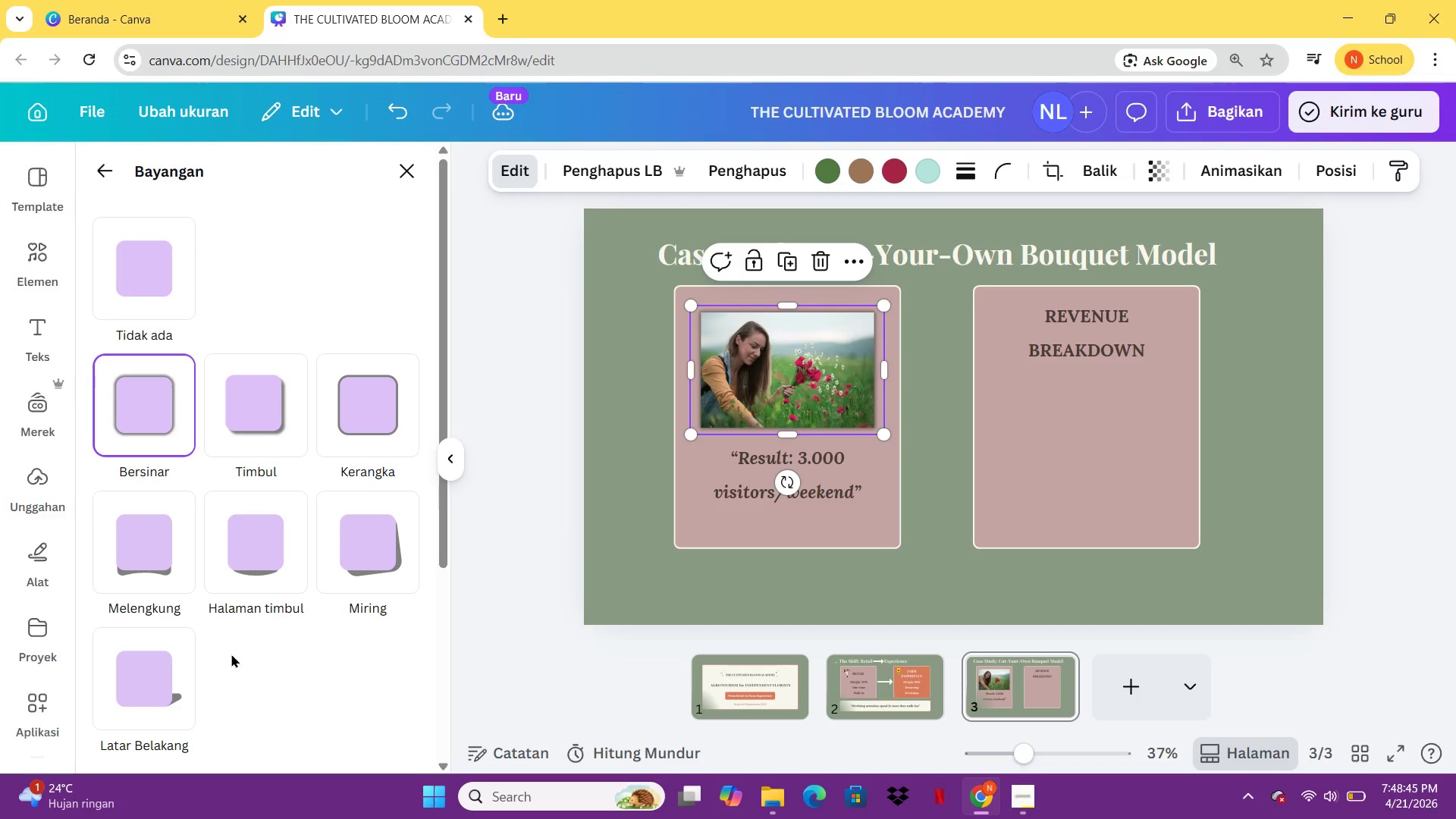 
left_click([231, 654])
 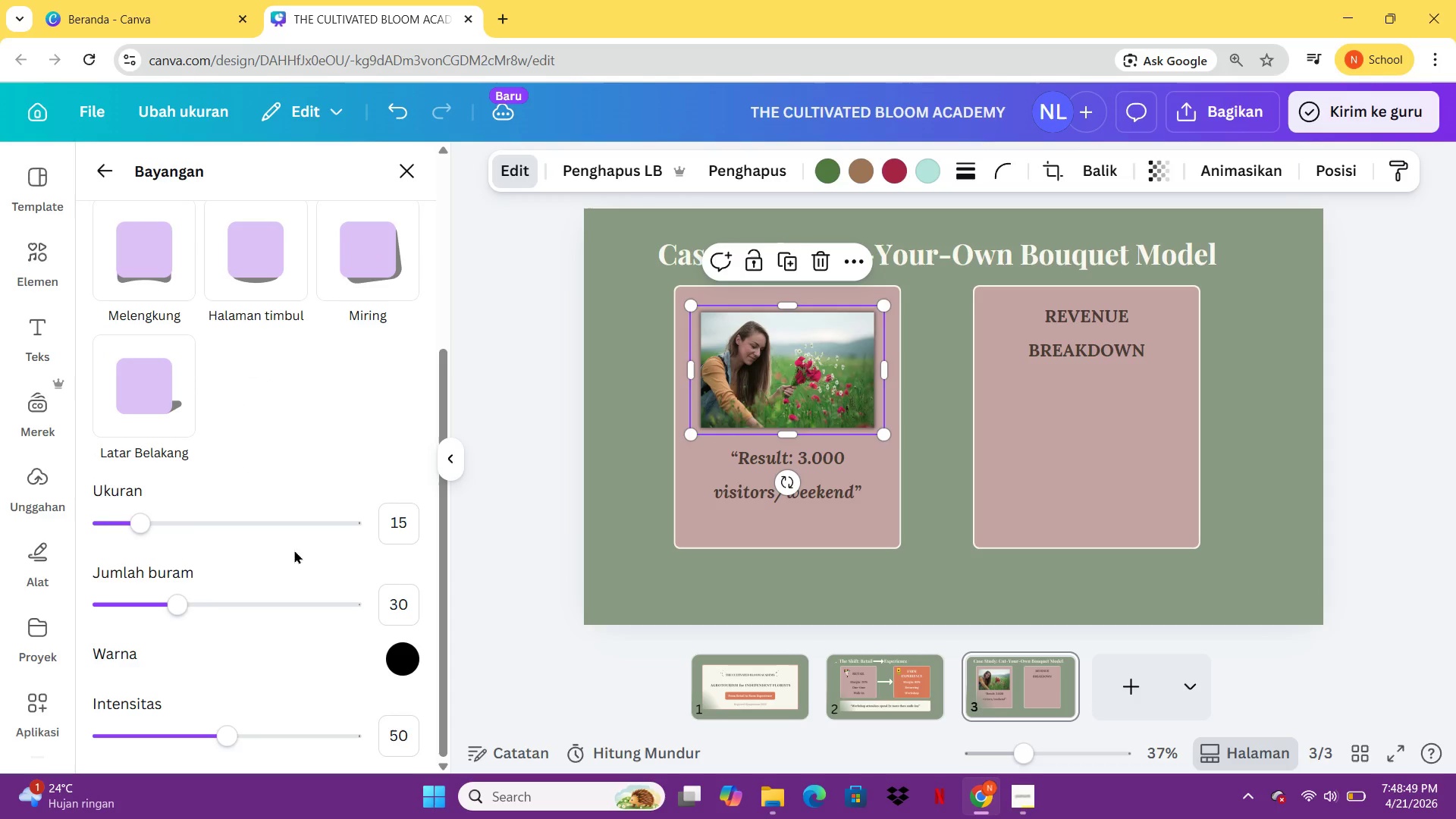 
left_click_drag(start_coordinate=[164, 606], to_coordinate=[170, 603])
 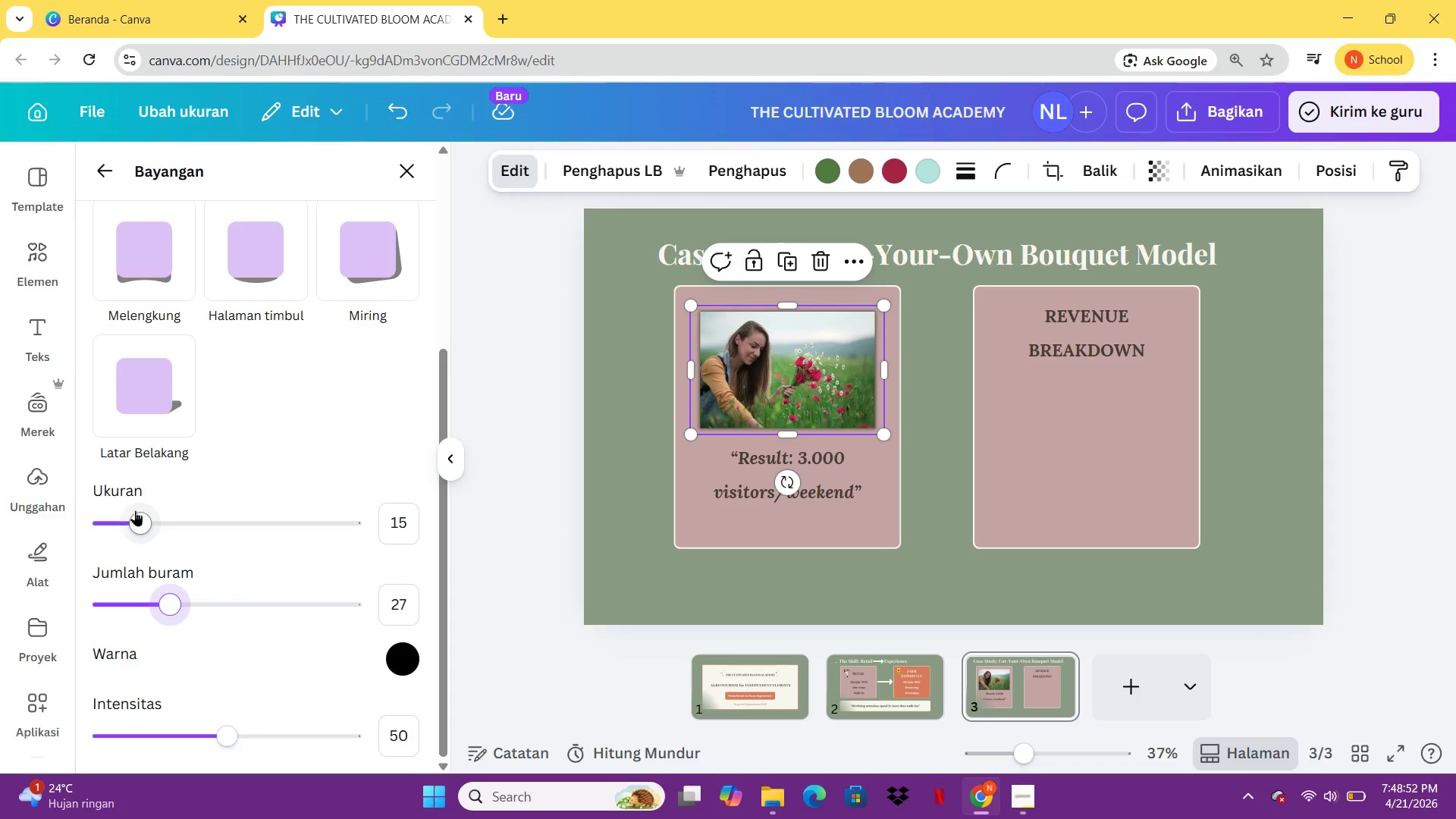 
left_click_drag(start_coordinate=[142, 512], to_coordinate=[184, 522])
 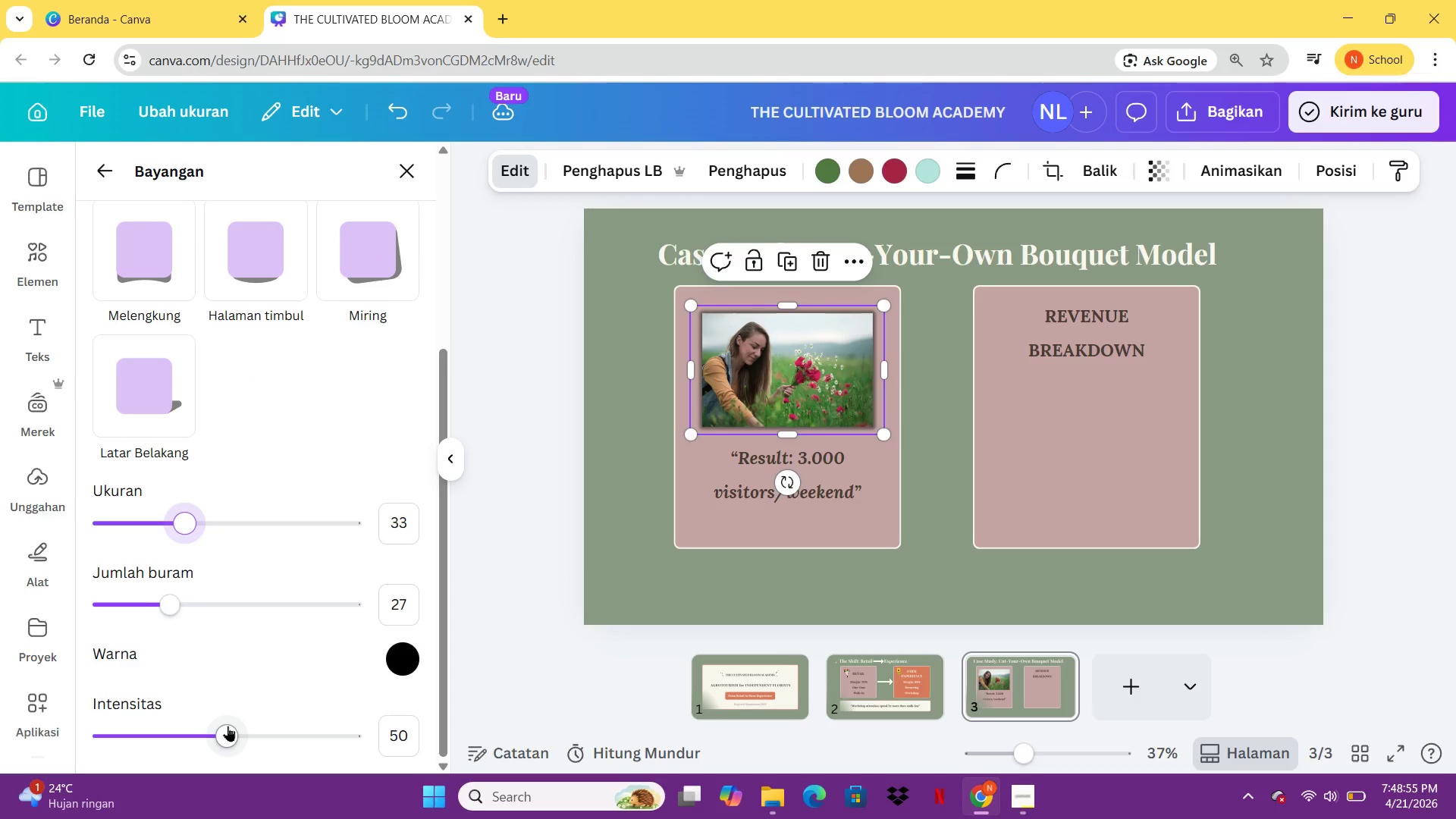 
left_click_drag(start_coordinate=[228, 726], to_coordinate=[184, 730])
 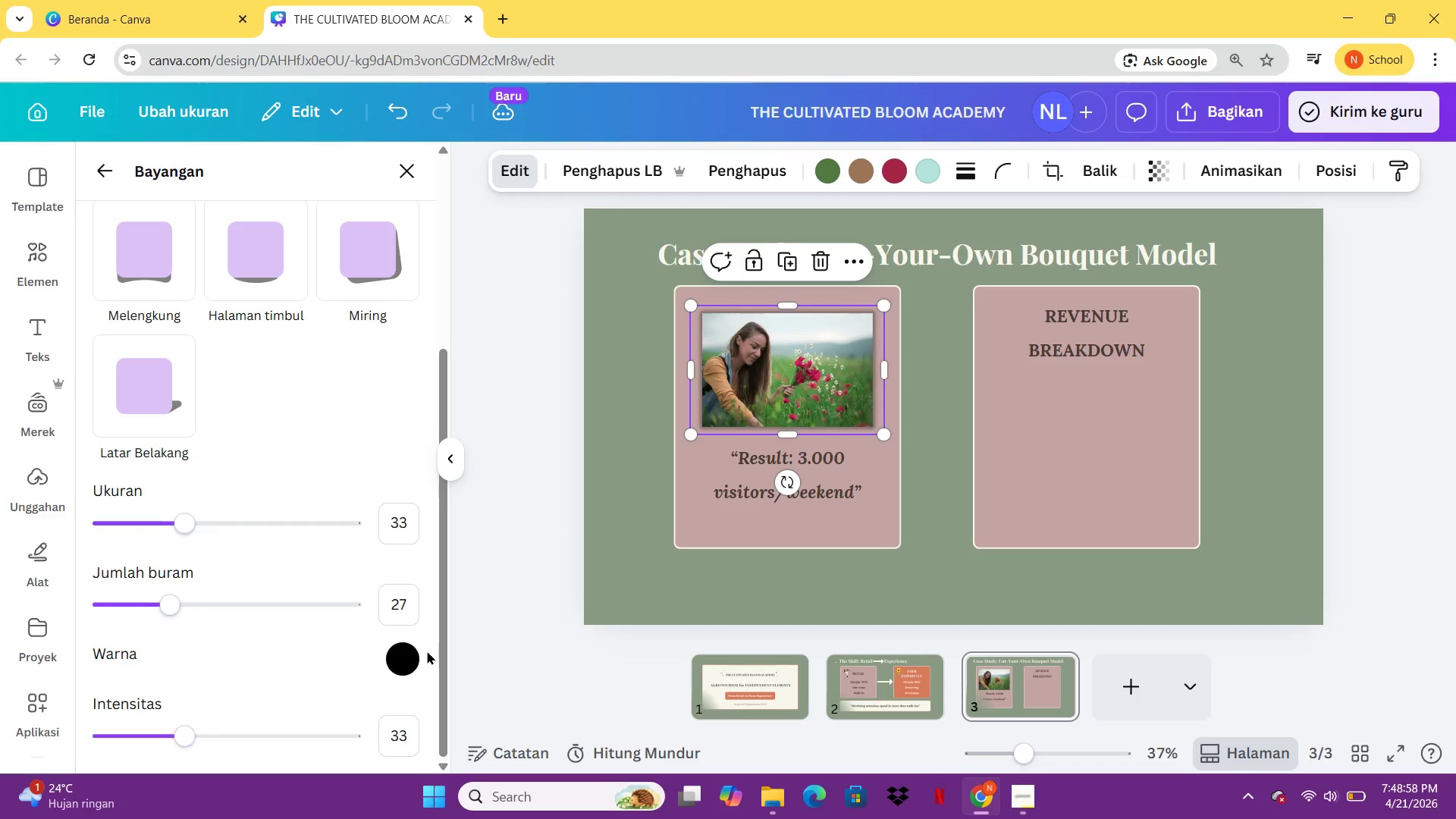 
double_click([403, 655])
 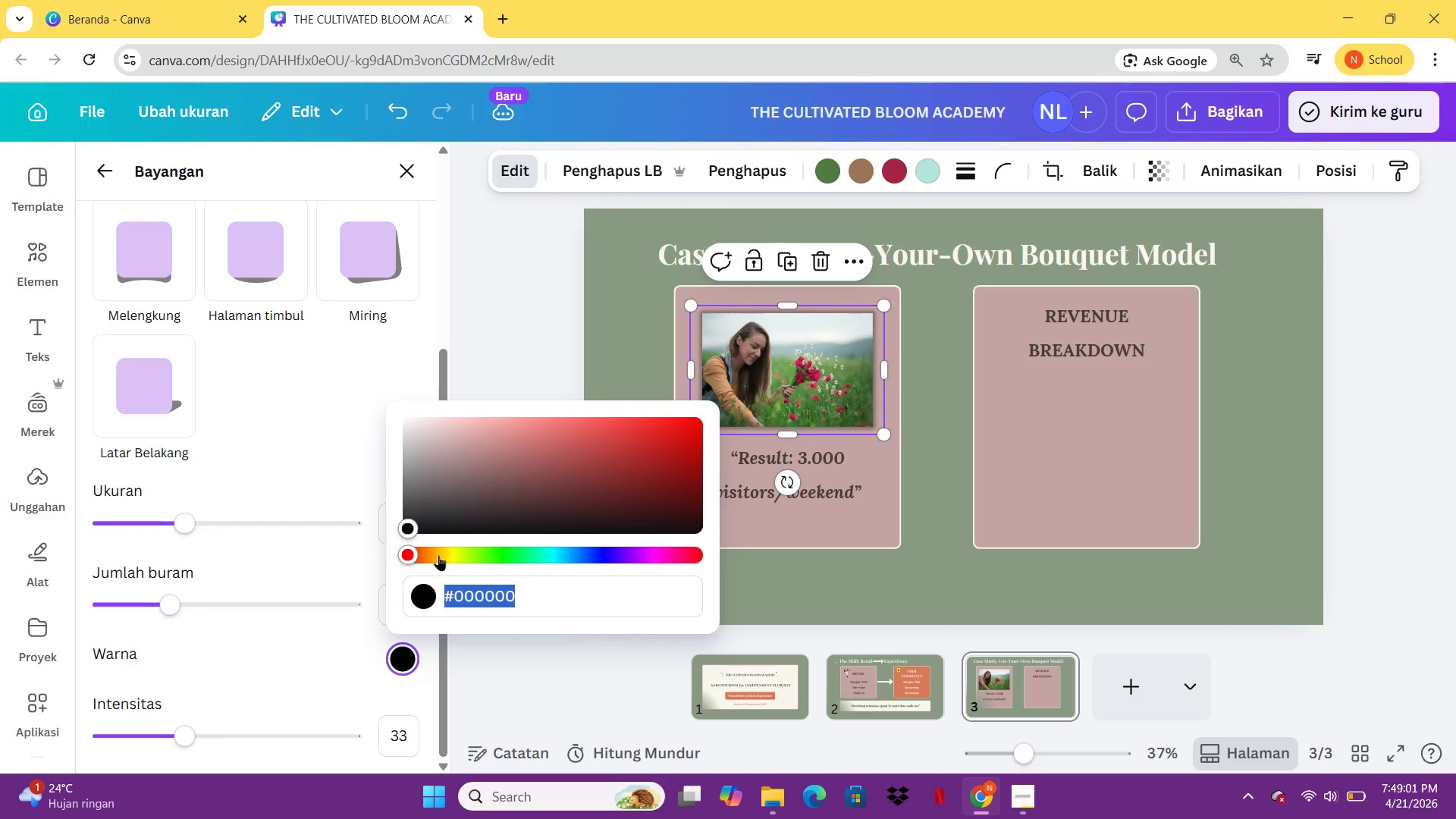 
left_click([467, 555])
 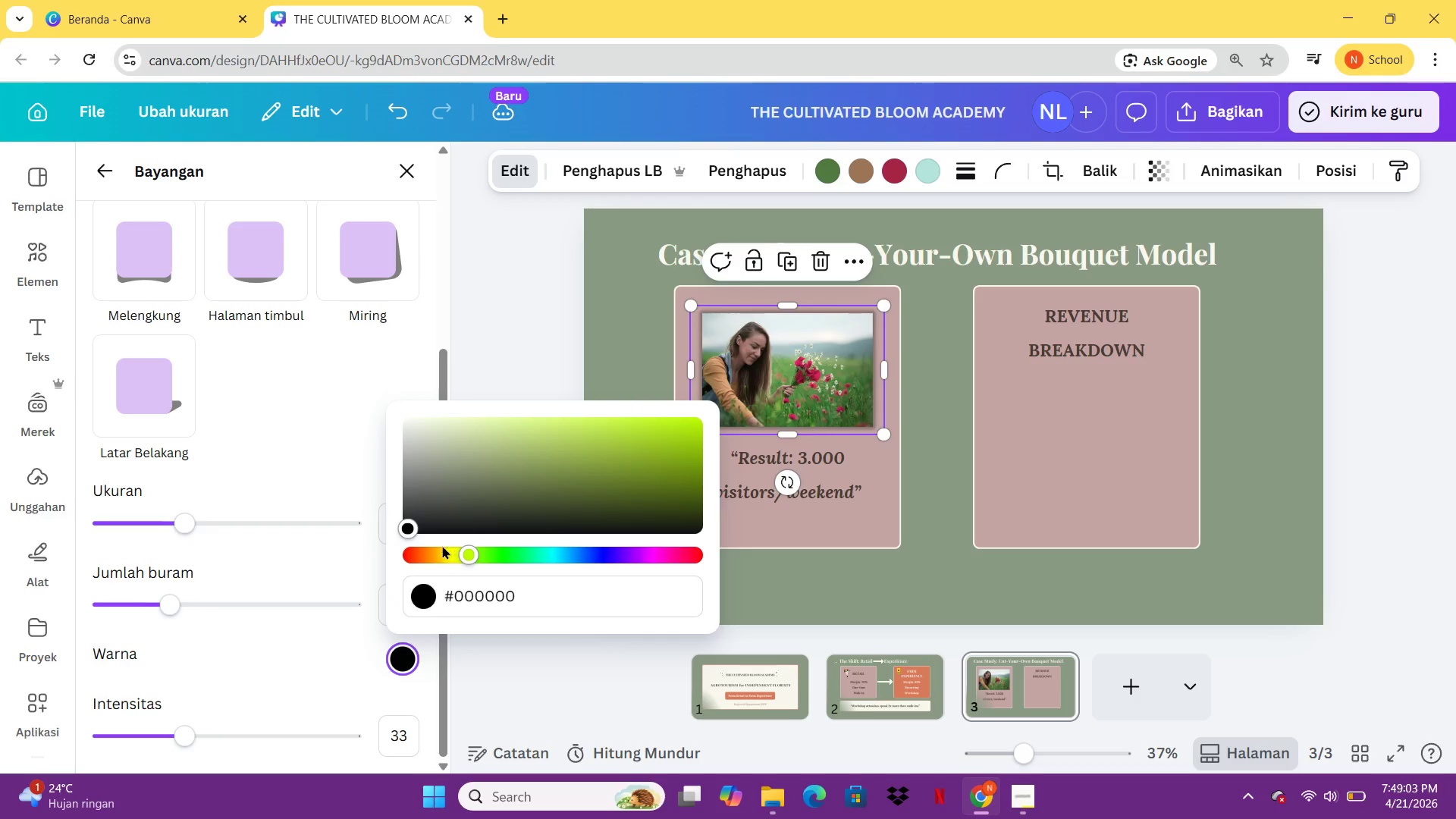 
left_click([403, 550])
 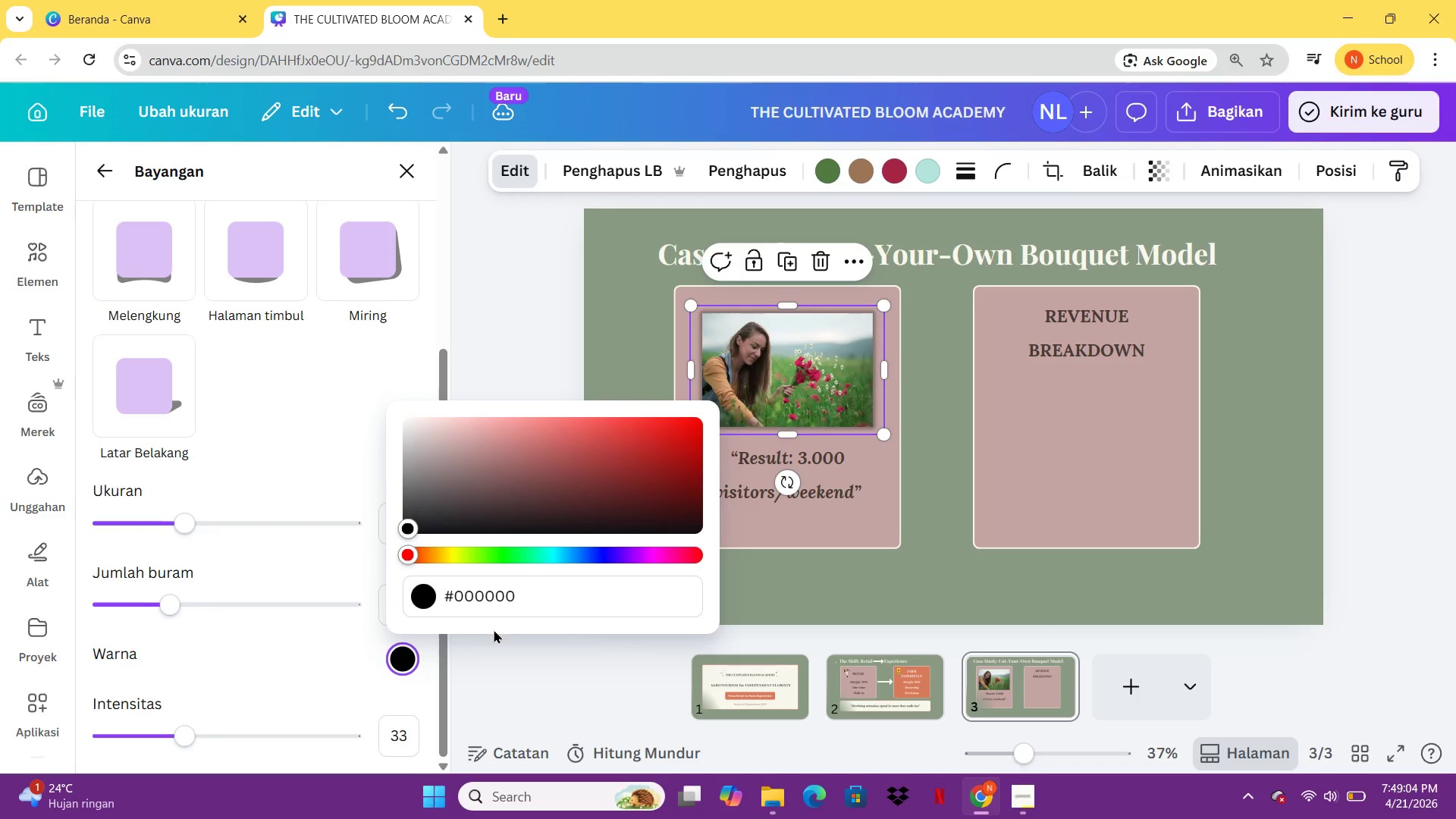 
left_click([505, 641])
 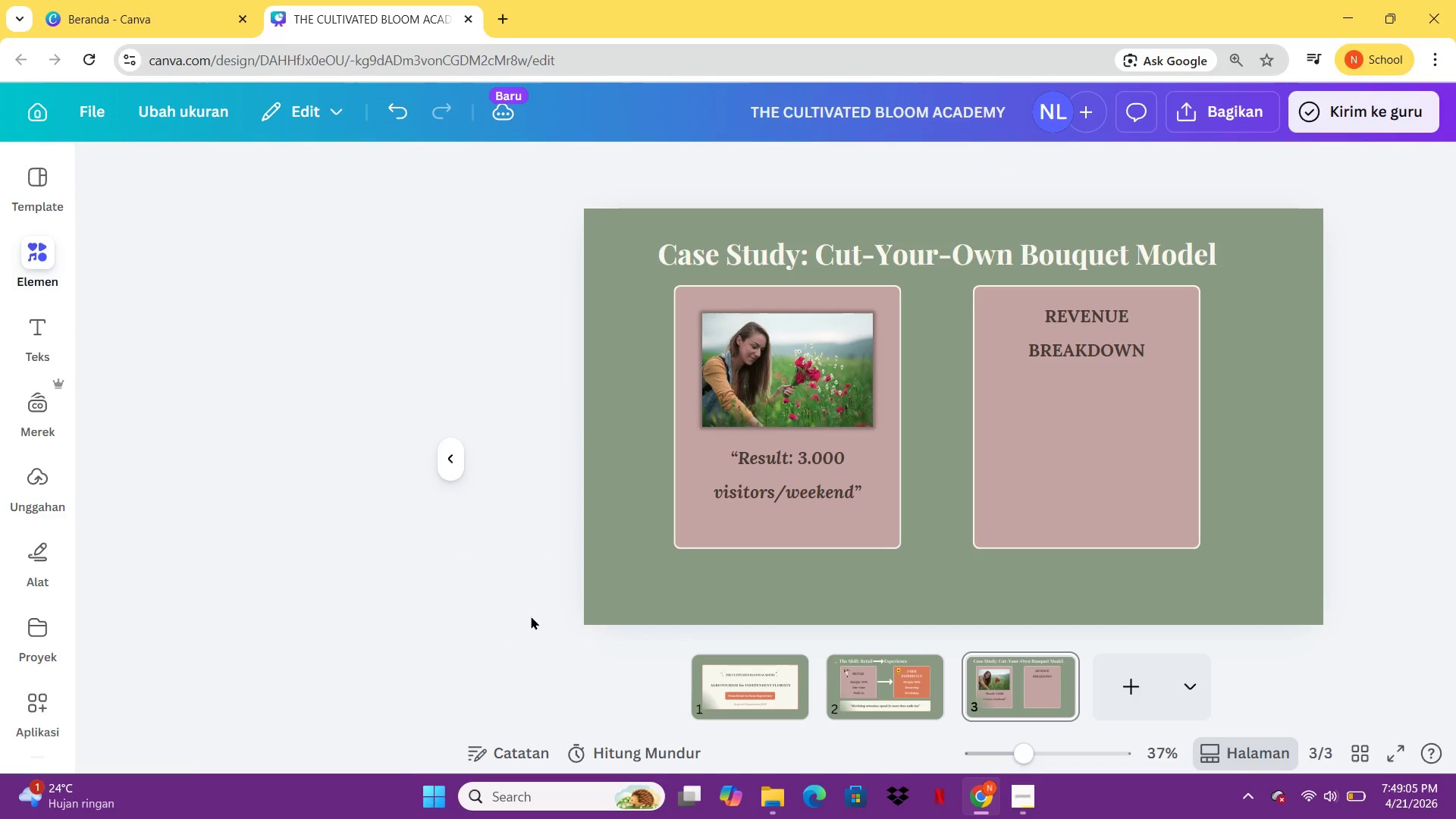 
left_click([531, 616])
 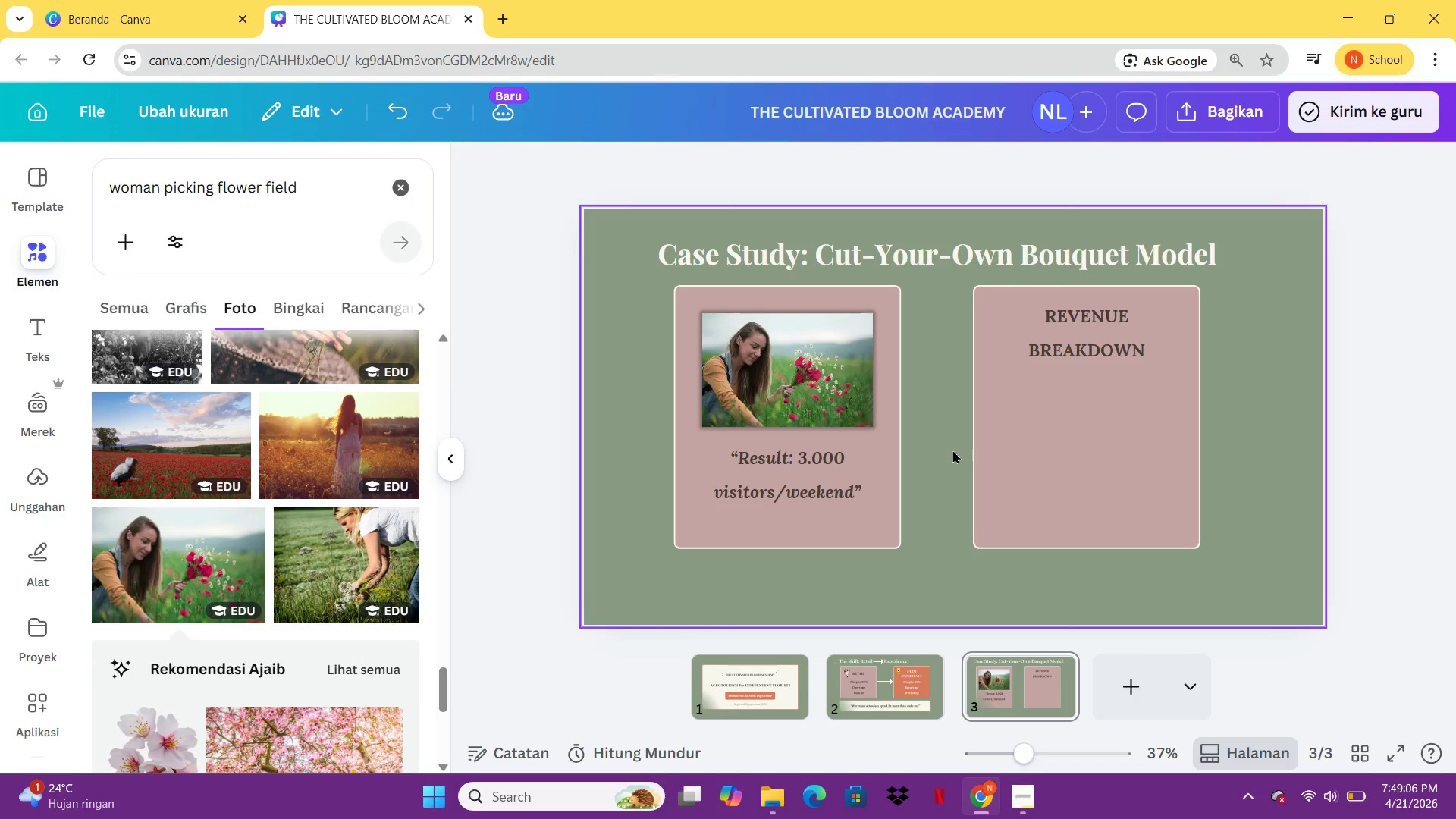 
left_click([806, 417])
 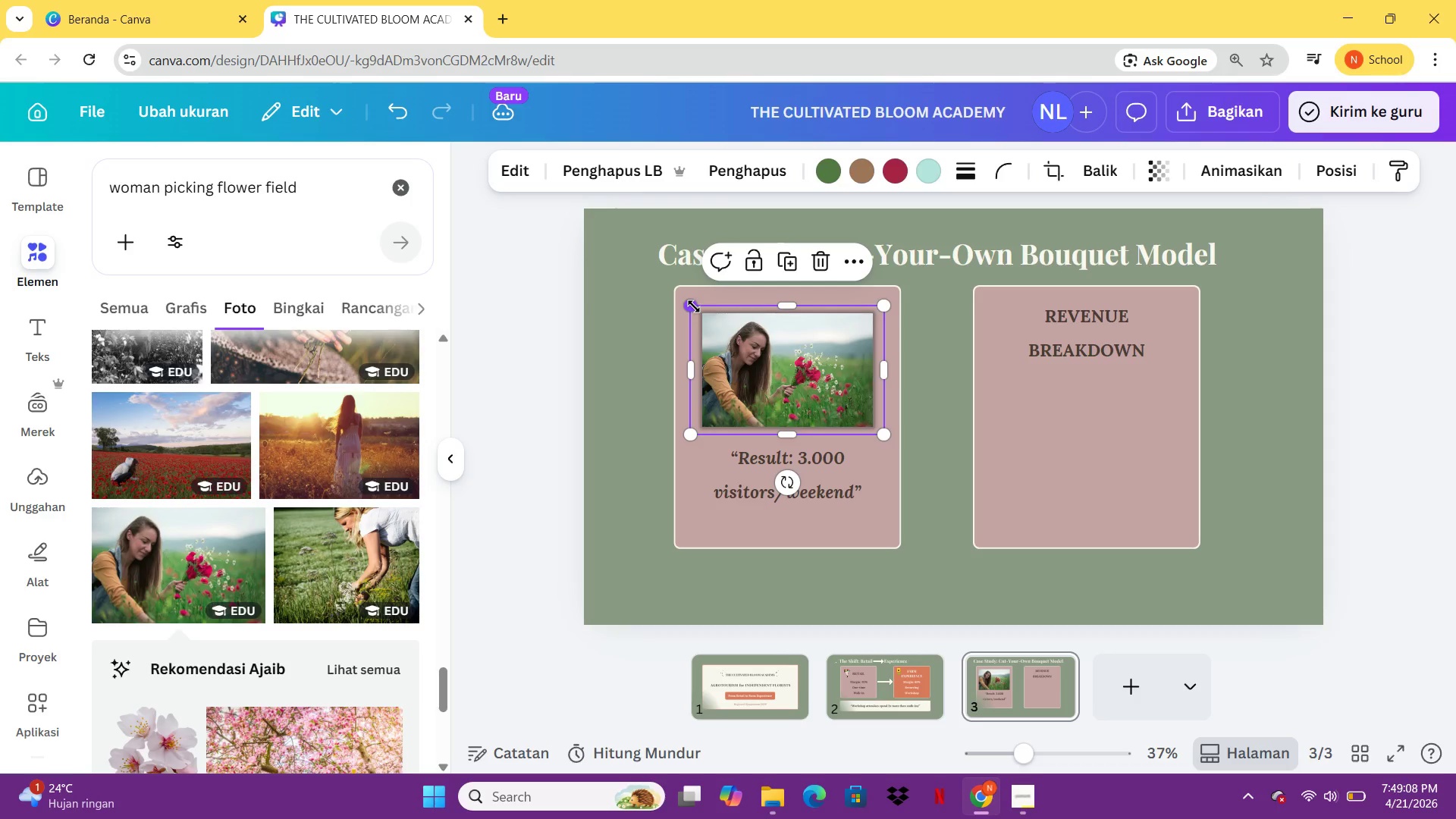 
left_click_drag(start_coordinate=[694, 306], to_coordinate=[679, 297])
 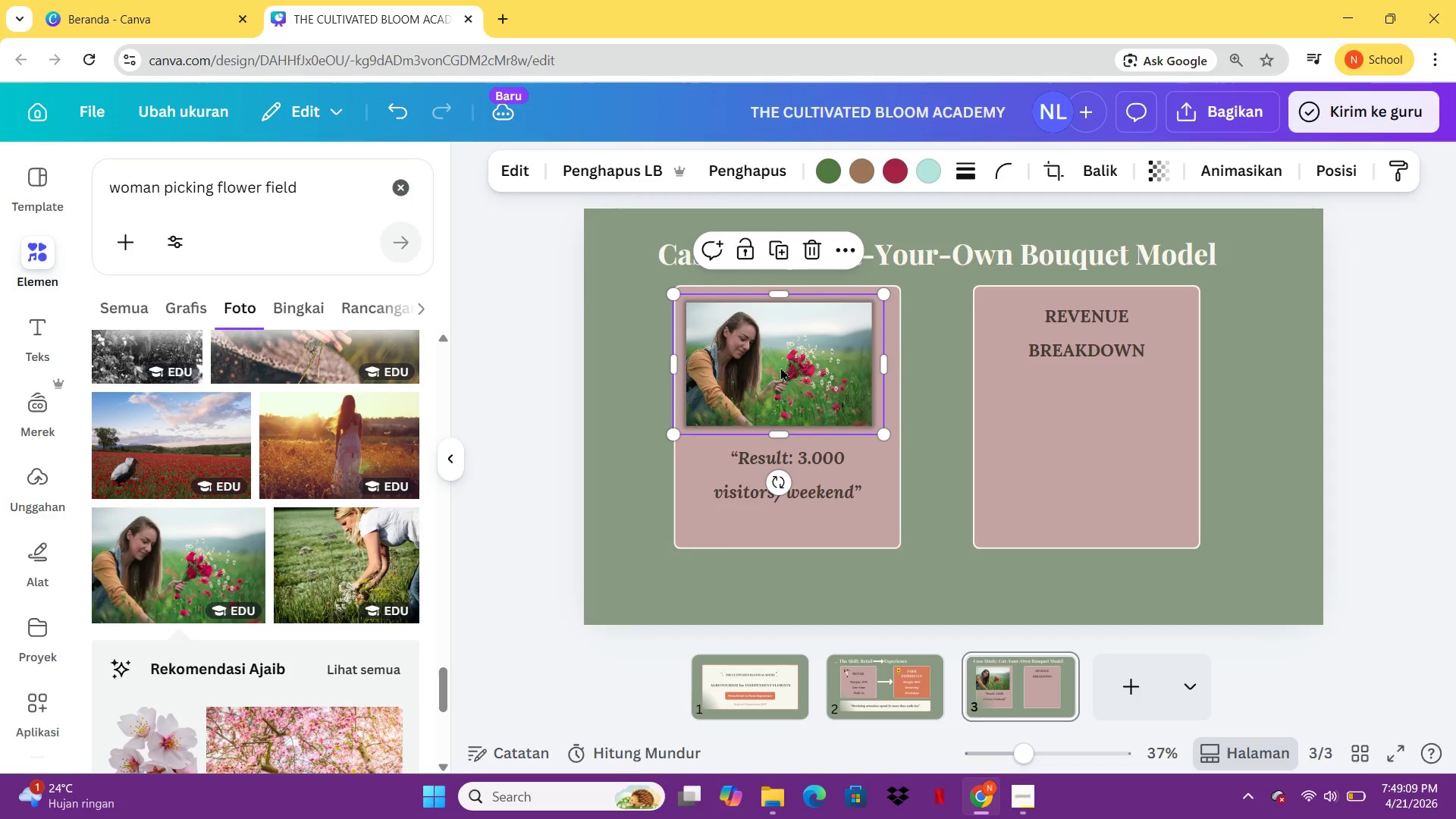 
left_click_drag(start_coordinate=[782, 367], to_coordinate=[790, 370])
 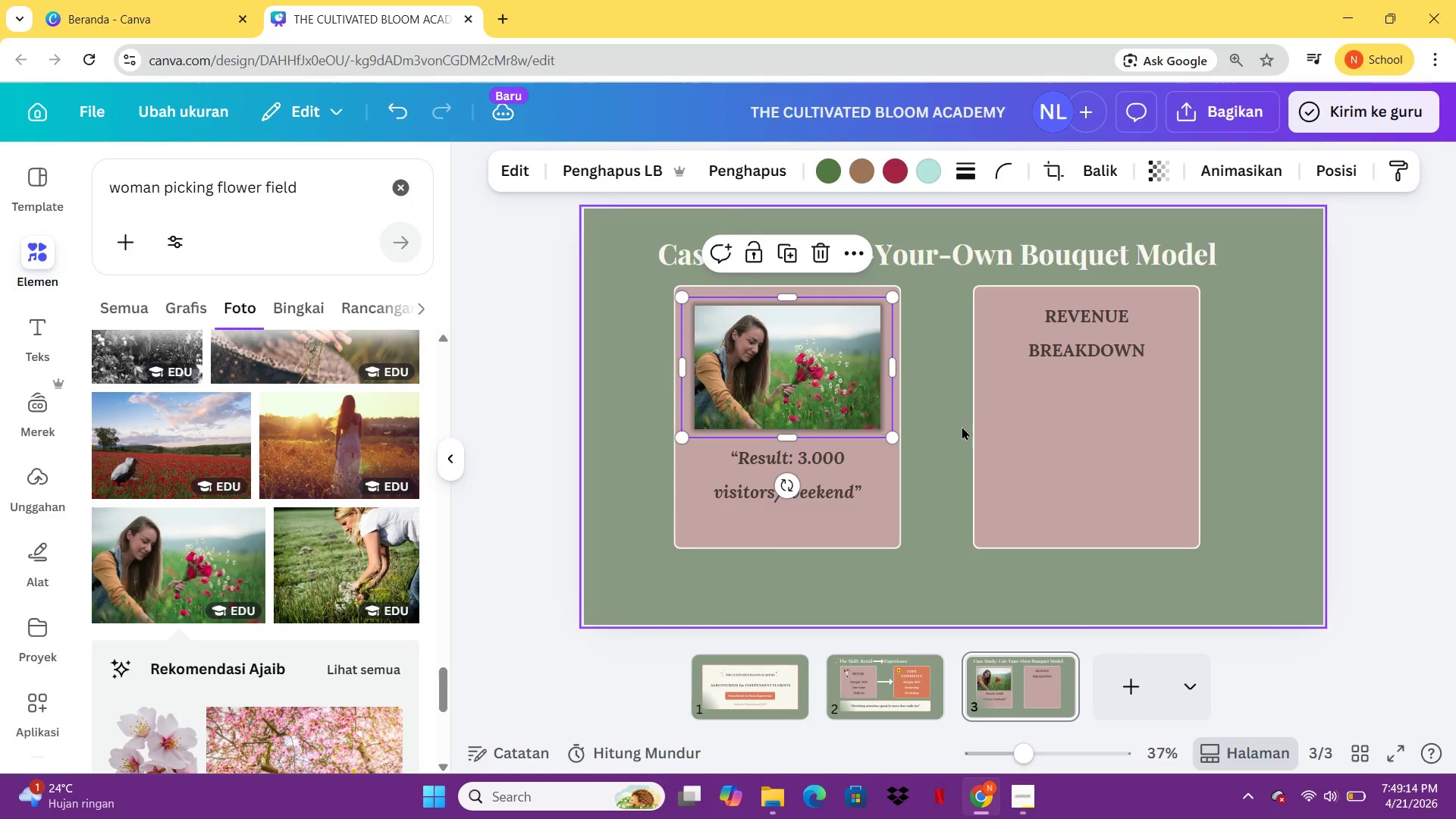 
left_click([965, 433])
 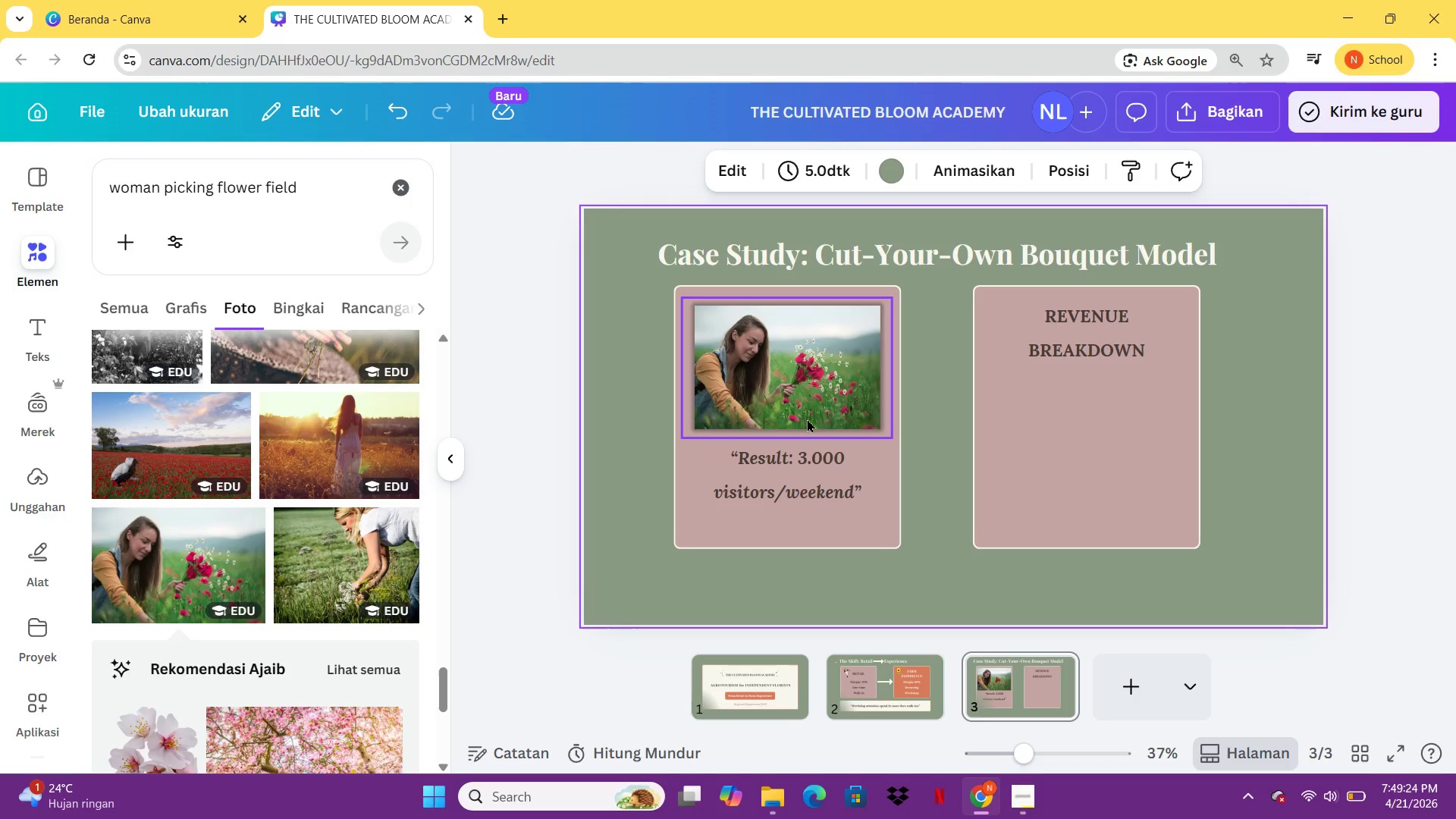 
wait(15.06)
 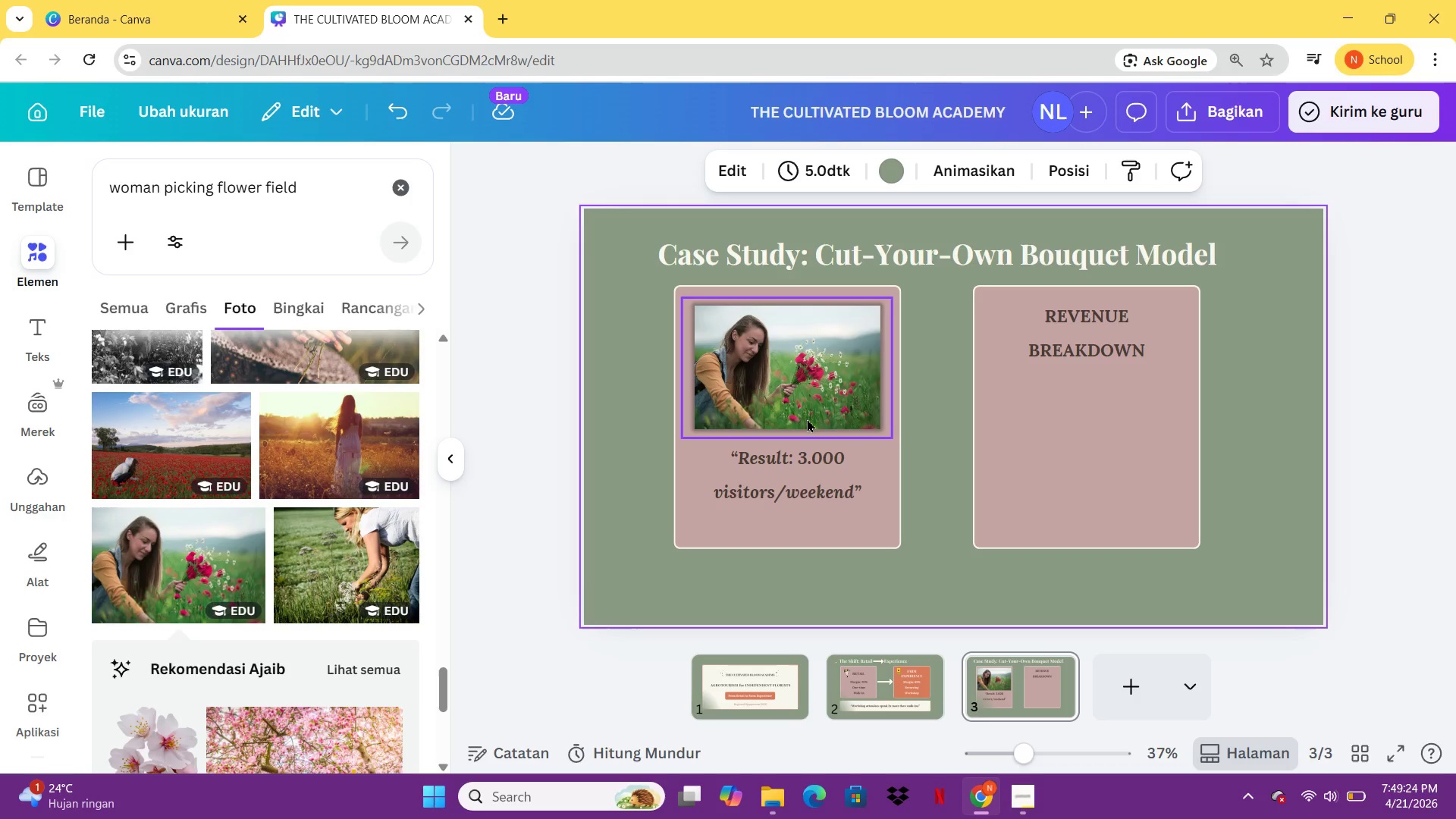 
left_click([742, 513])
 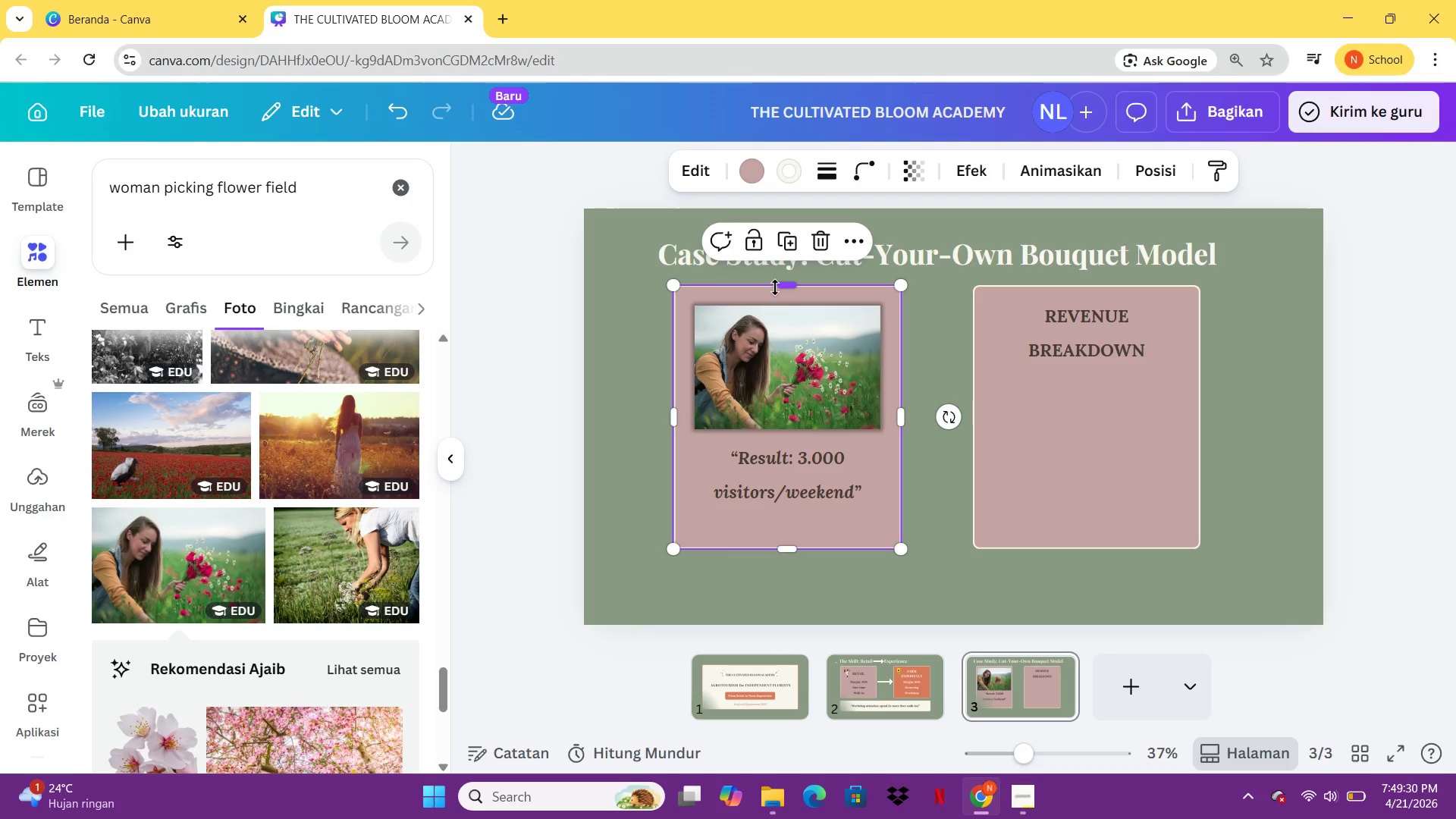 
left_click_drag(start_coordinate=[780, 287], to_coordinate=[781, 441])
 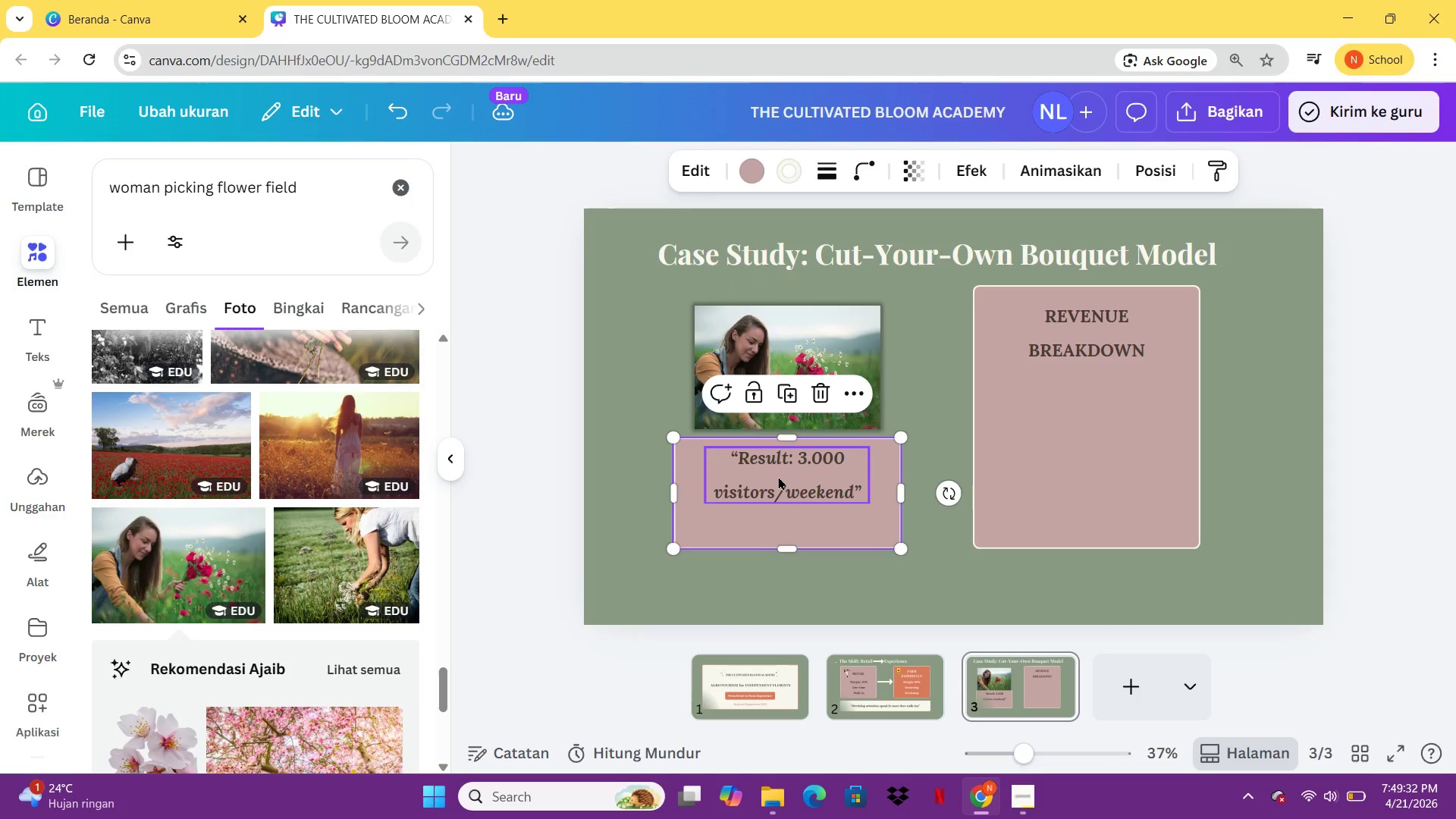 
left_click_drag(start_coordinate=[778, 476], to_coordinate=[778, 494])
 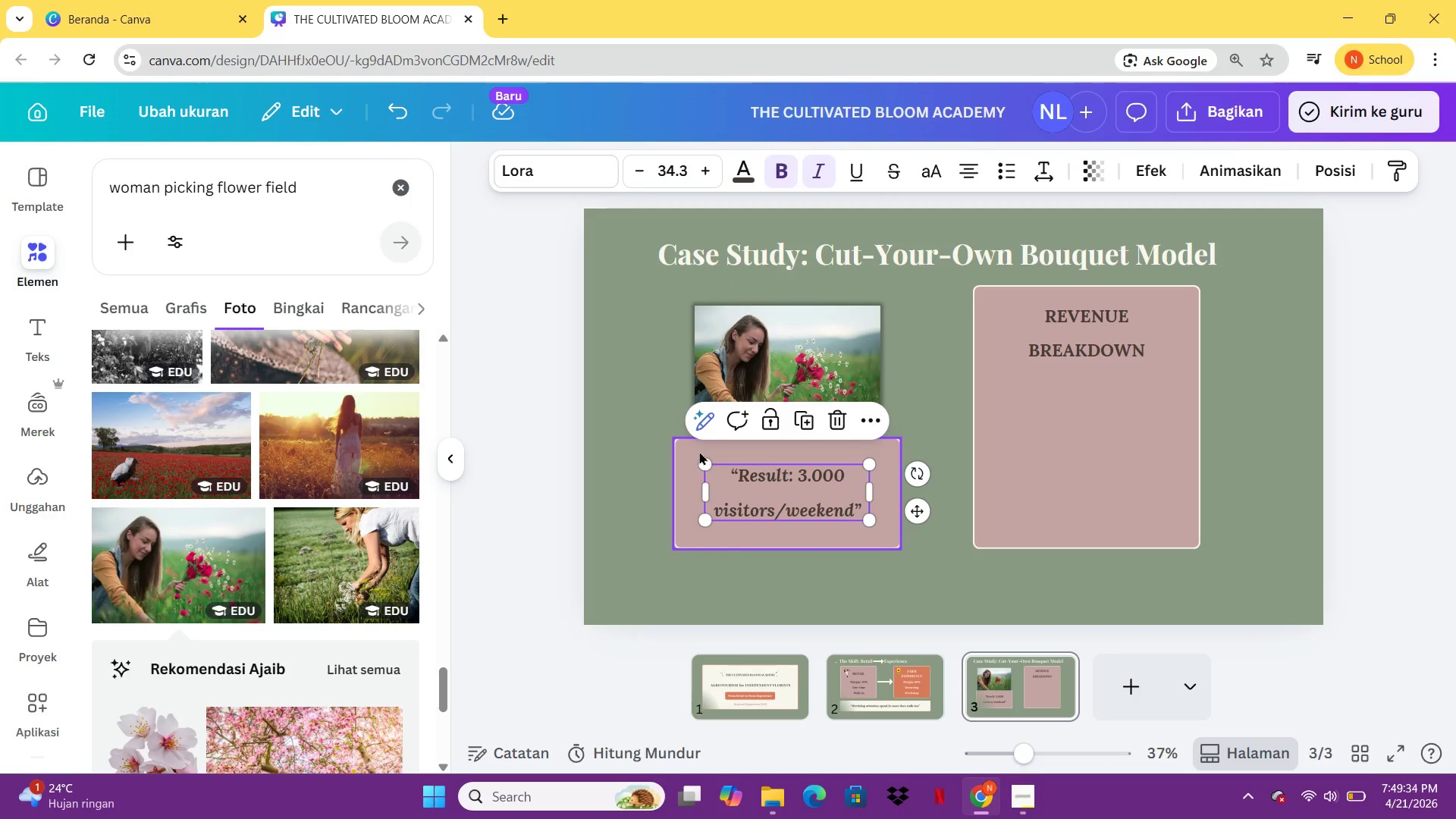 
left_click([699, 451])
 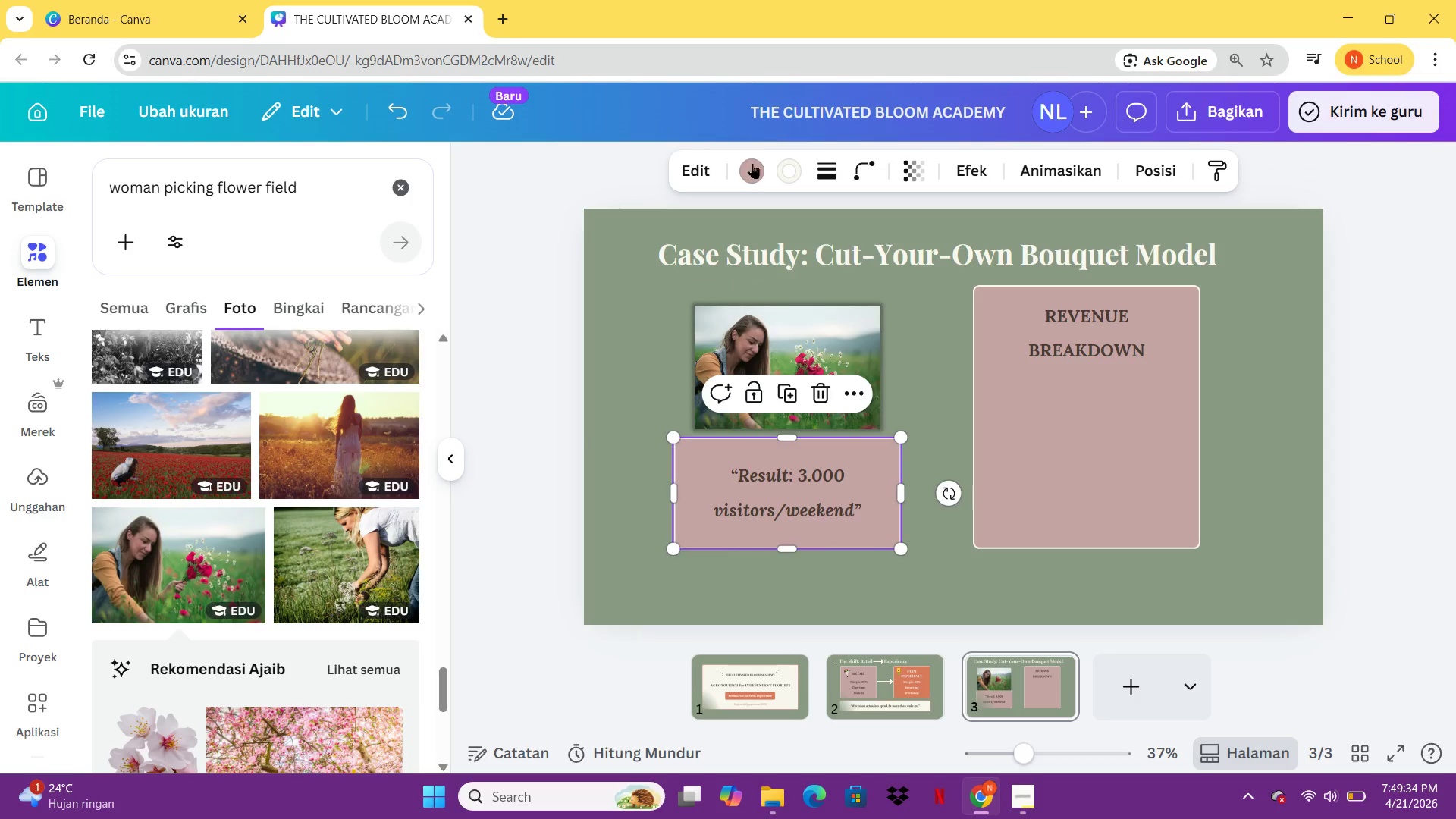 
left_click([749, 171])
 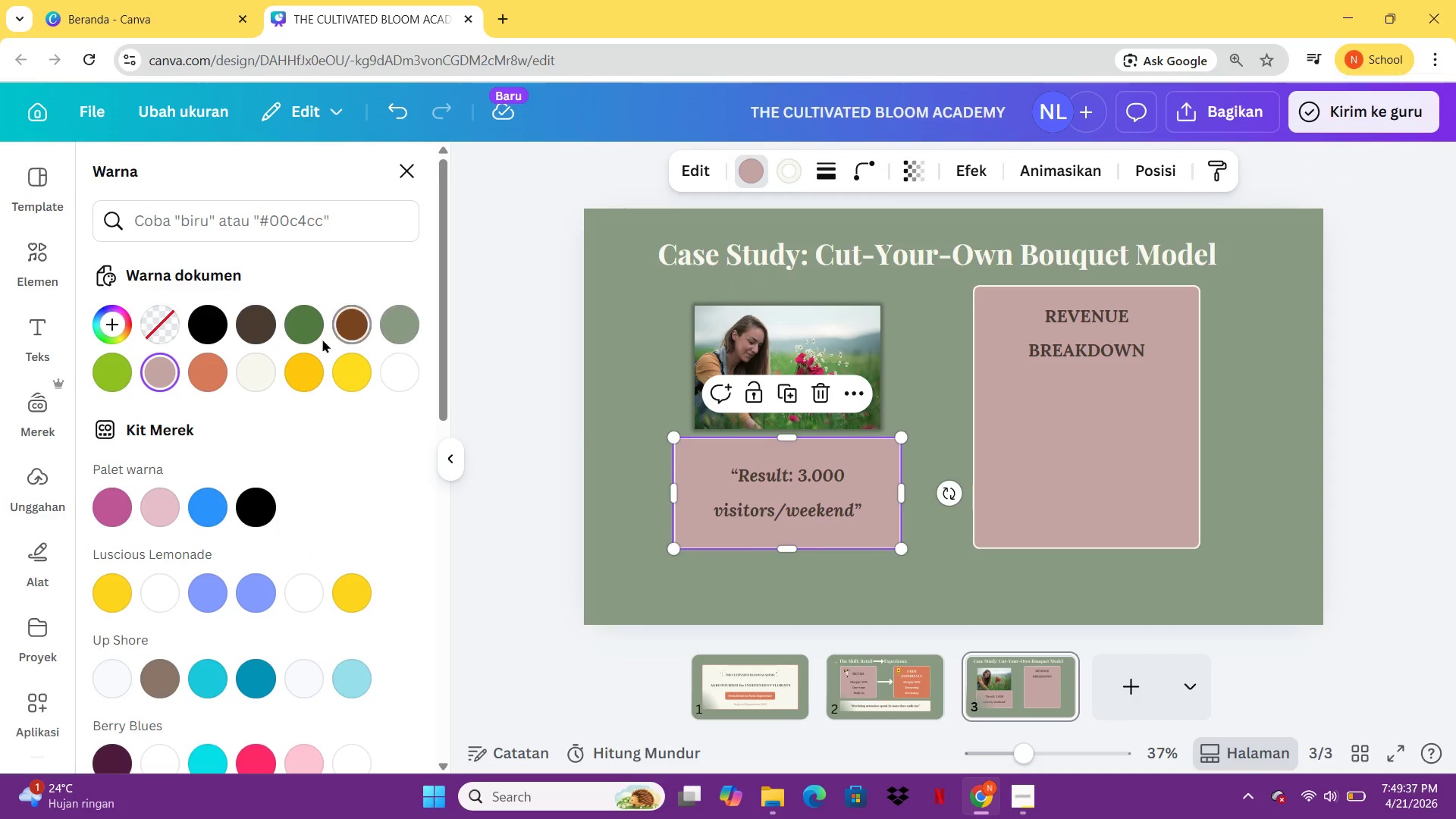 
left_click([268, 370])
 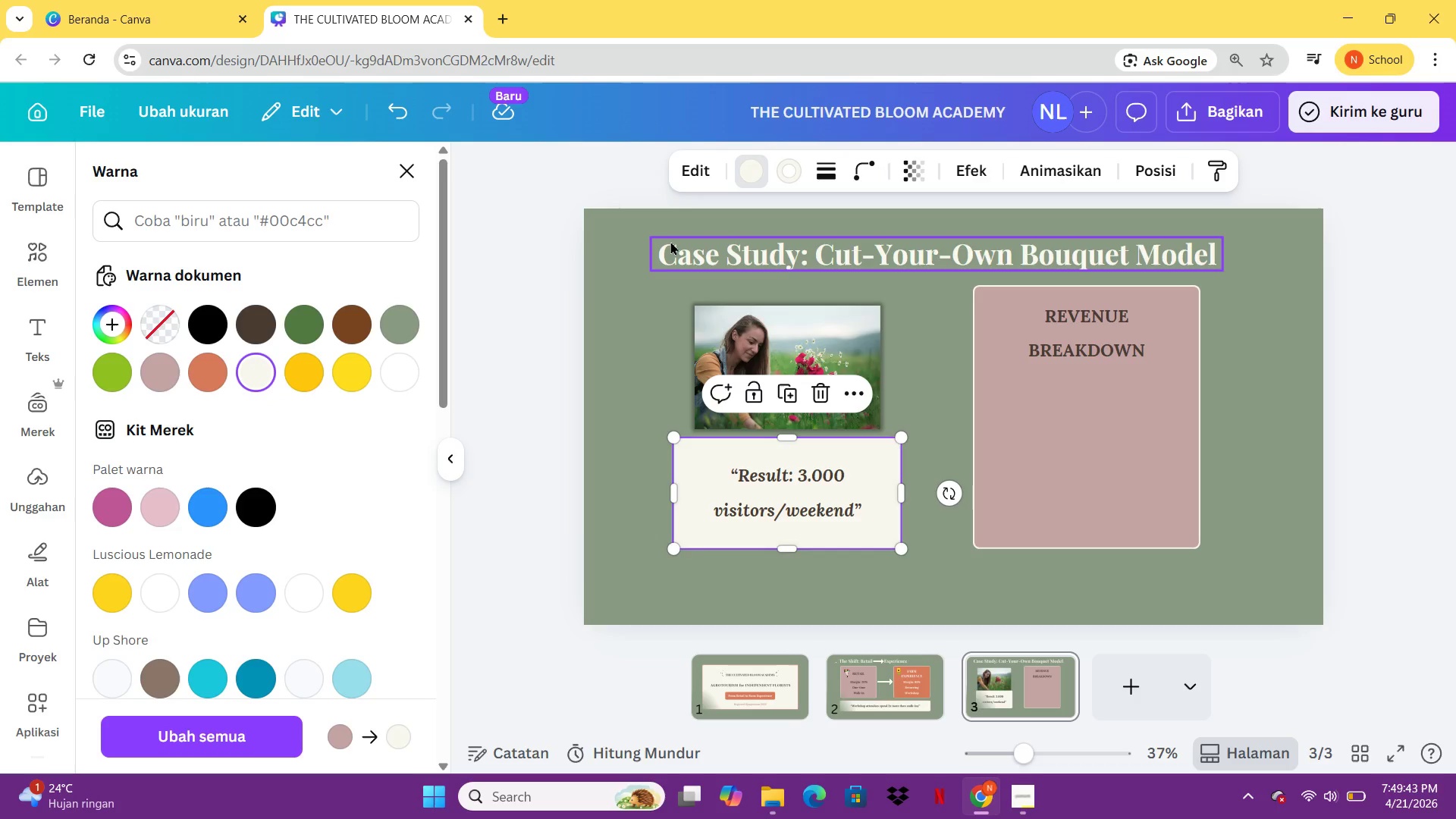 
wait(10.36)
 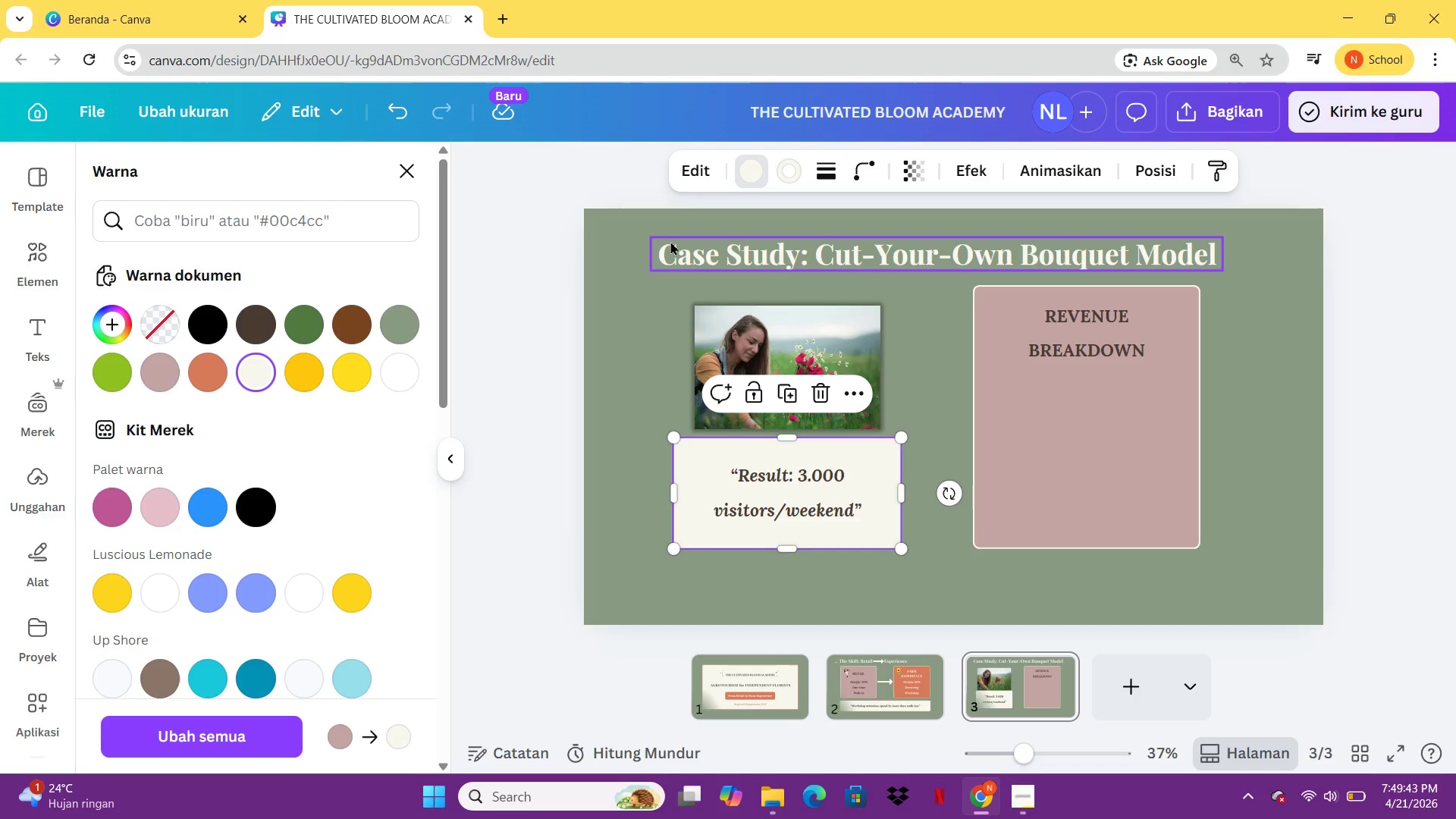 
left_click([899, 491])
 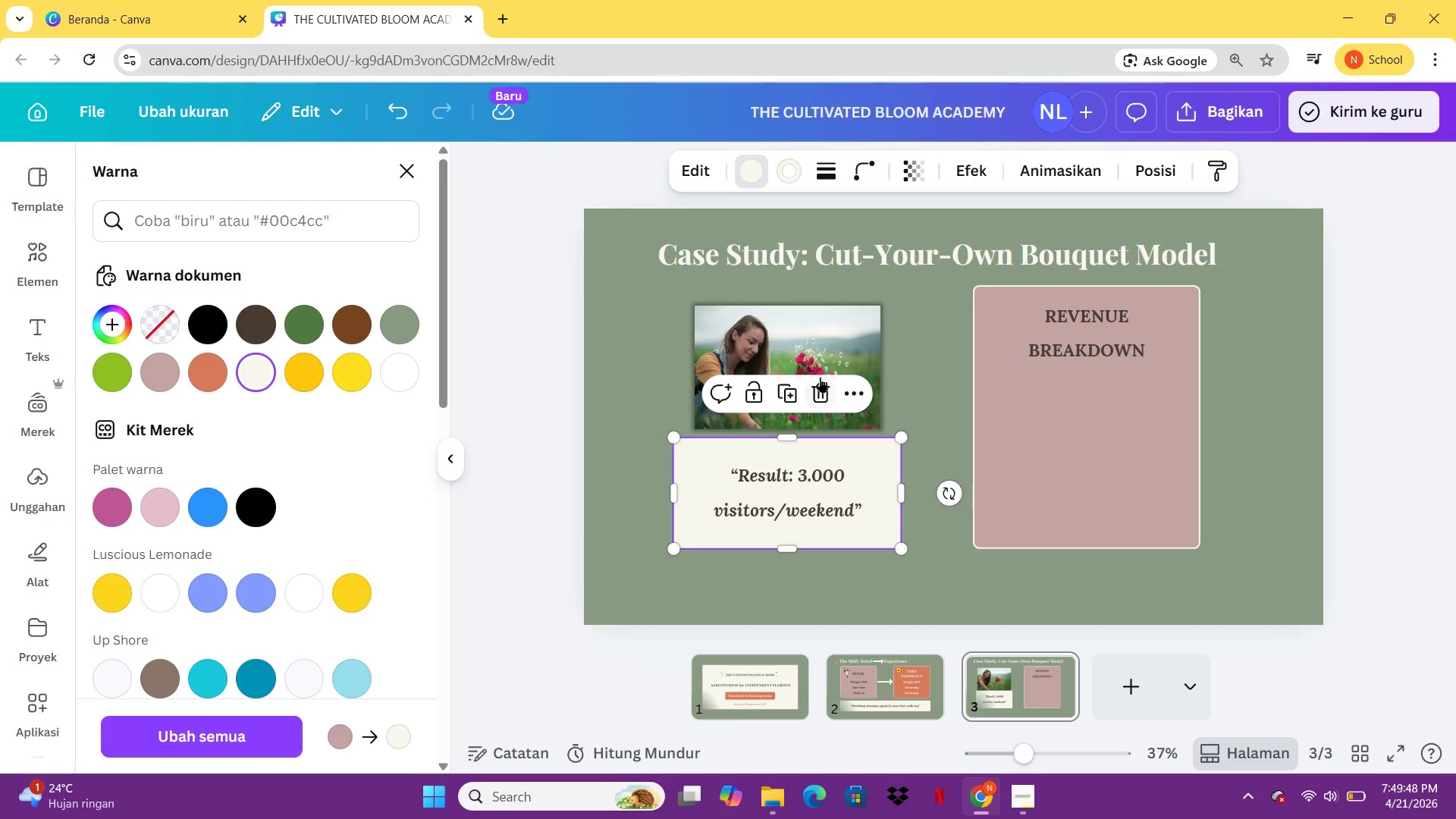 
left_click([819, 374])
 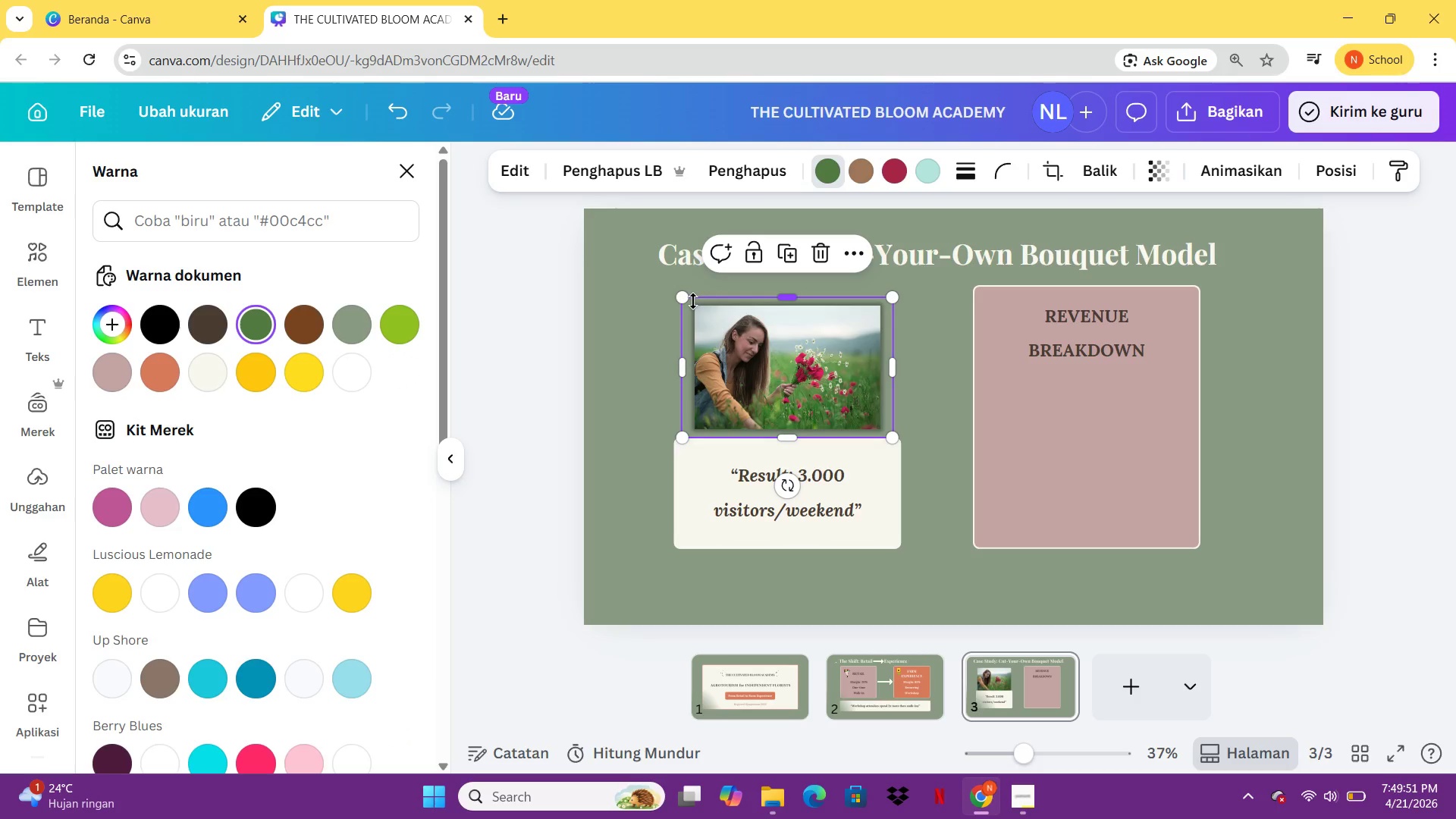 
left_click_drag(start_coordinate=[682, 297], to_coordinate=[644, 282])
 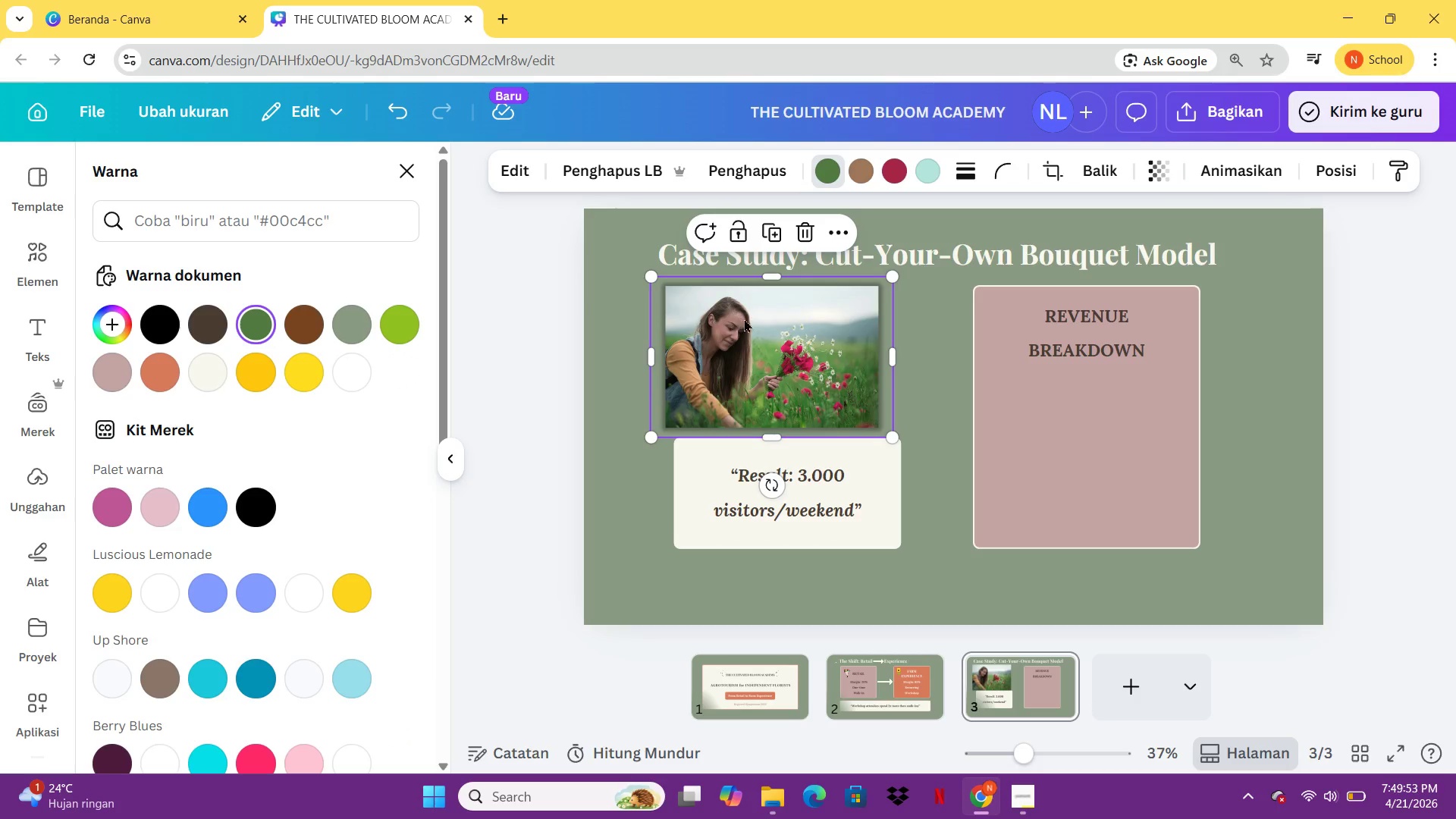 
left_click_drag(start_coordinate=[747, 319], to_coordinate=[760, 320])
 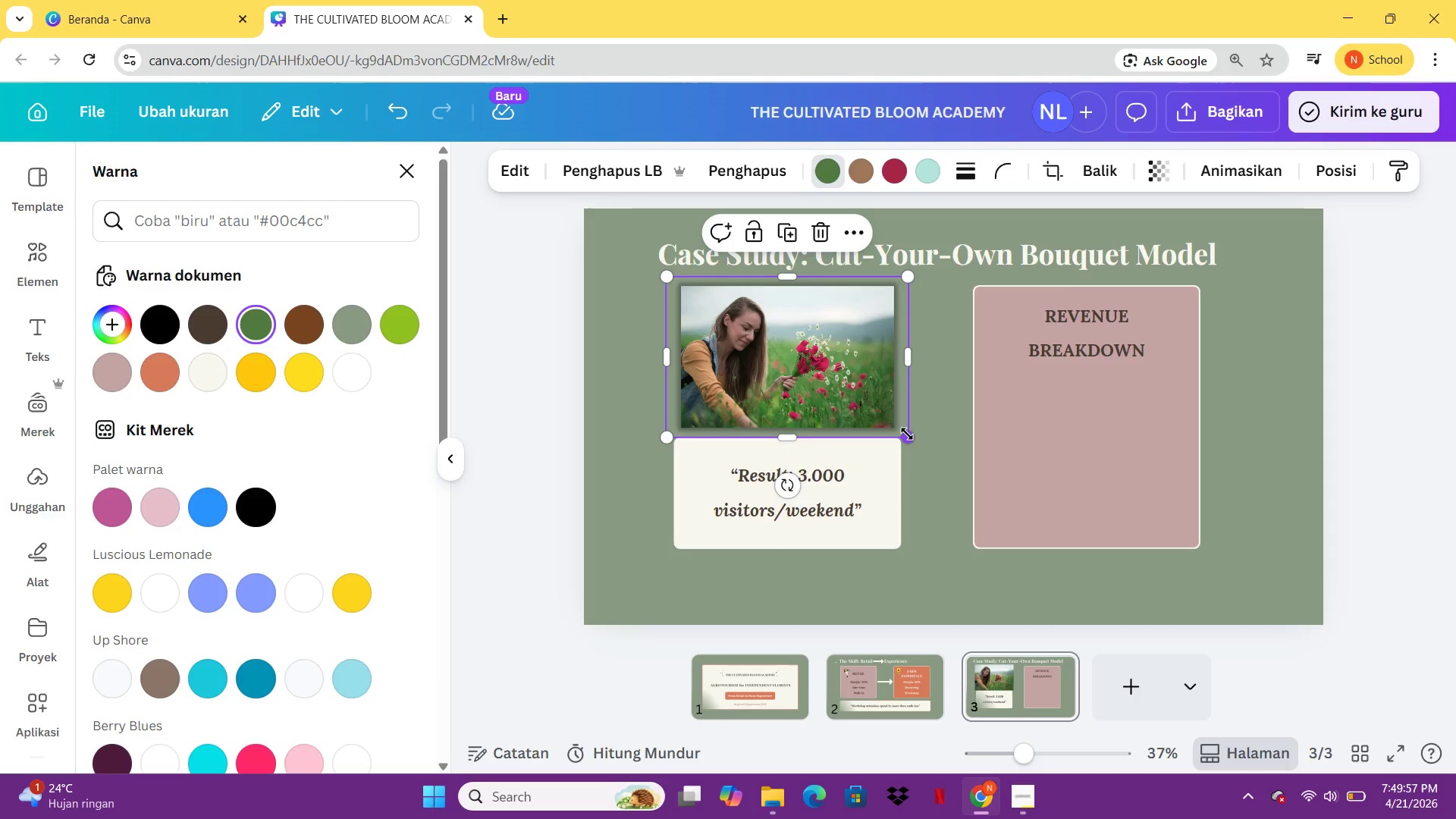 
left_click_drag(start_coordinate=[907, 434], to_coordinate=[917, 442])
 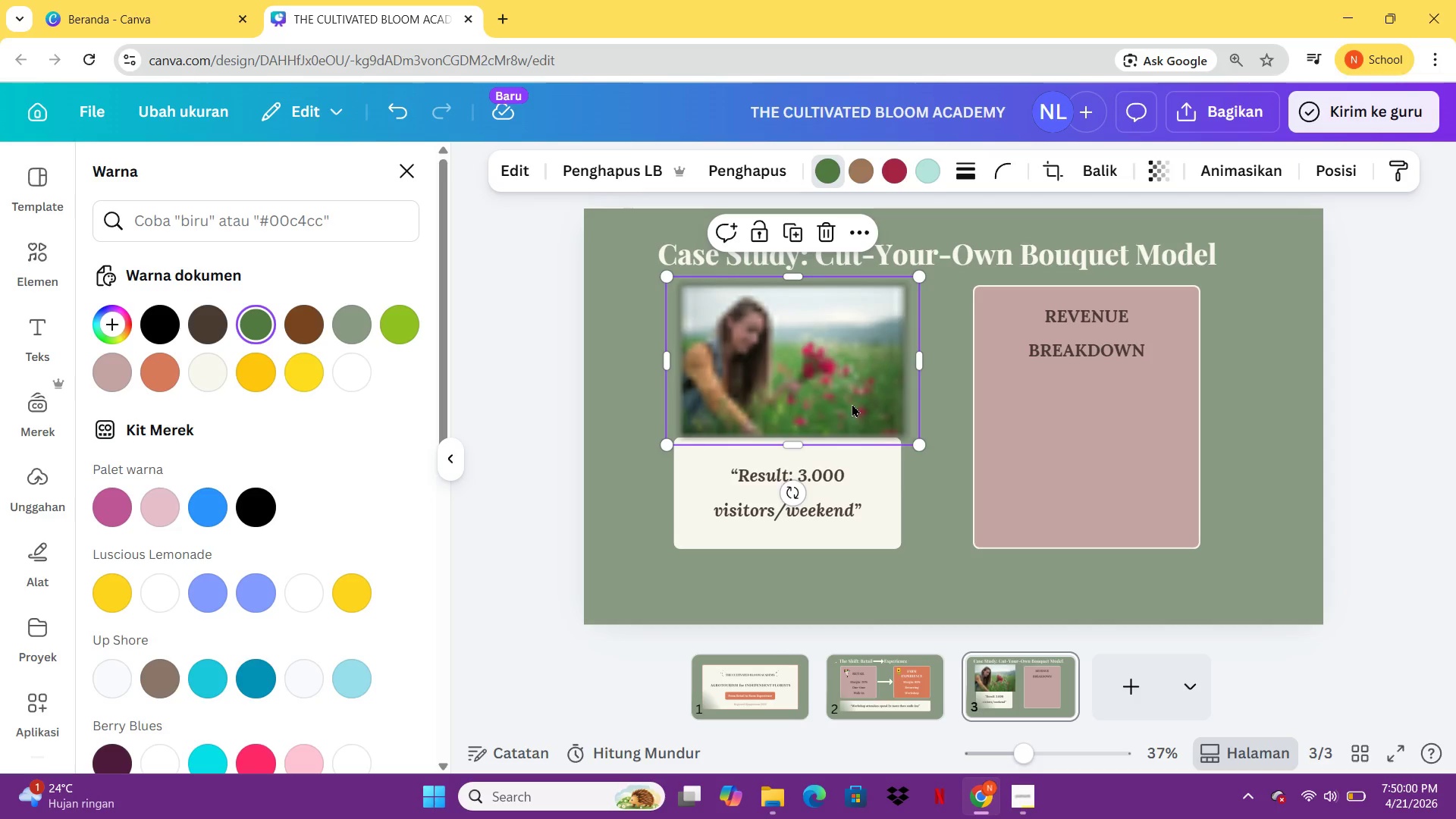 
left_click_drag(start_coordinate=[852, 403], to_coordinate=[837, 402])
 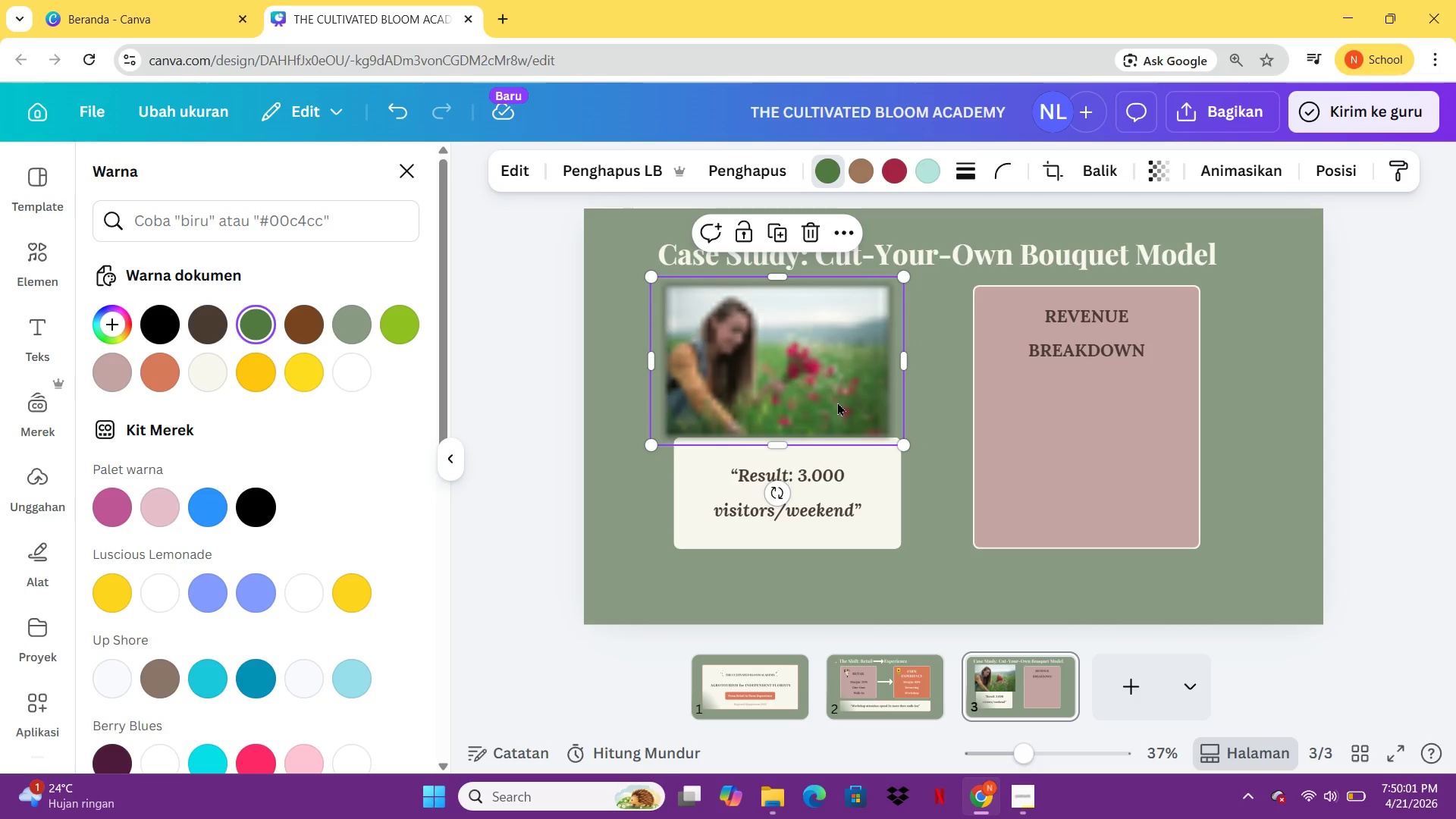 
left_click_drag(start_coordinate=[837, 402], to_coordinate=[850, 390])
 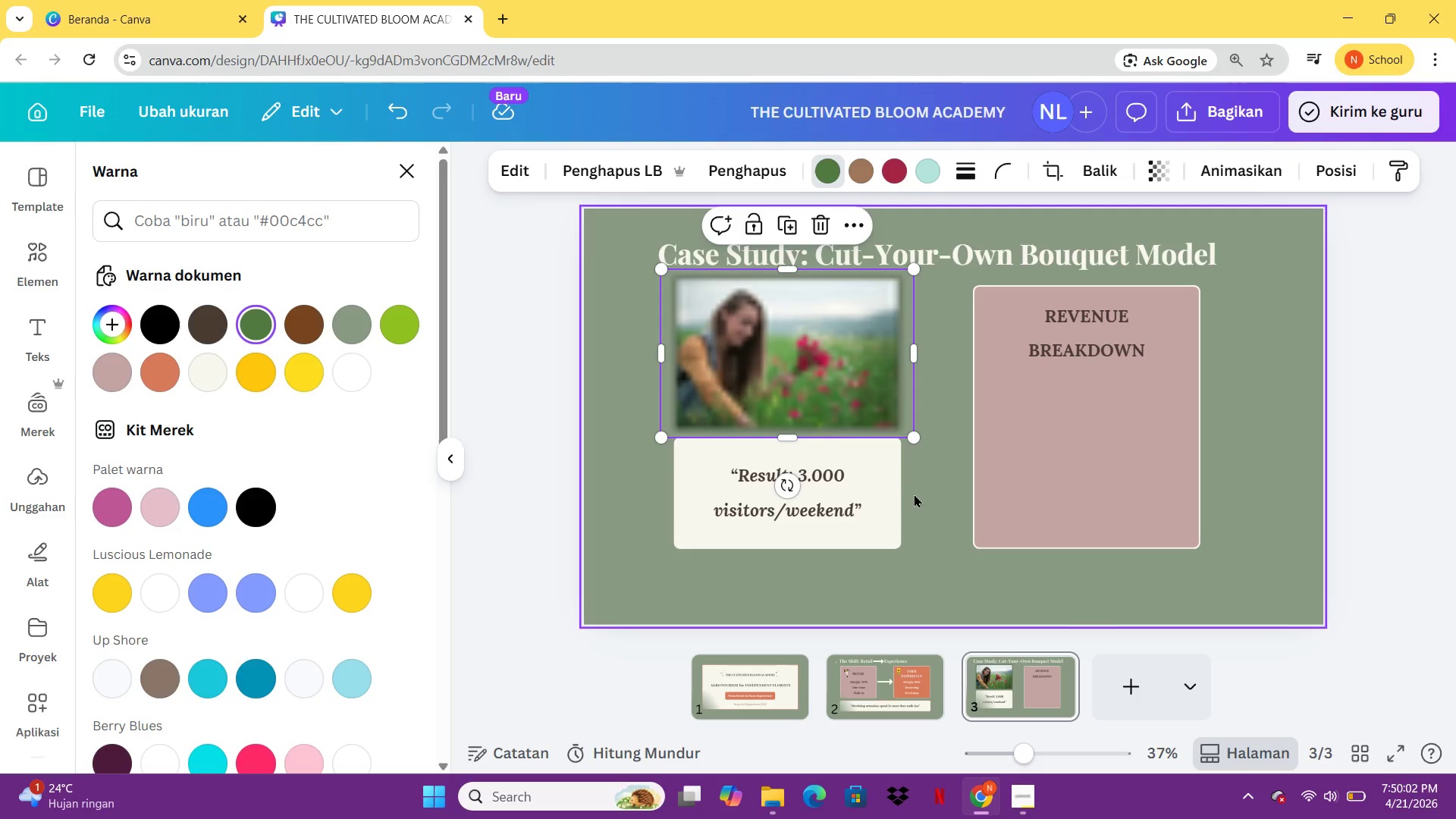 
left_click([915, 497])
 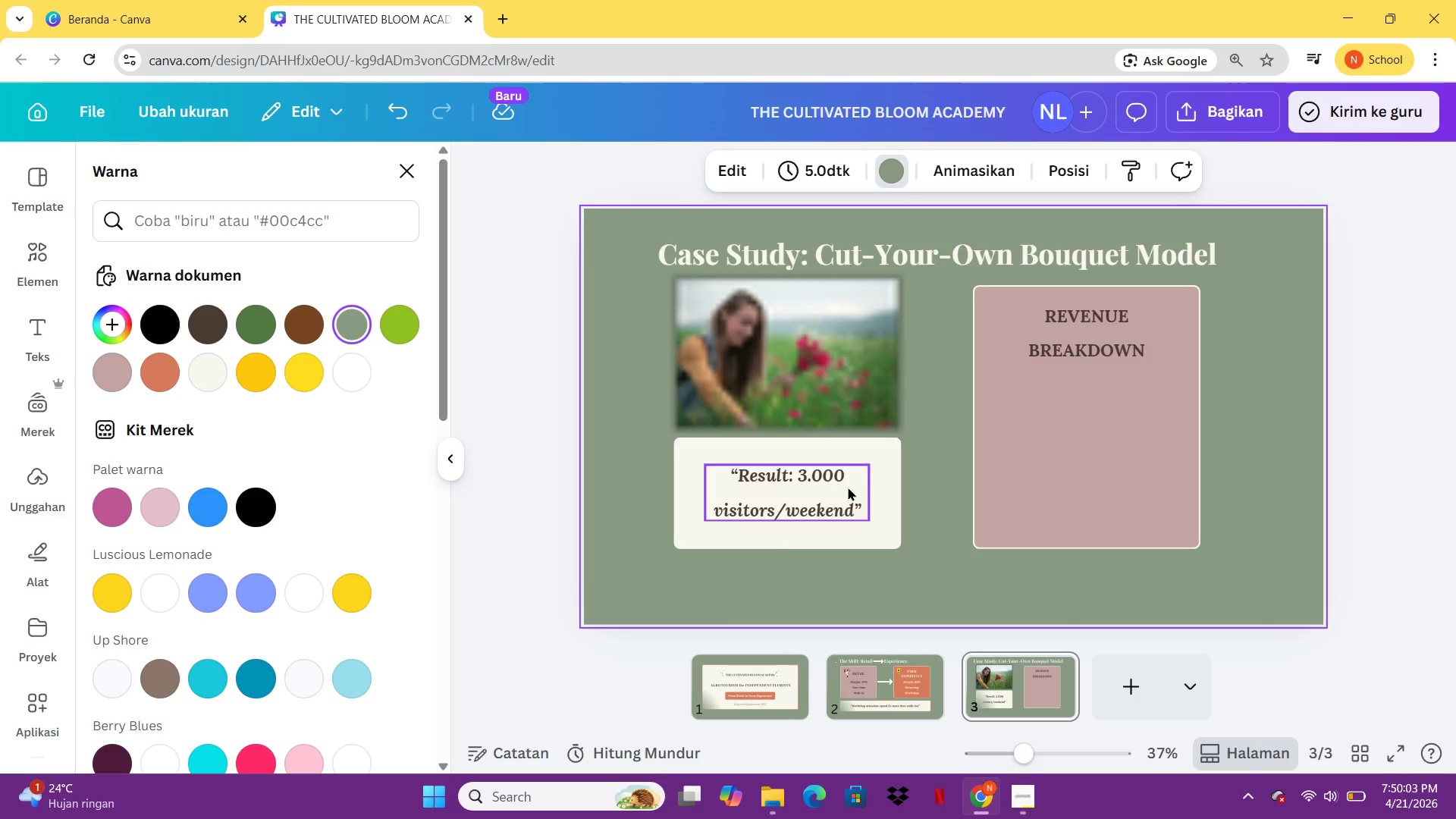 
left_click([847, 487])
 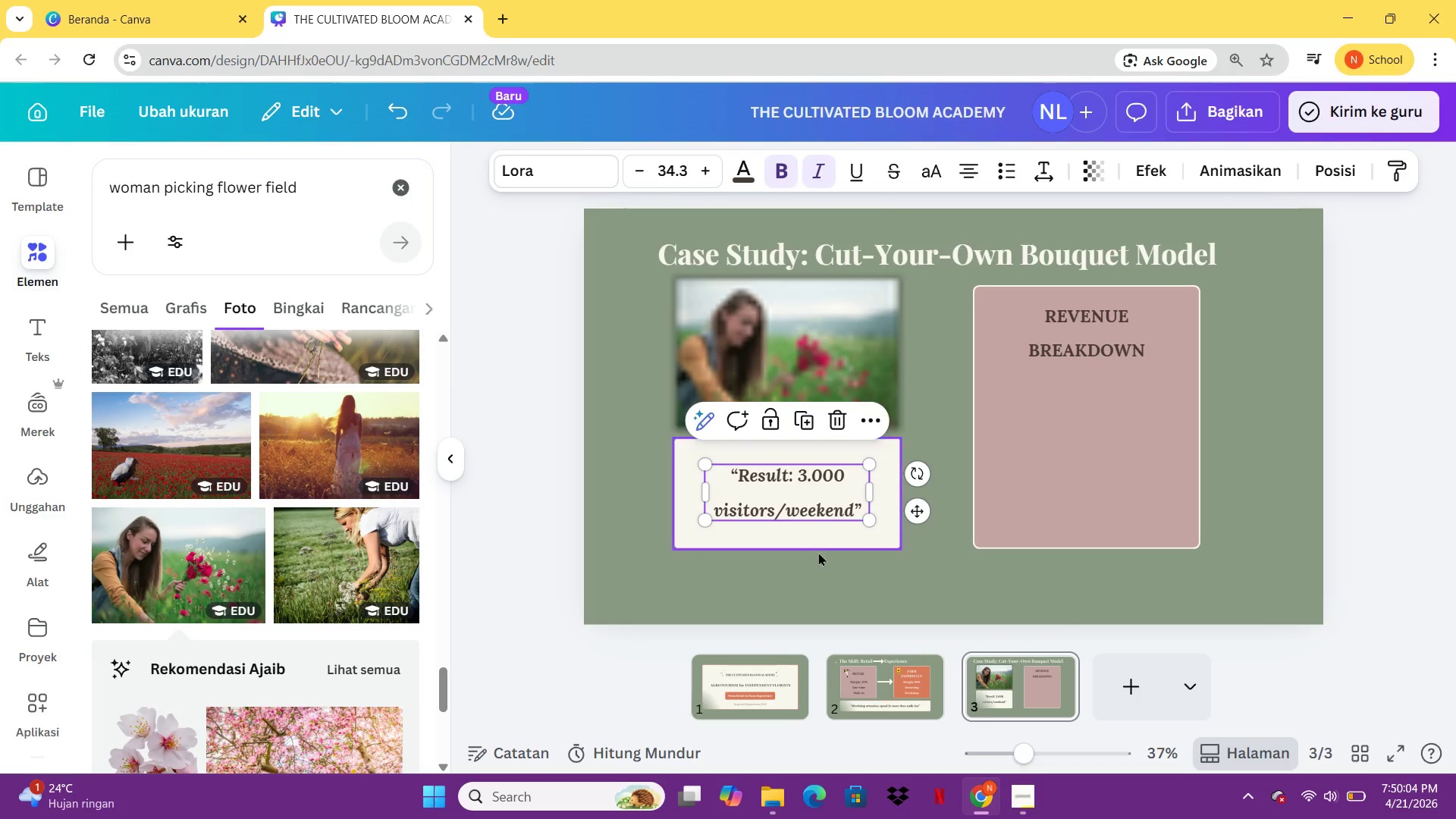 
left_click([817, 555])
 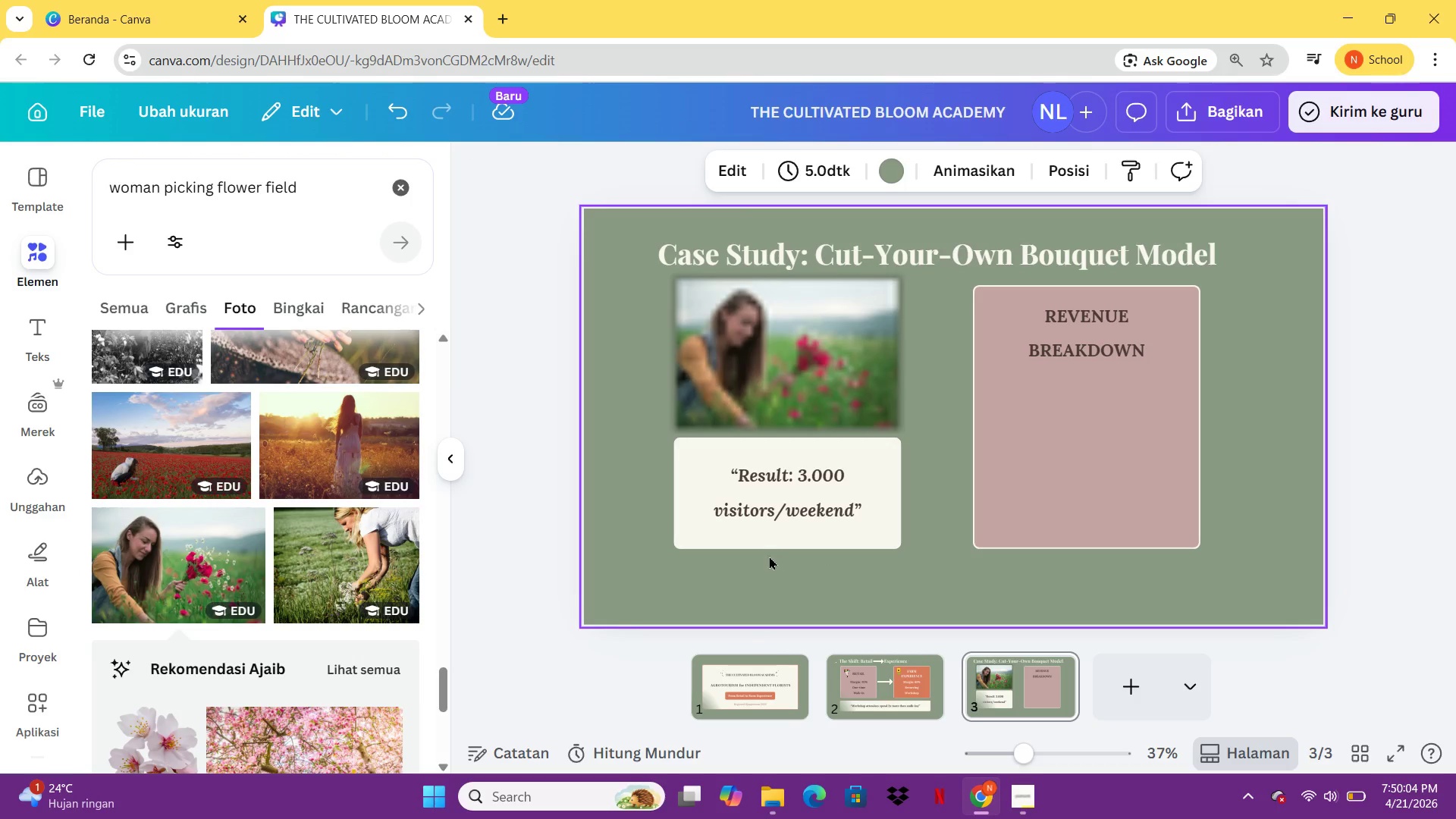 
left_click_drag(start_coordinate=[768, 556], to_coordinate=[832, 468])
 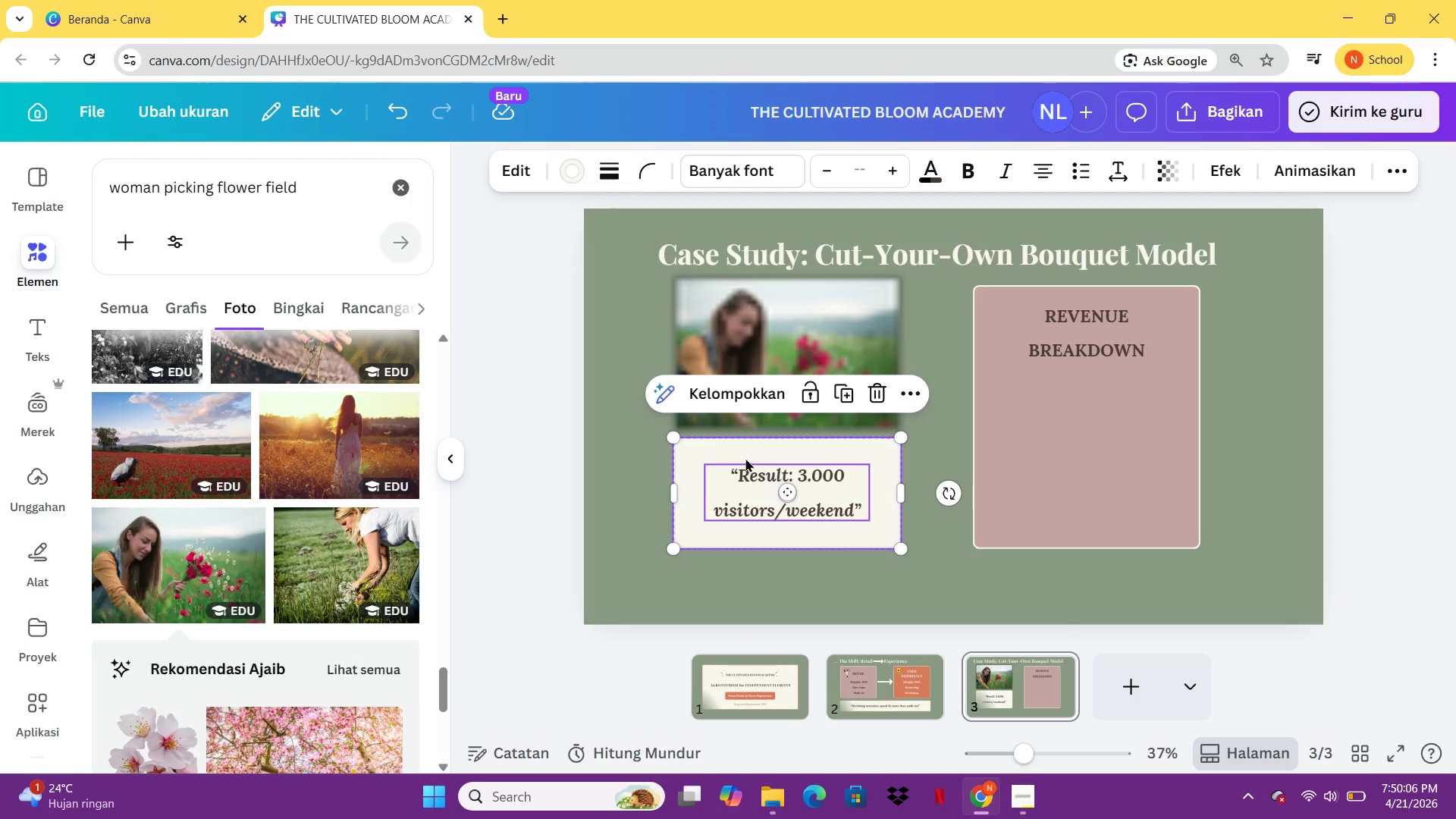 
left_click_drag(start_coordinate=[752, 451], to_coordinate=[753, 462])
 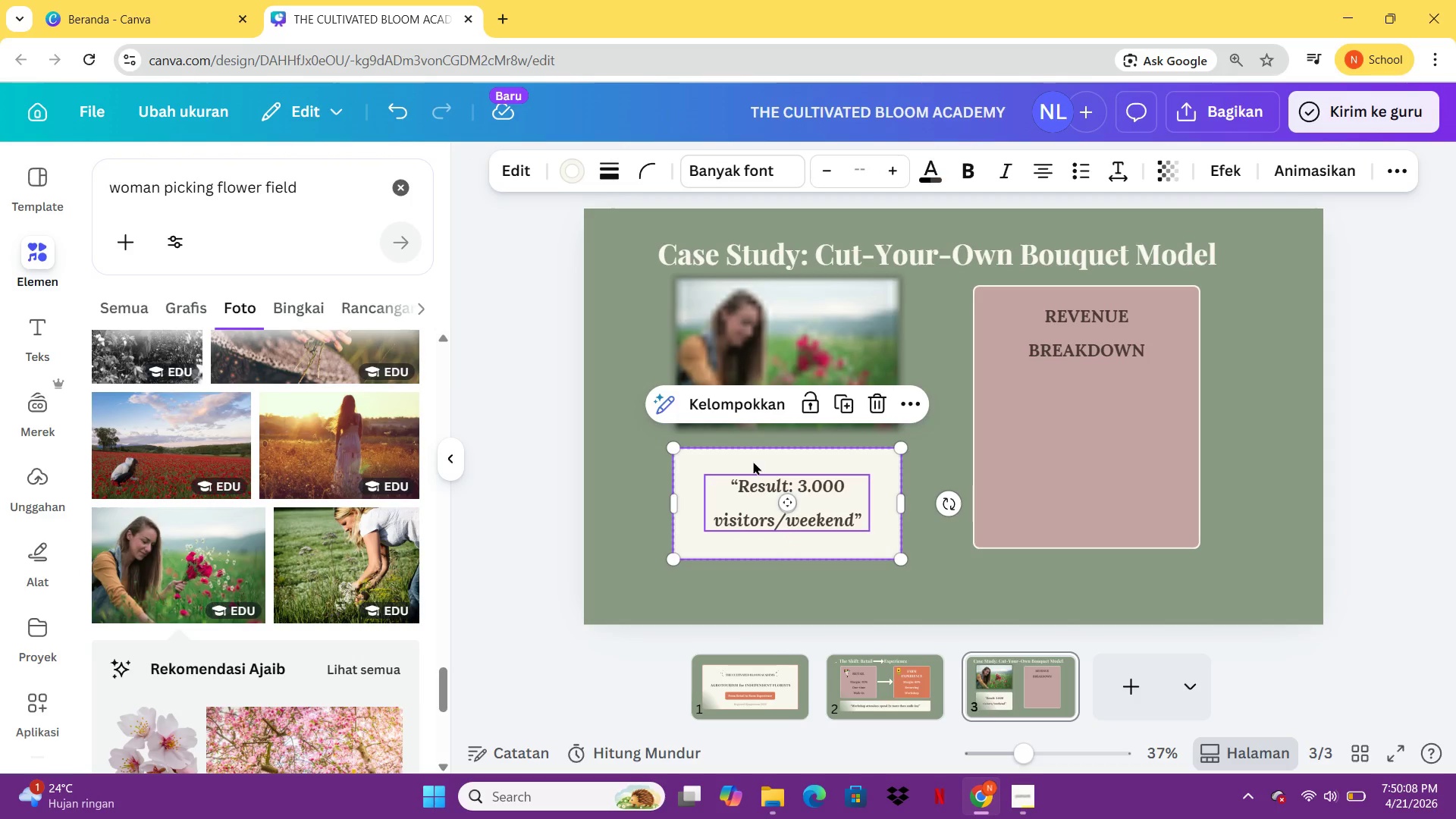 
left_click_drag(start_coordinate=[753, 461], to_coordinate=[753, 453])
 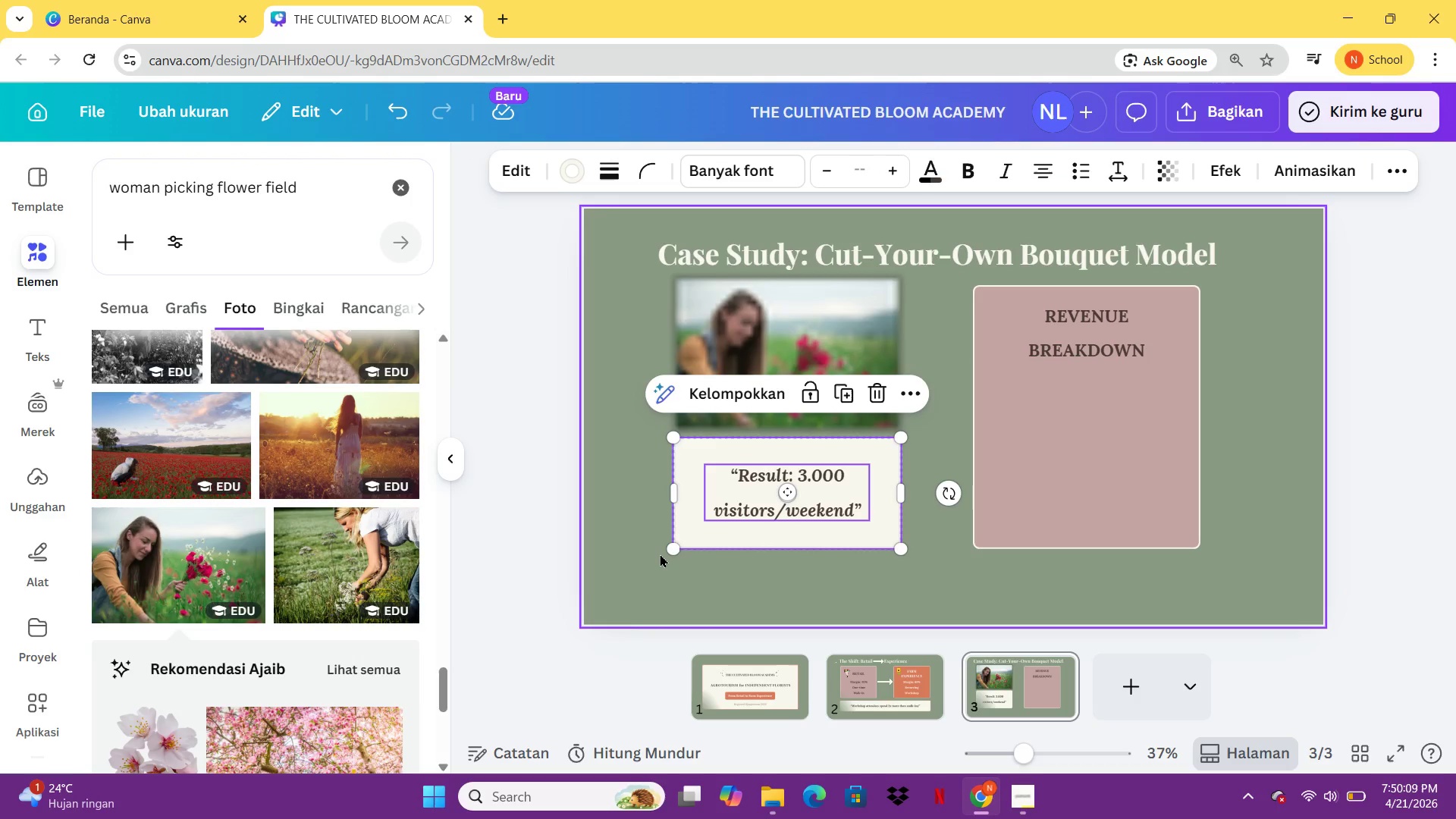 
left_click([660, 554])
 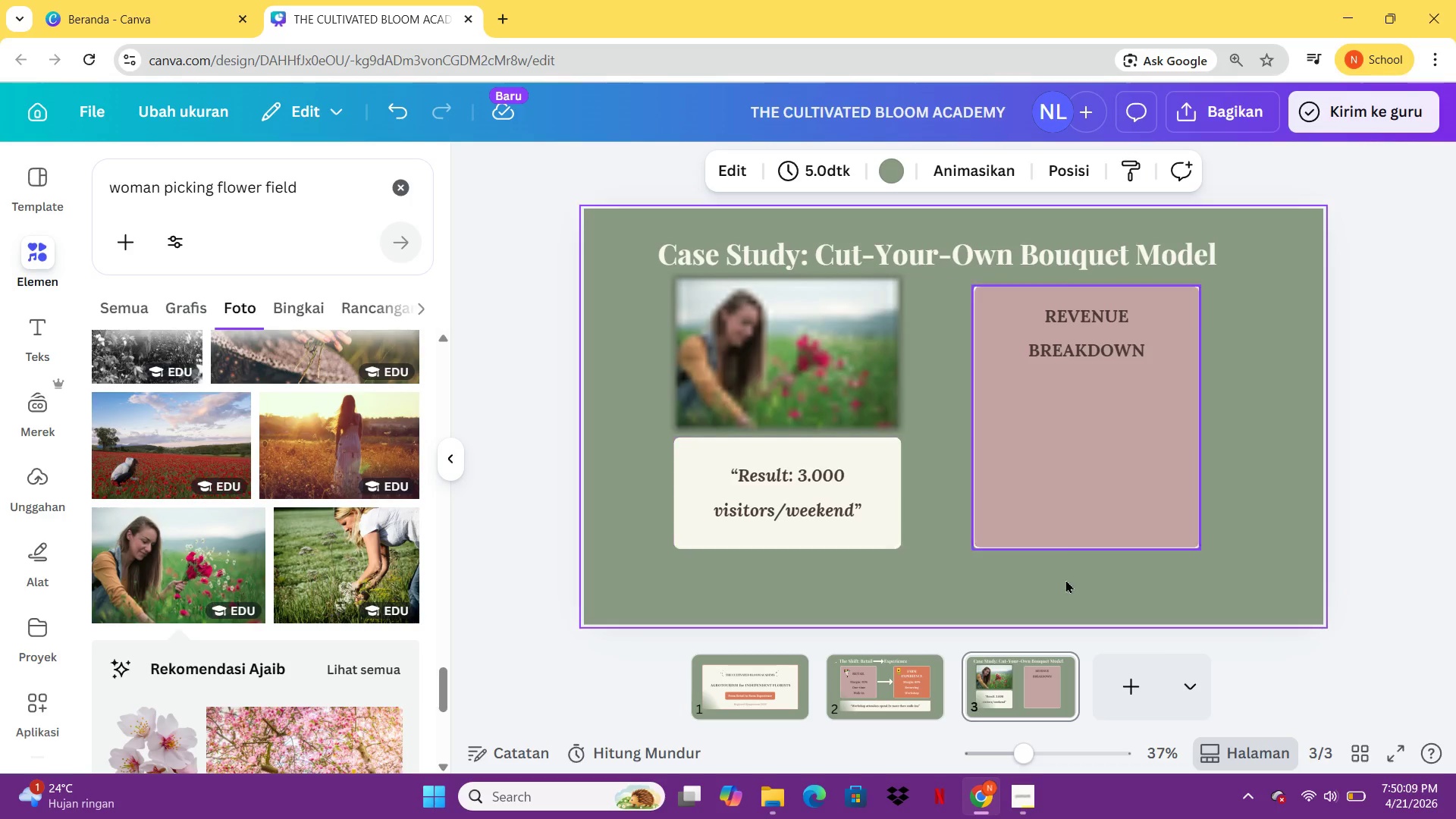 
left_click([1132, 702])
 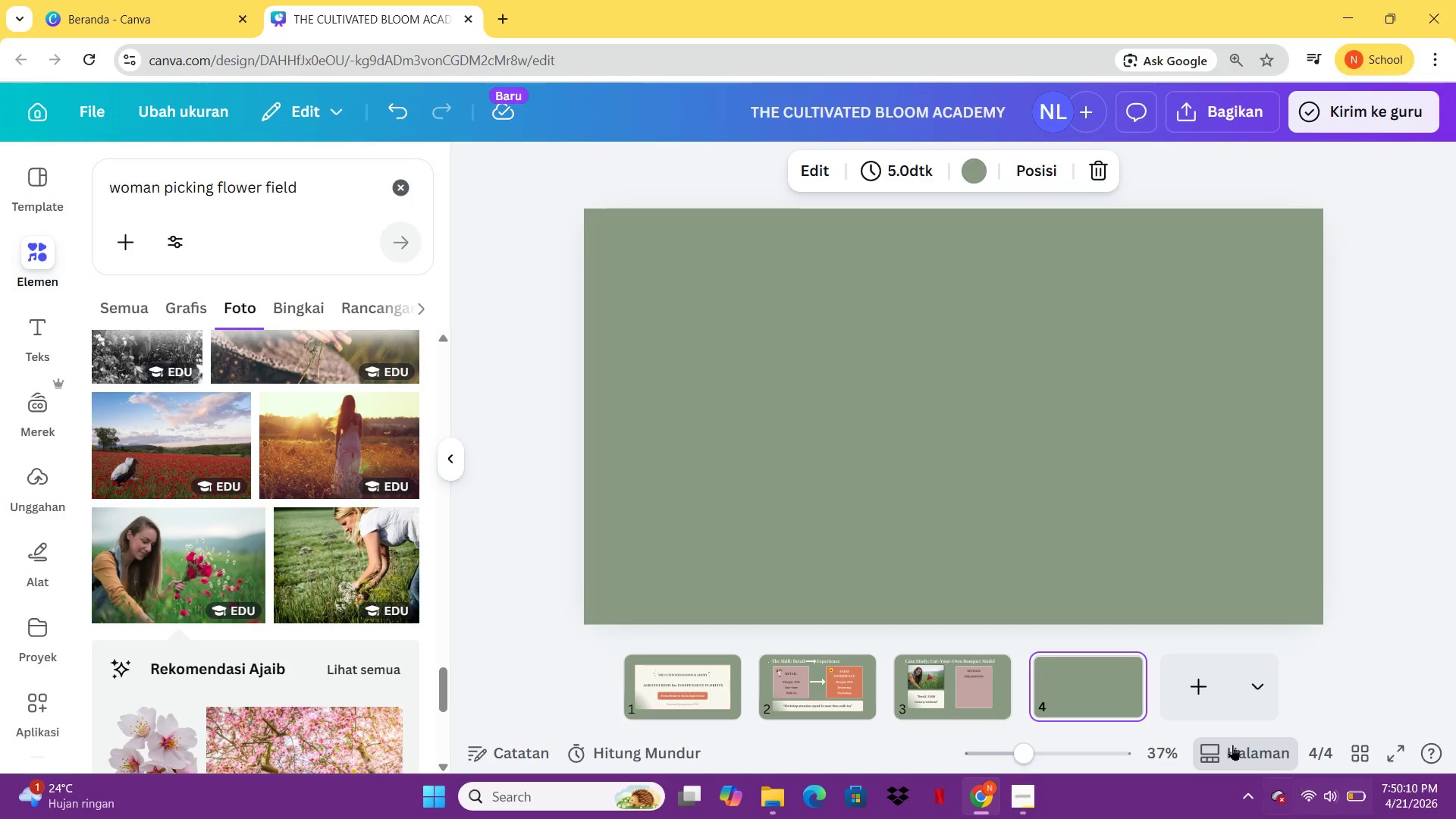 
left_click([988, 688])
 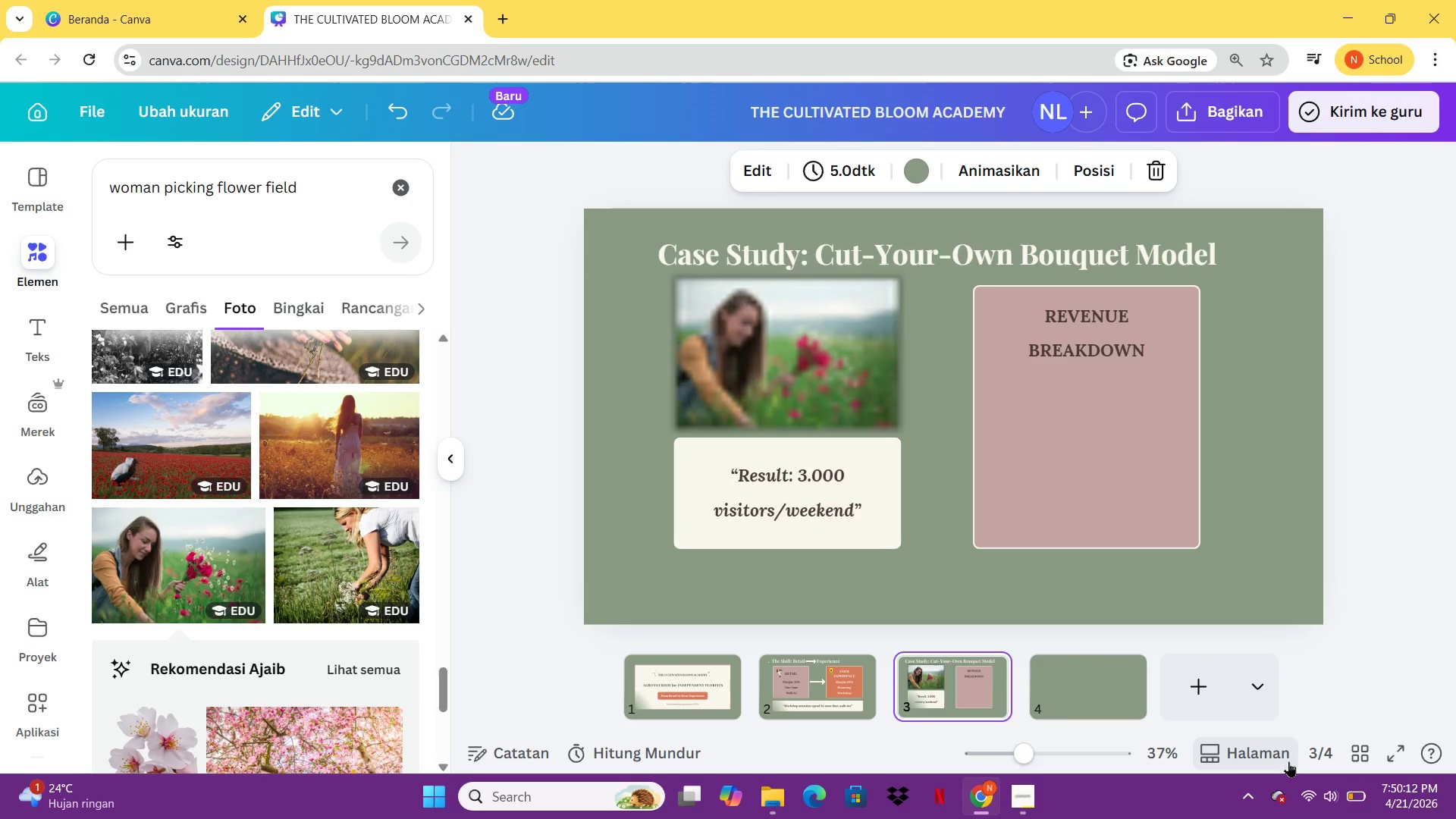 
left_click([1304, 796])
 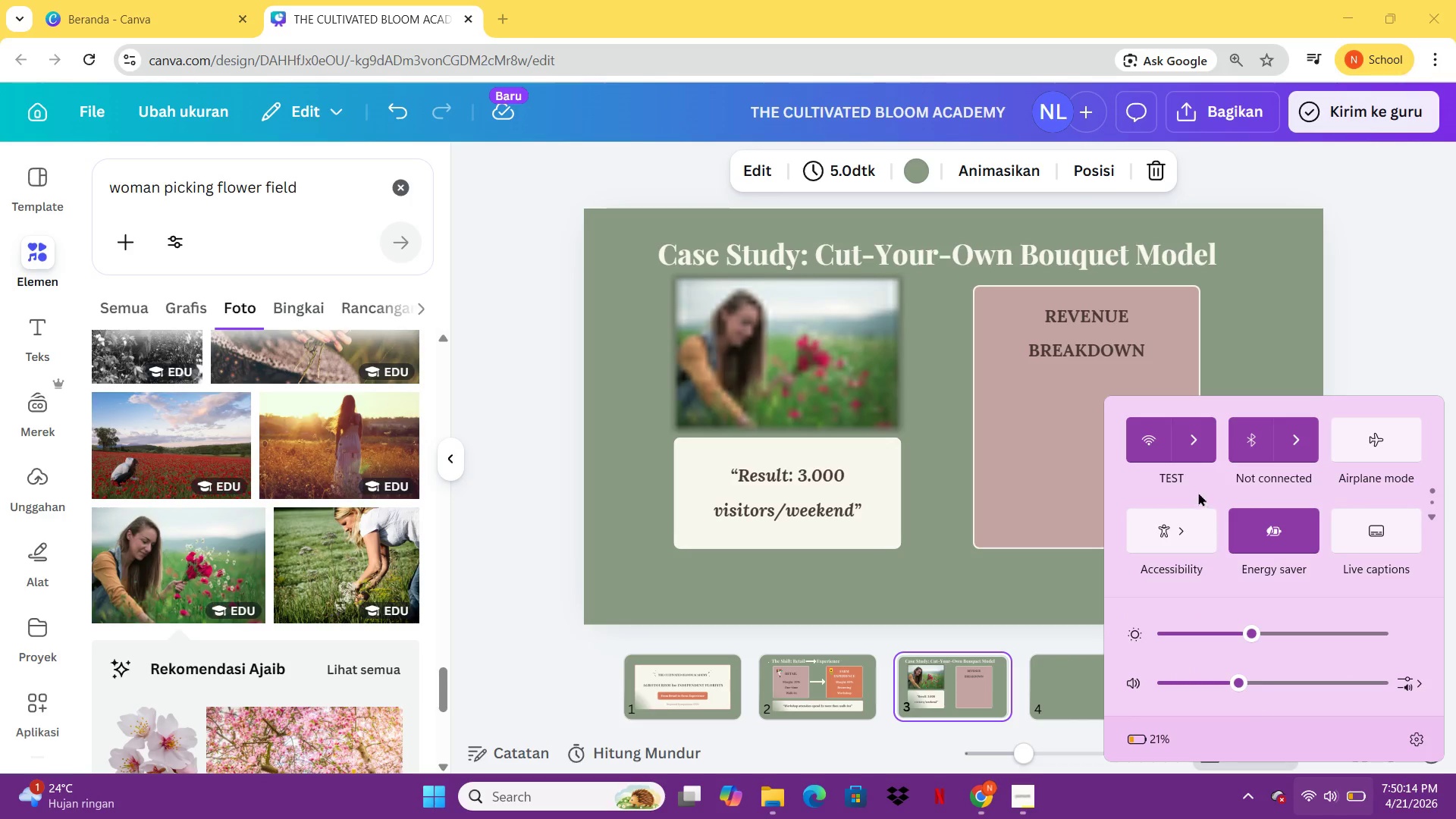 
left_click([1206, 454])
 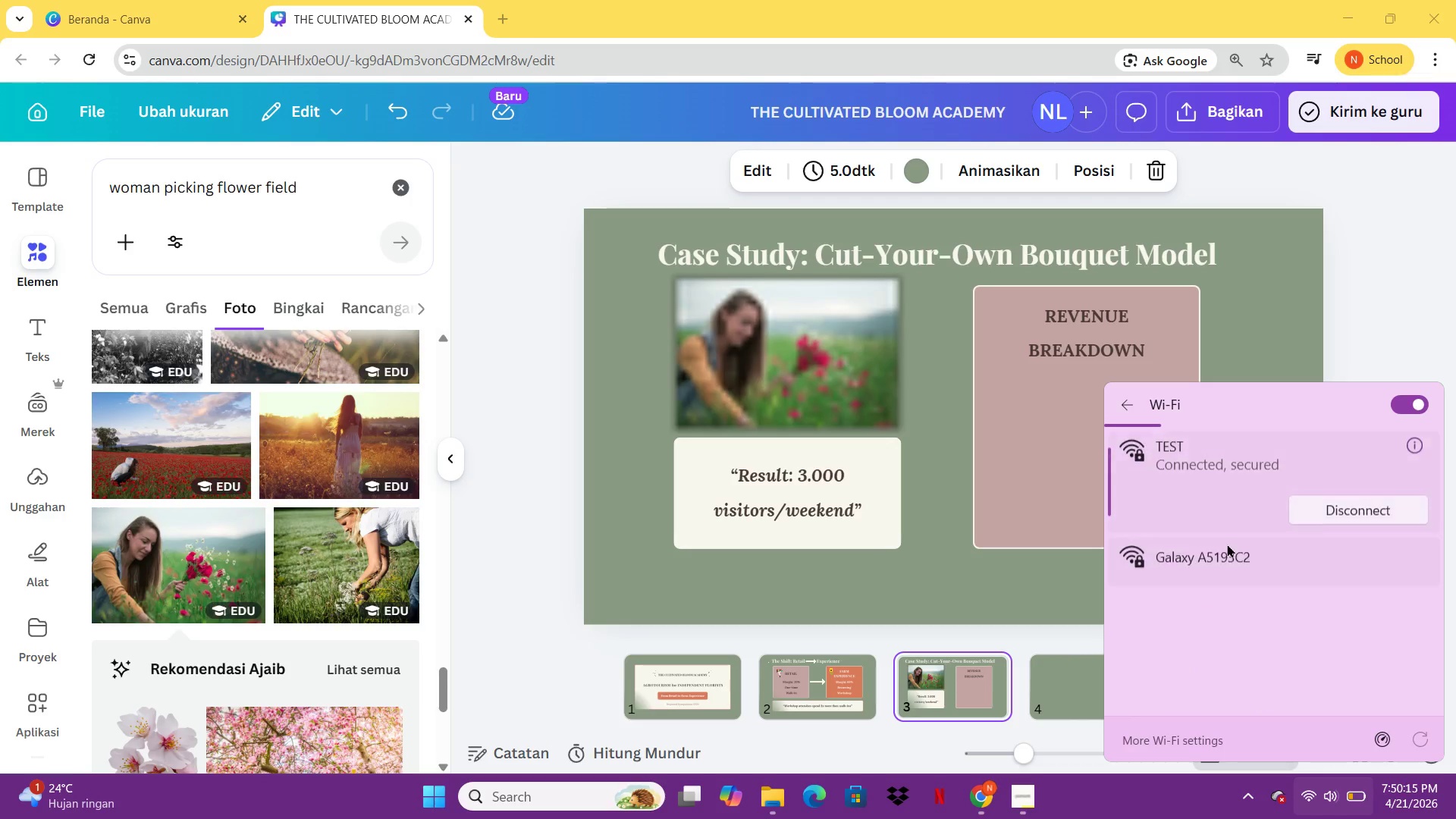 
left_click([1226, 554])
 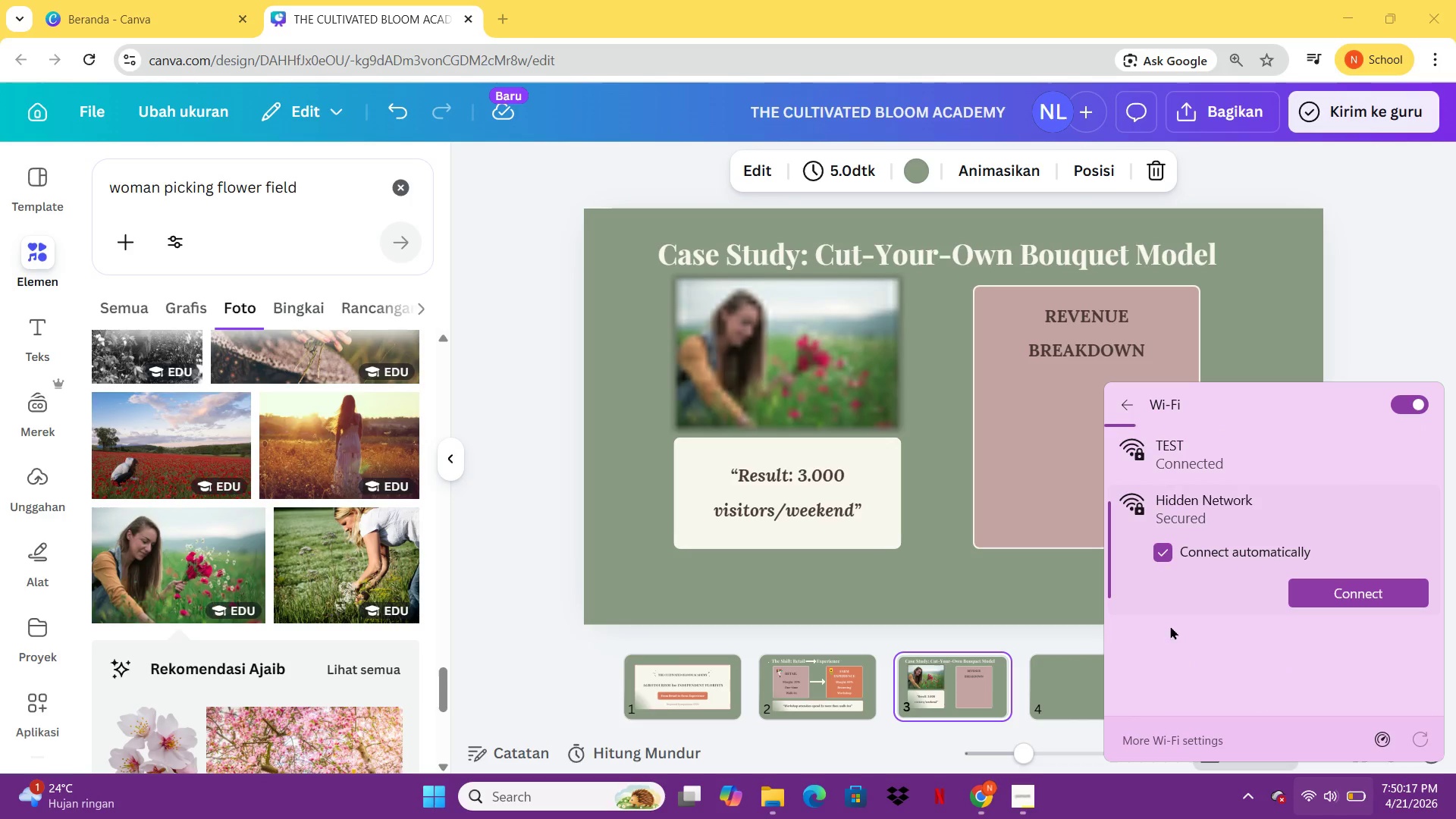 
scroll: coordinate [1176, 682], scroll_direction: down, amount: 2.0
 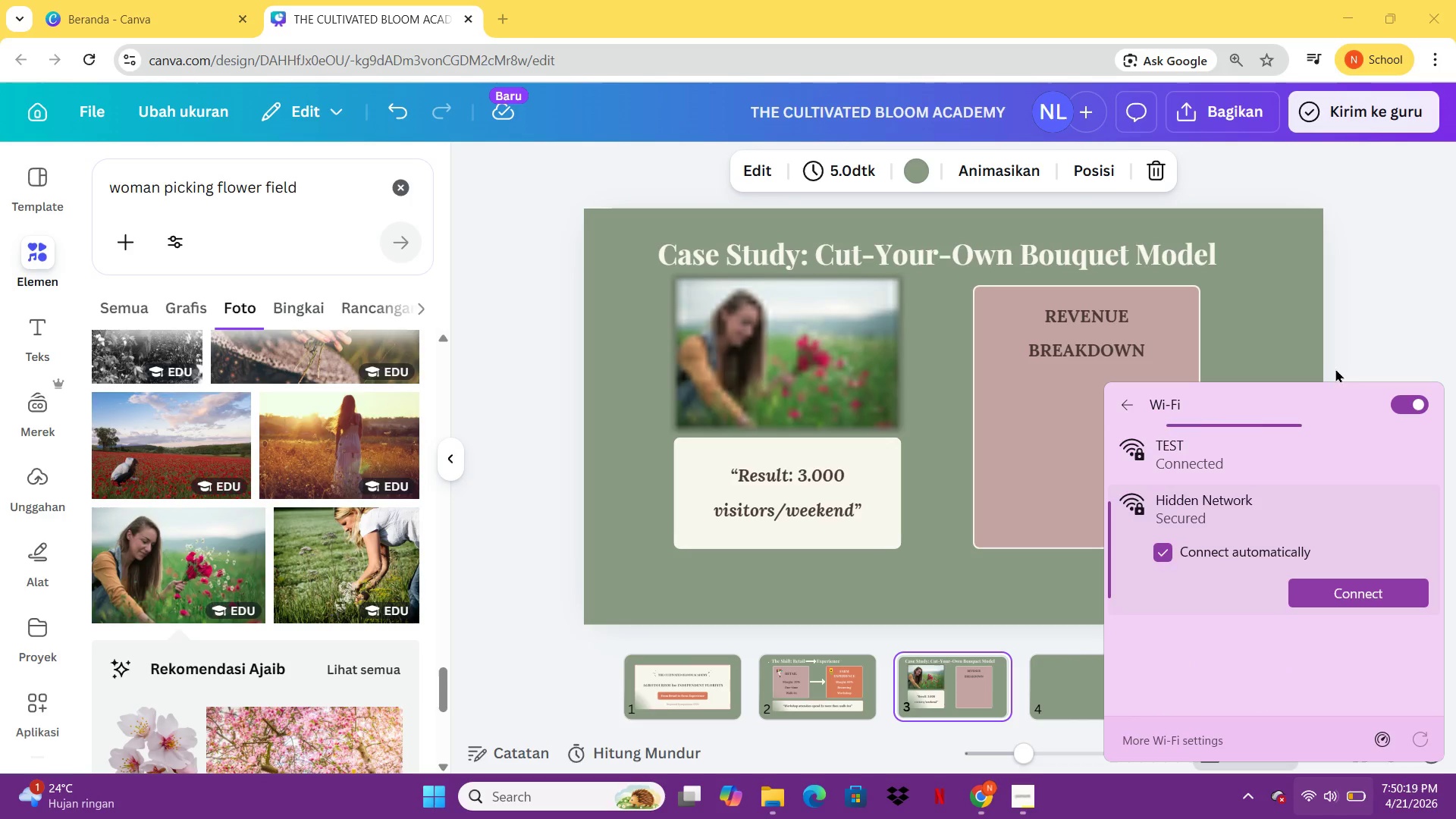 
left_click([1348, 308])
 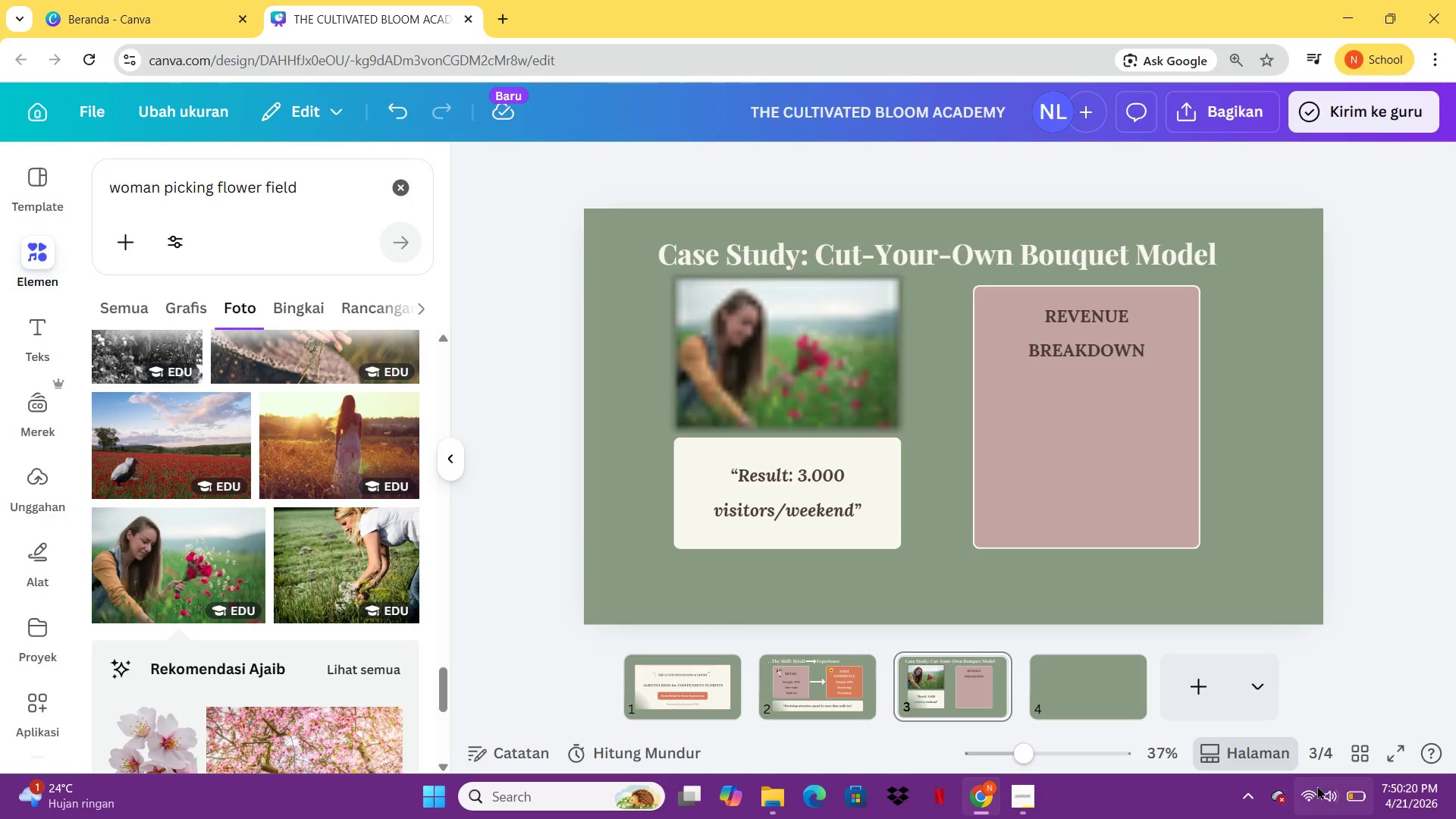 
left_click([1318, 787])
 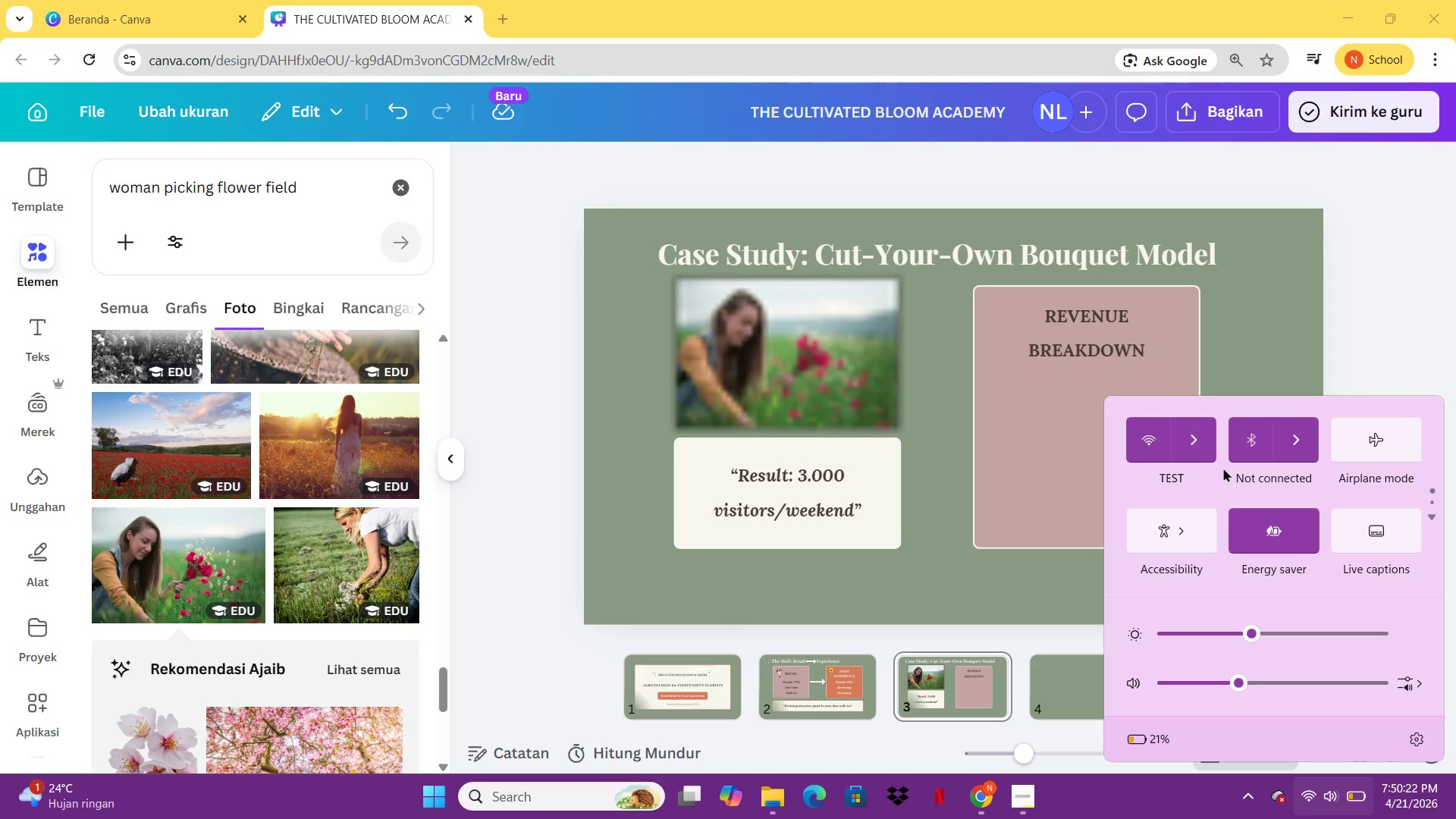 
left_click([1213, 450])
 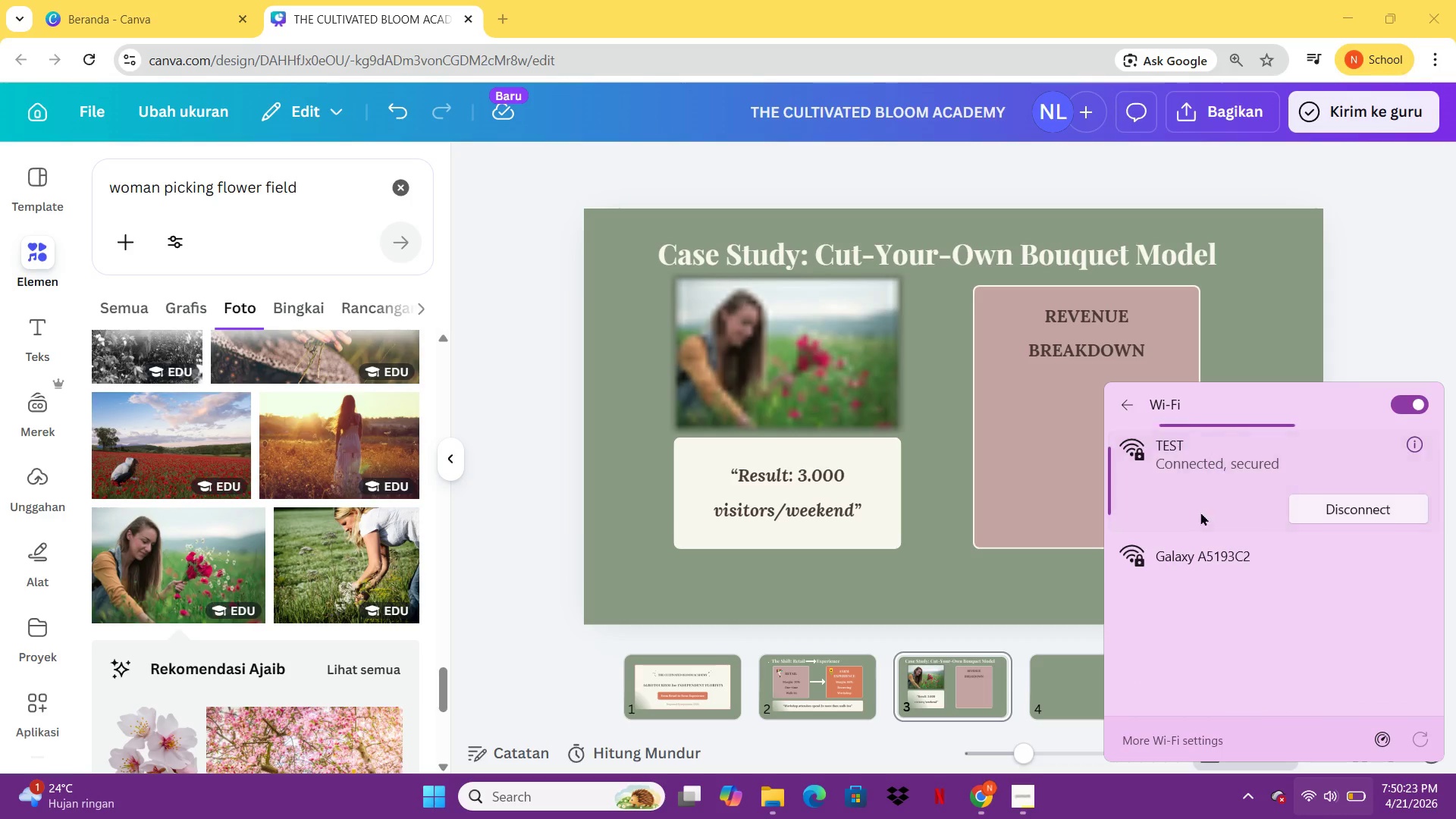 
left_click([1199, 554])
 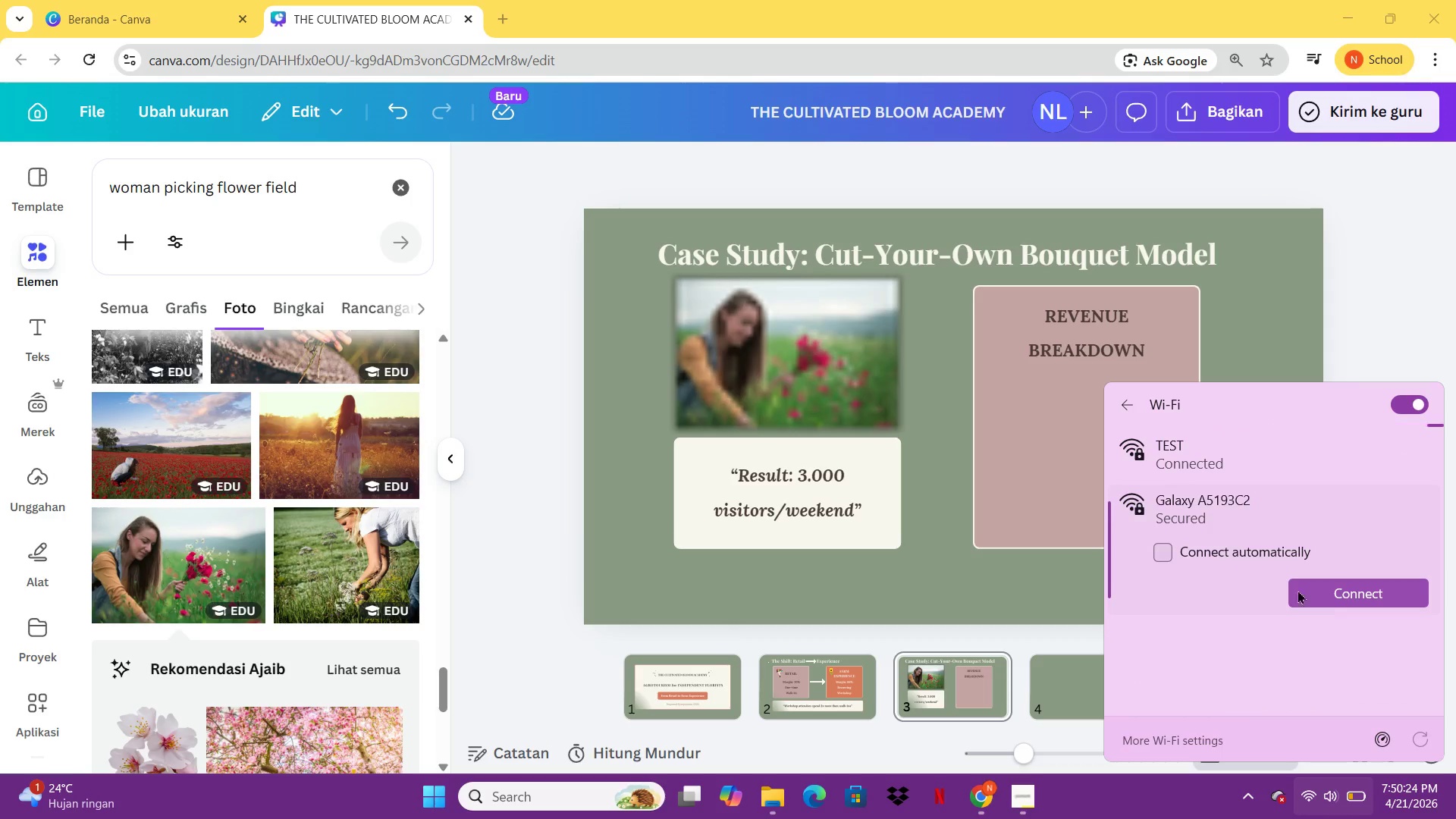 
left_click([1225, 559])
 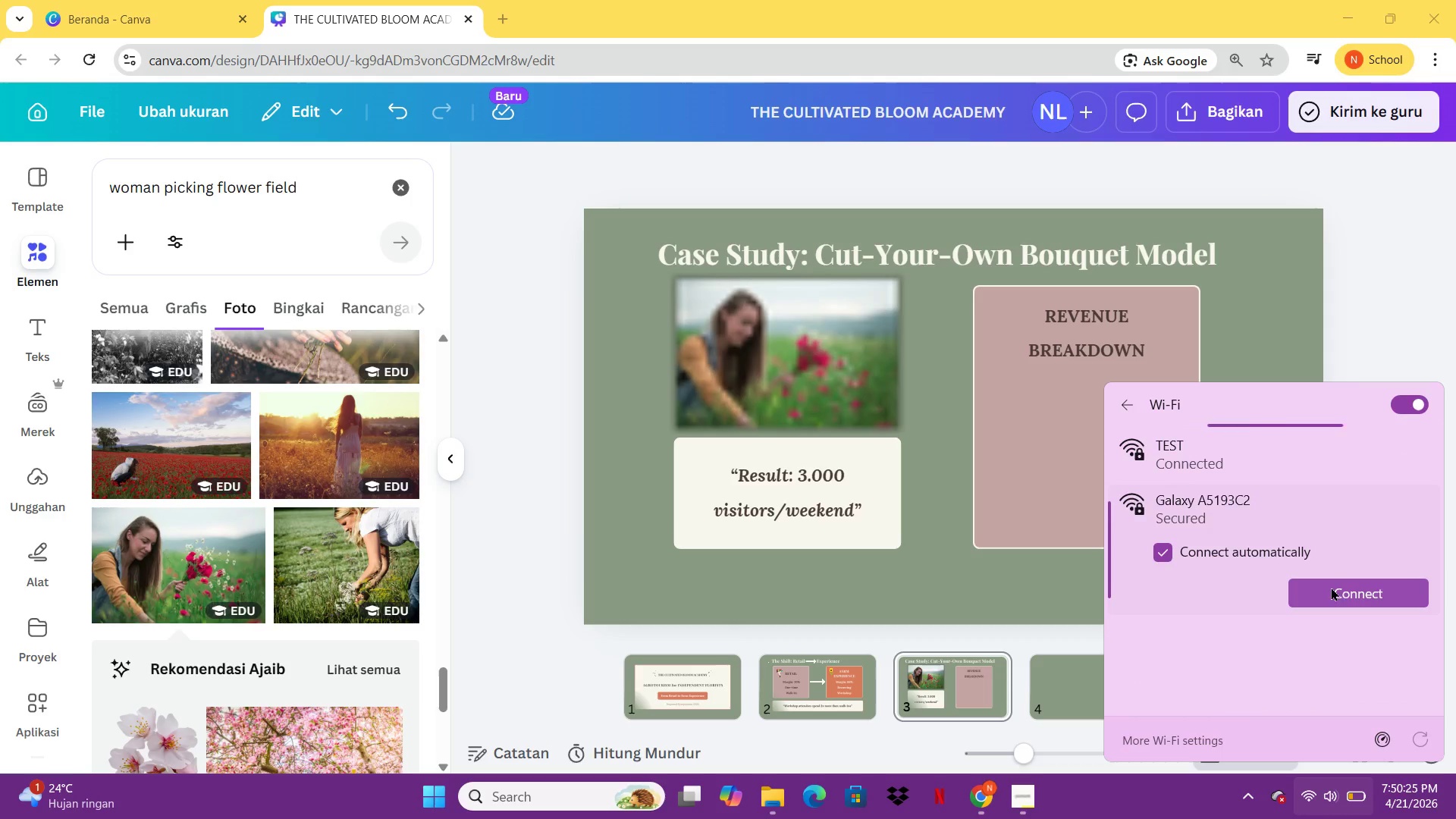 
left_click([1335, 590])
 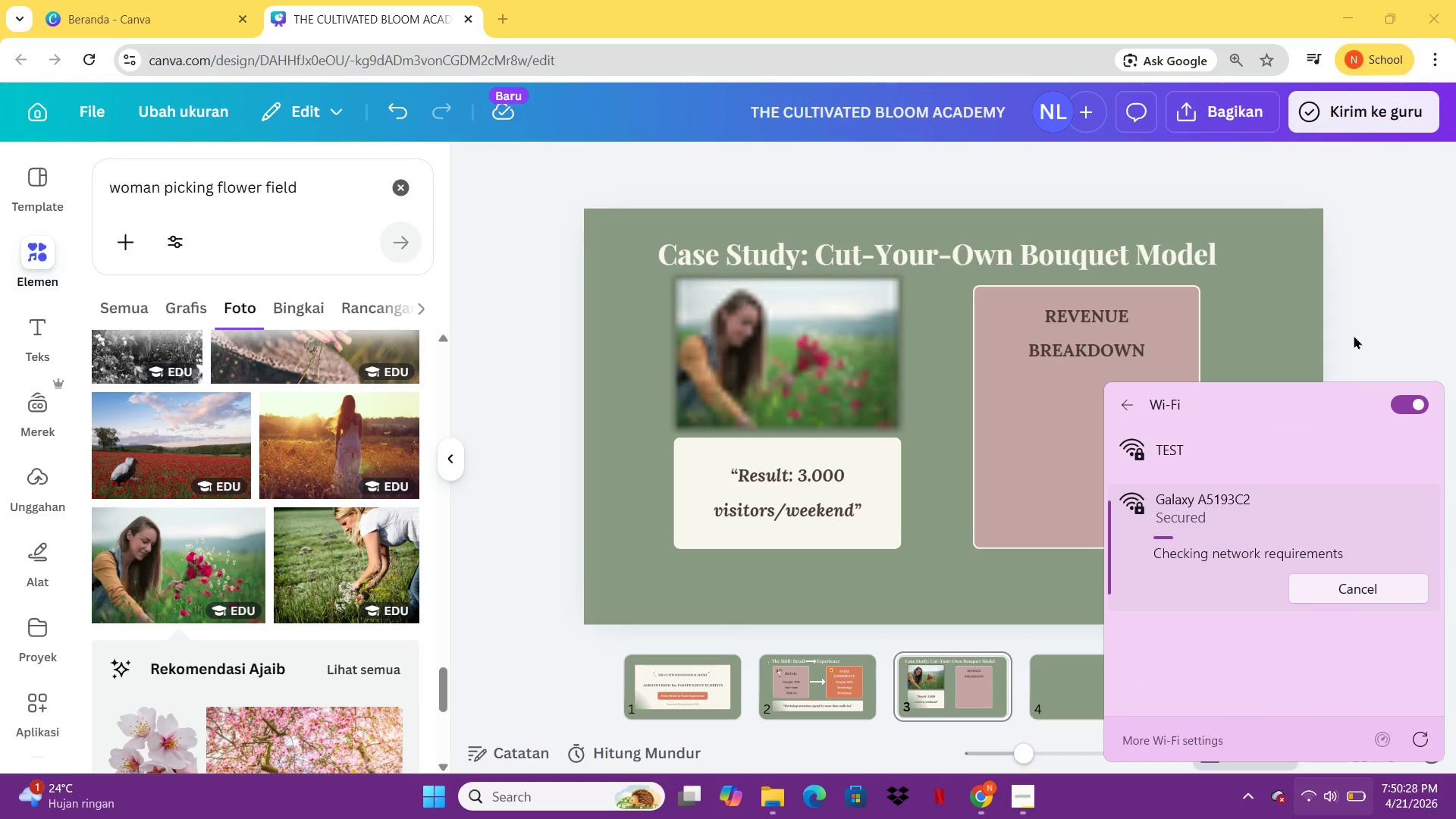 
left_click([1354, 335])
 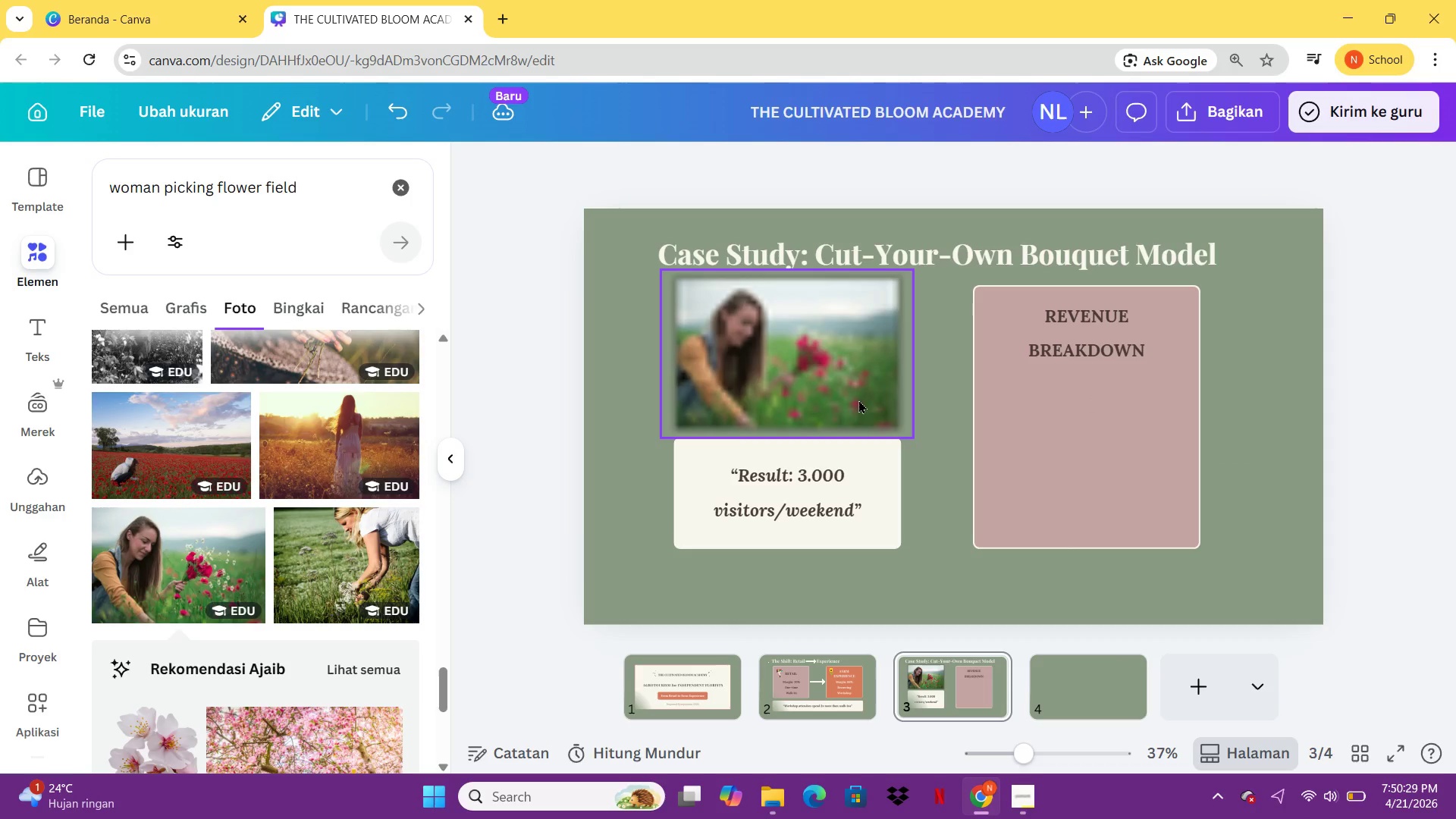 
left_click([839, 364])
 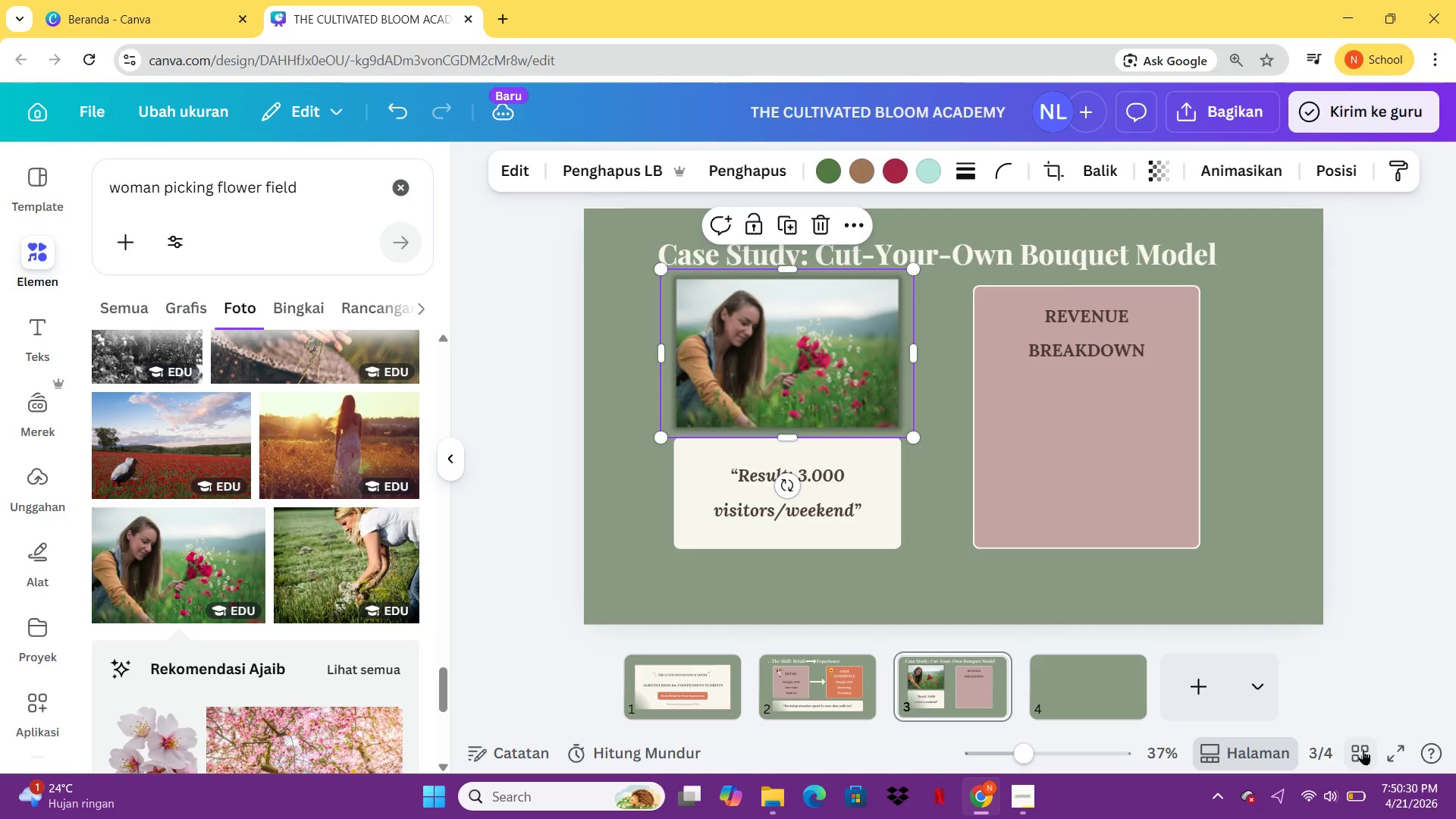 
left_click([1410, 745])
 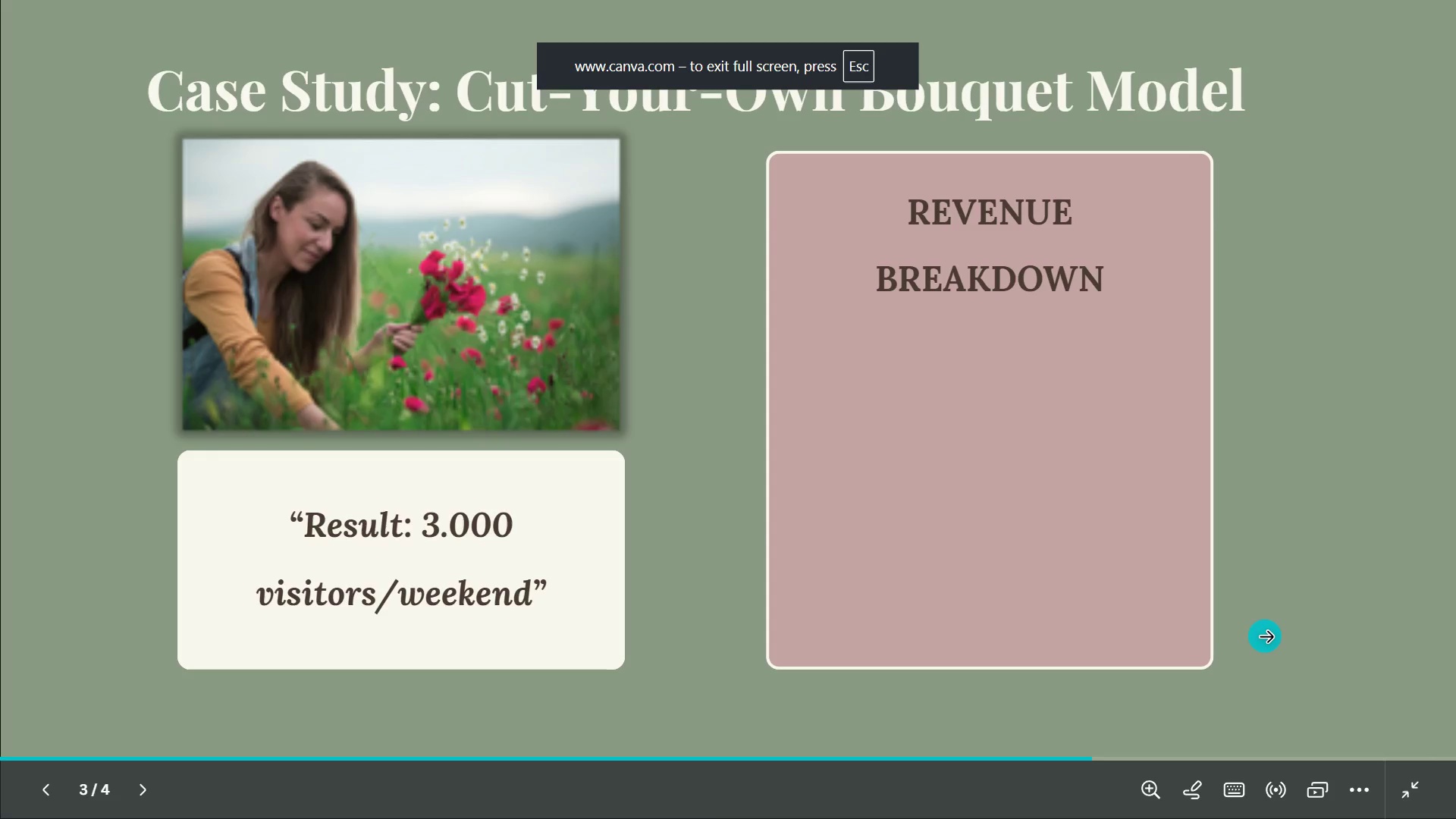 
key(Escape)
 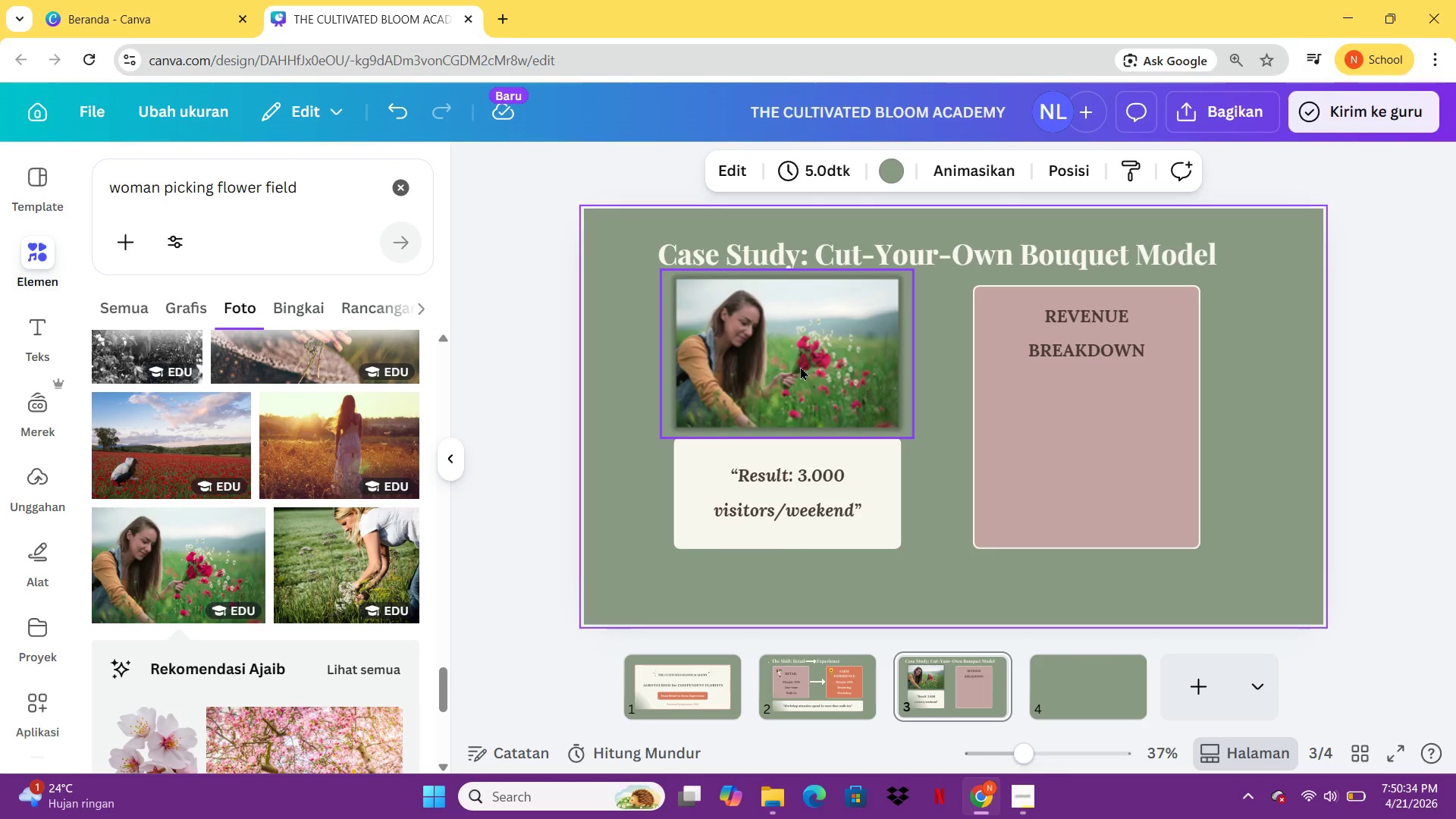 
mouse_move([356, 652])
 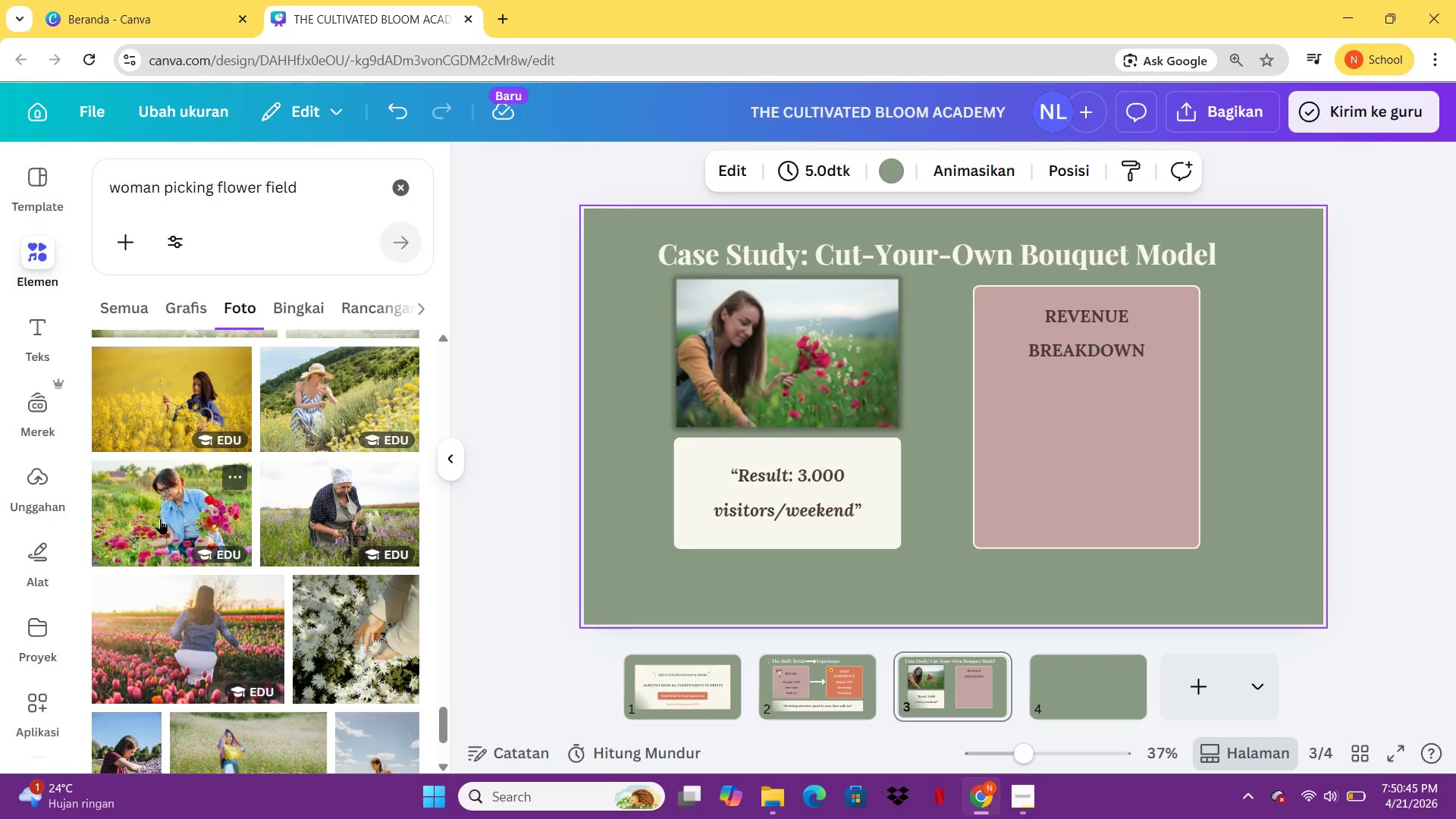 
left_click([160, 519])
 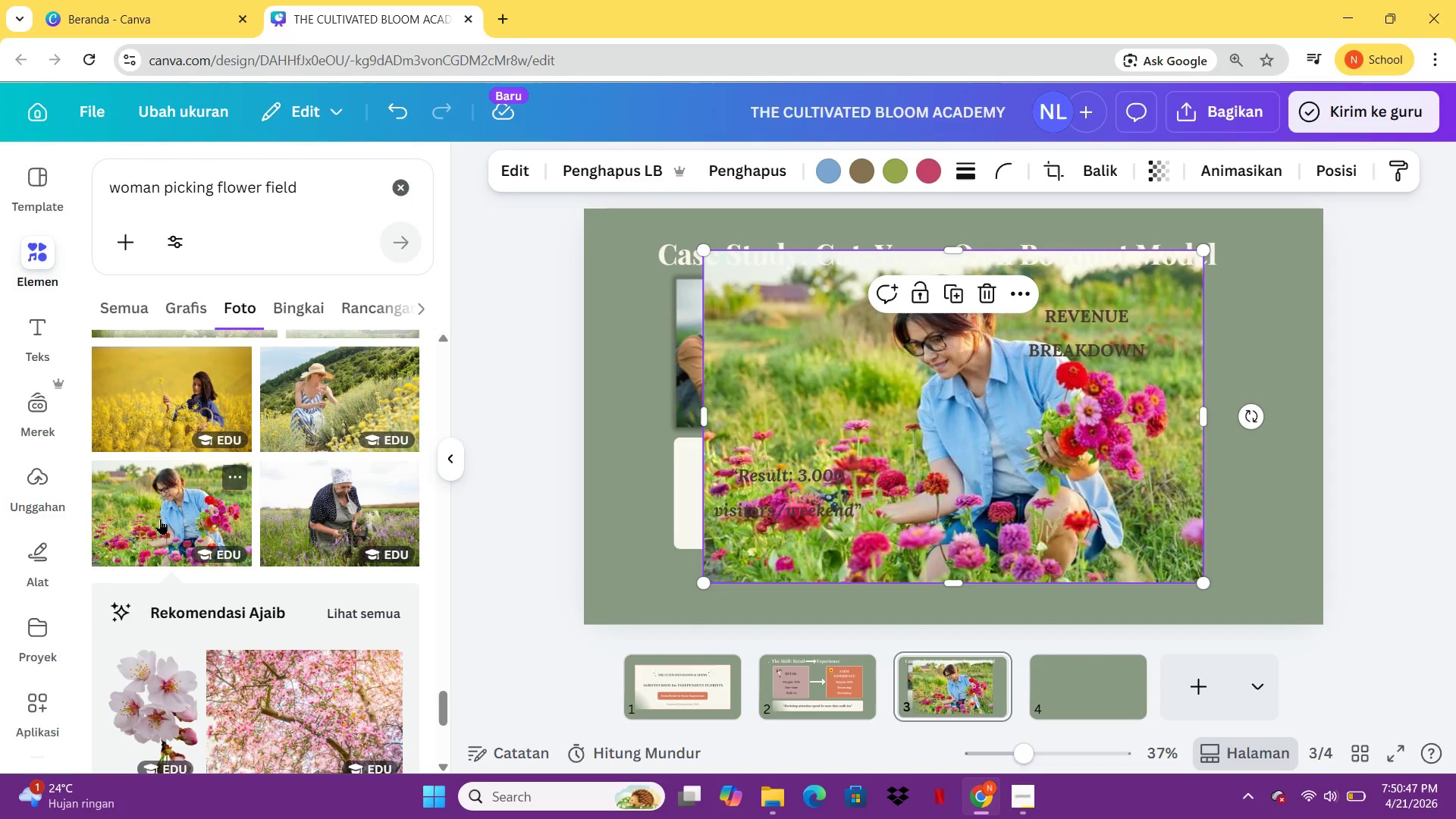 
key(Delete)
 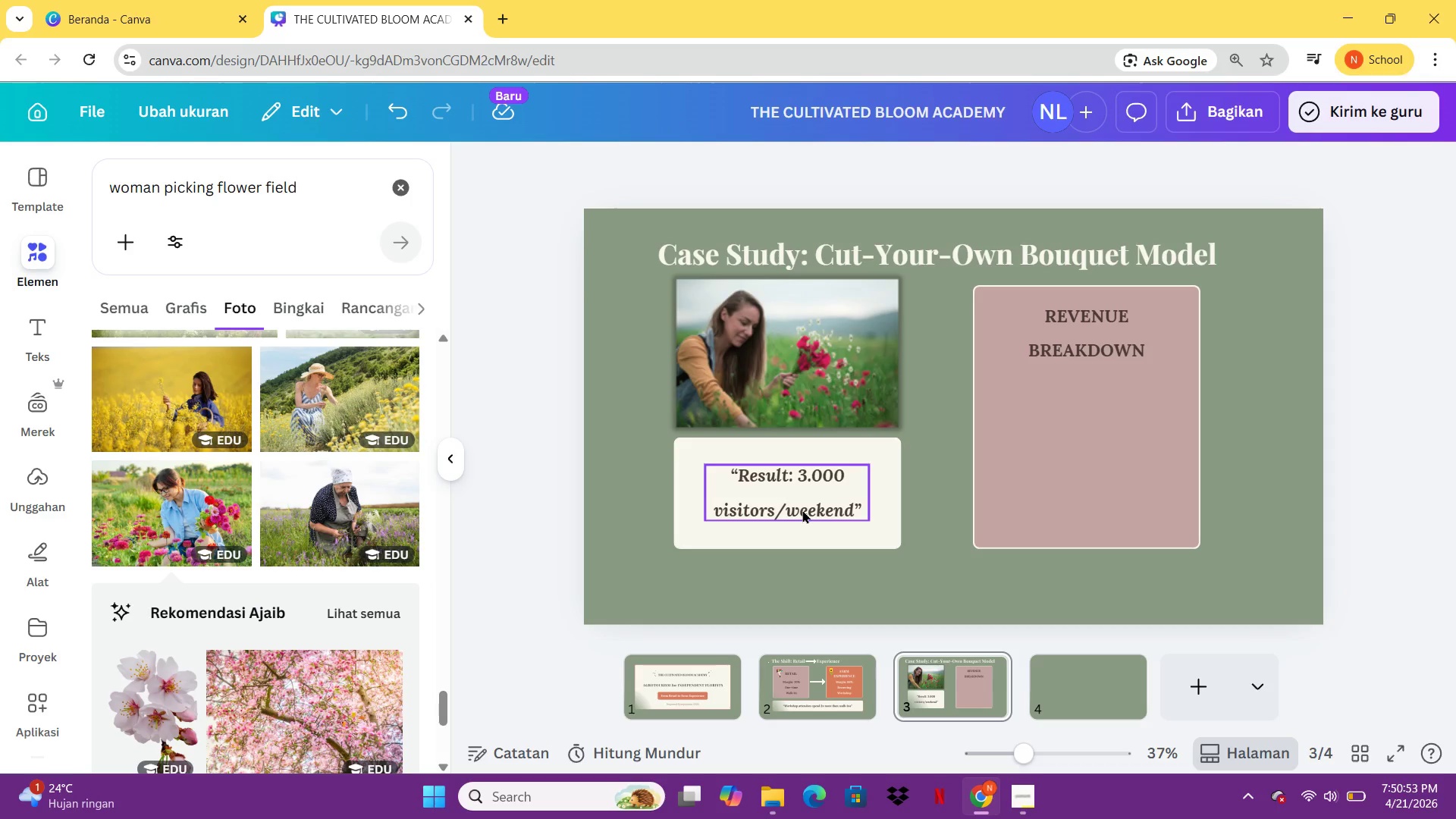 
wait(7.94)
 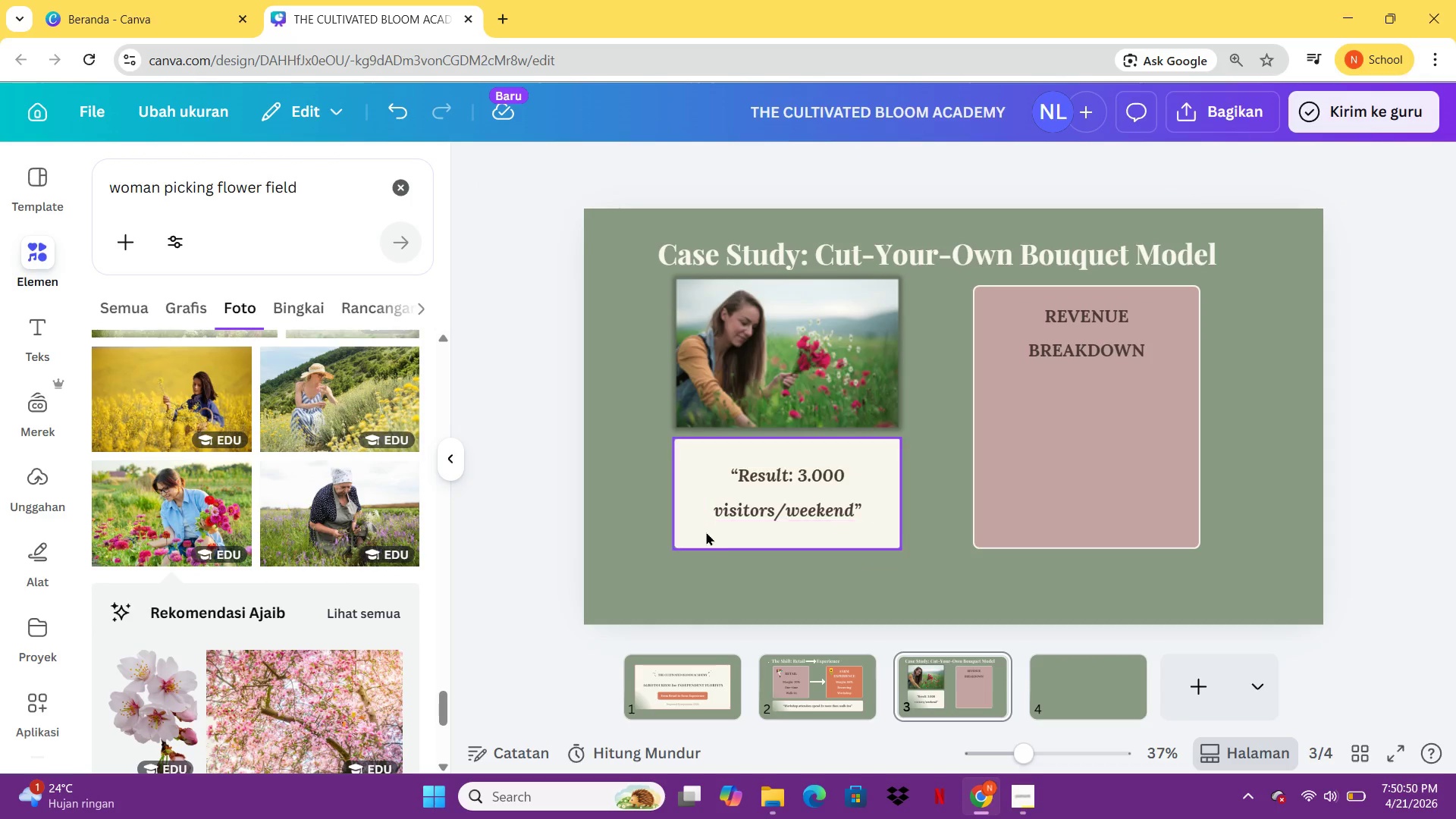 
left_click([802, 510])
 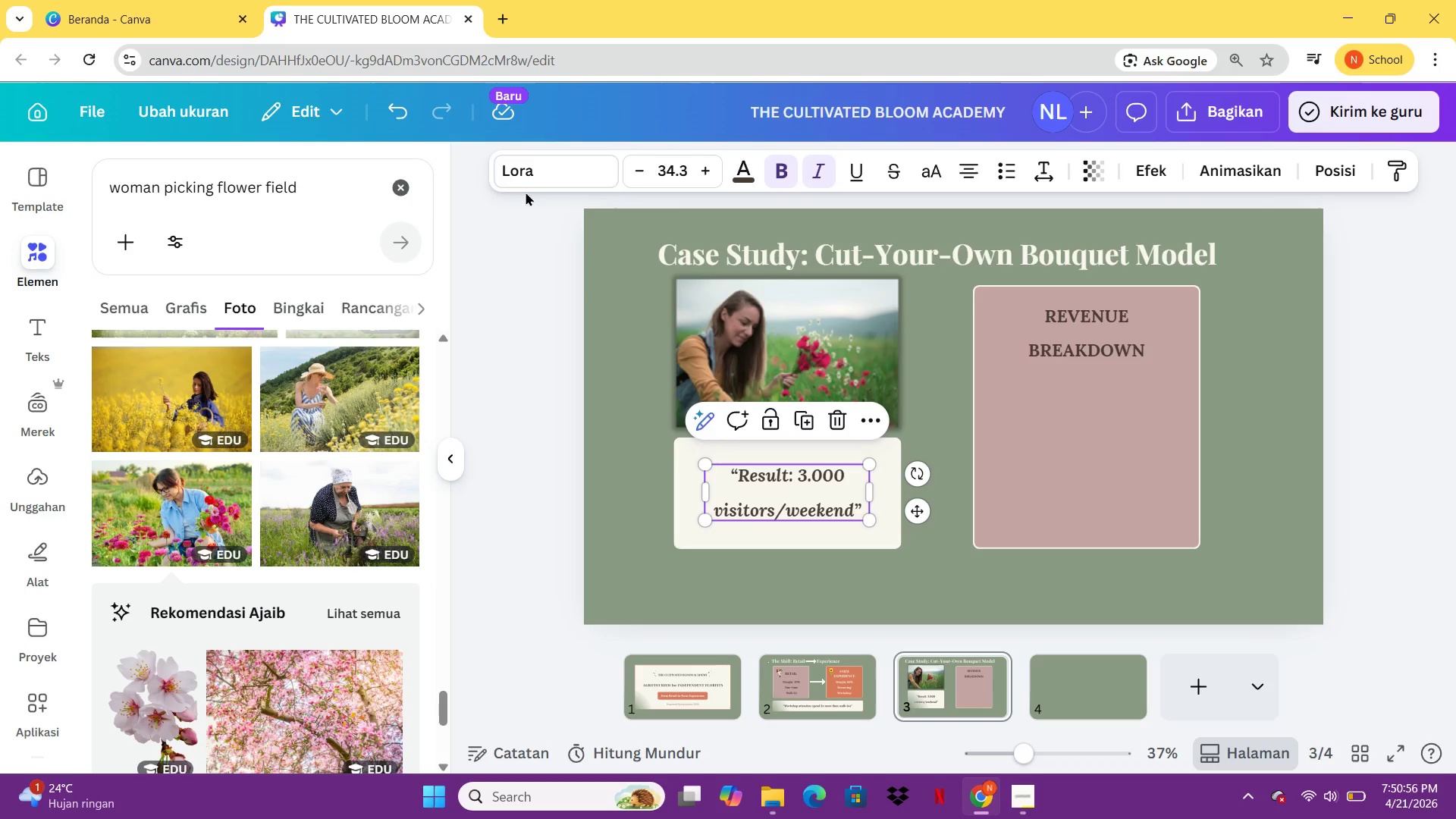 
left_click([524, 172])
 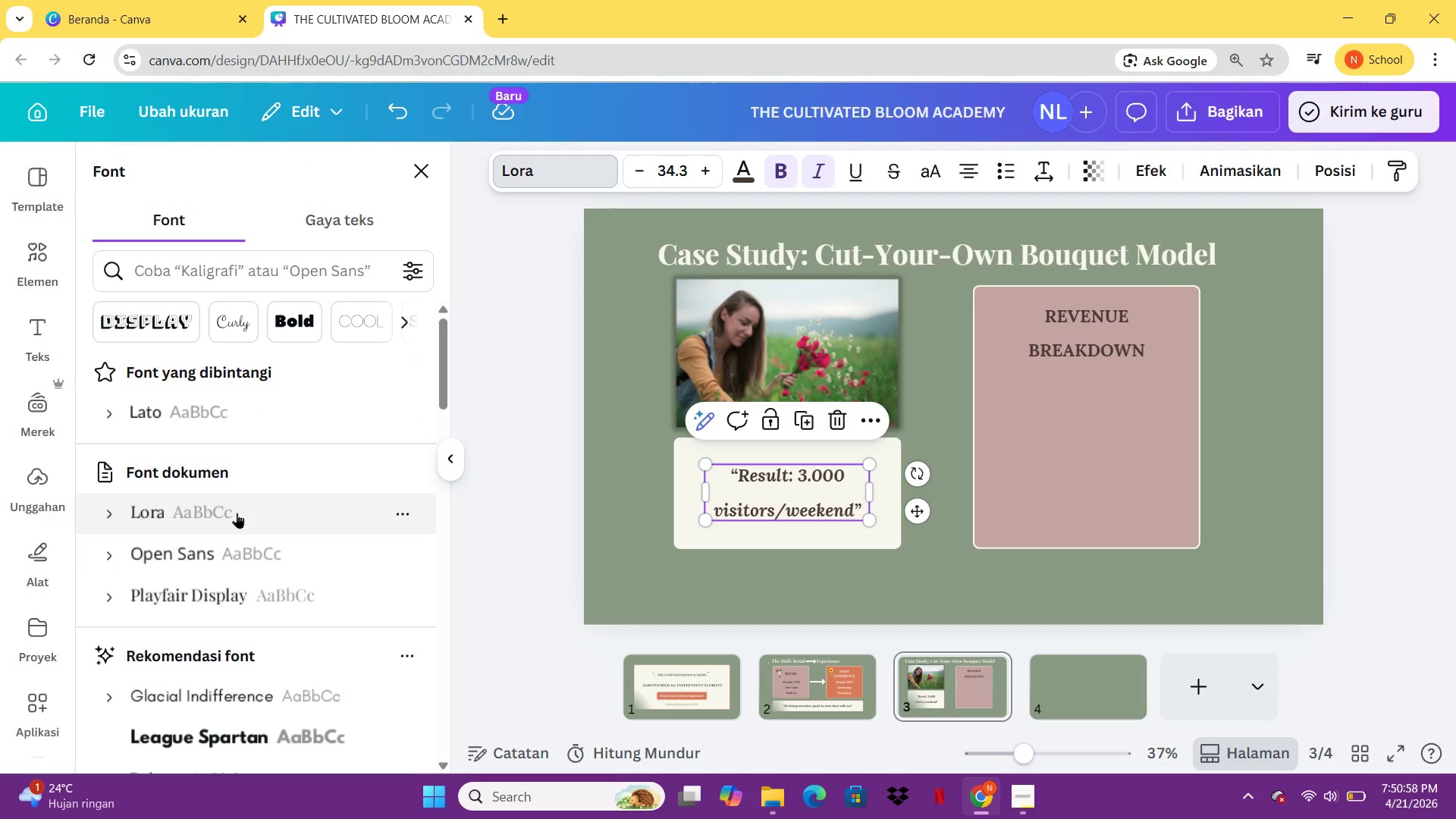 
left_click([228, 595])
 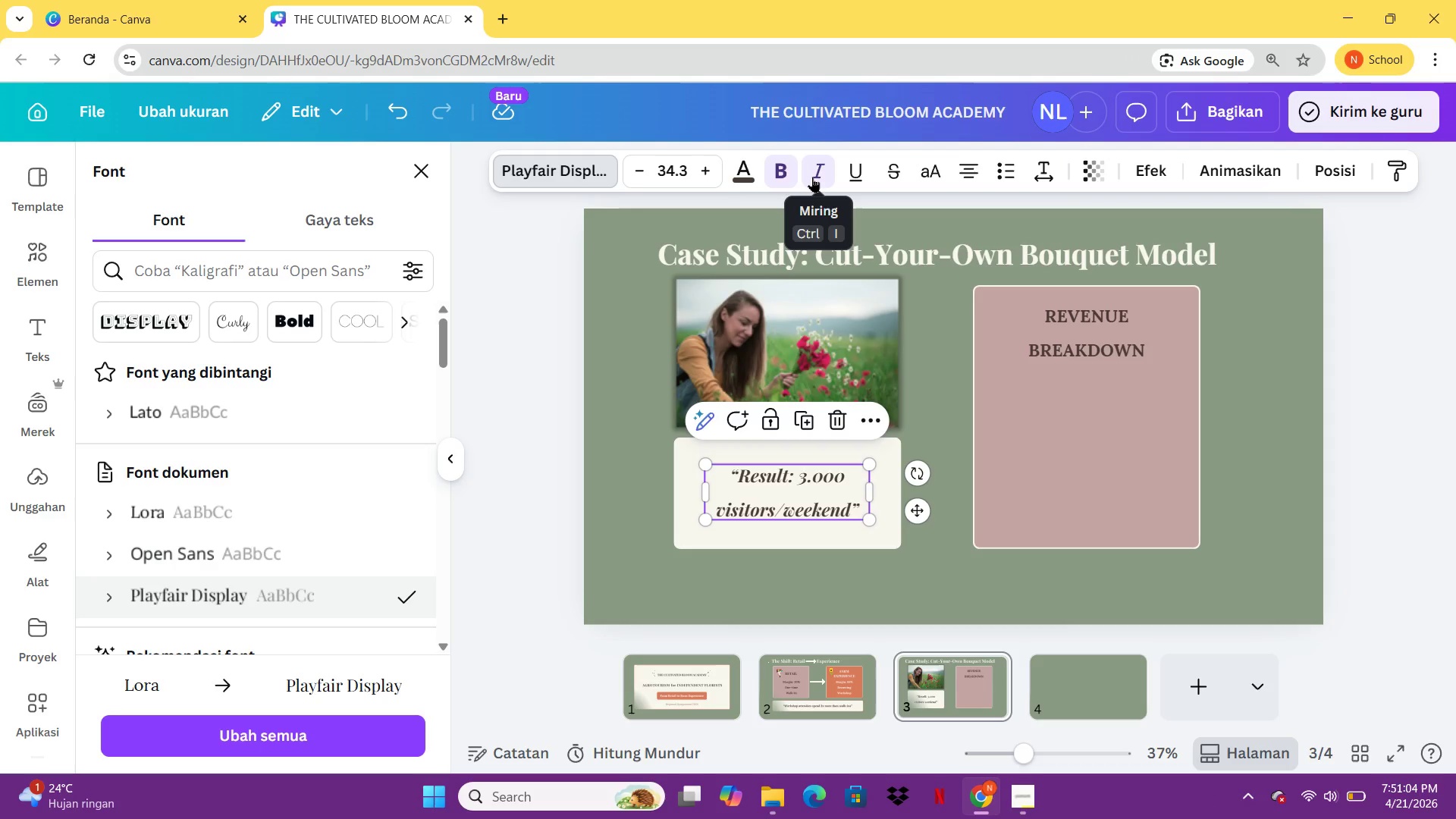 
wait(7.47)
 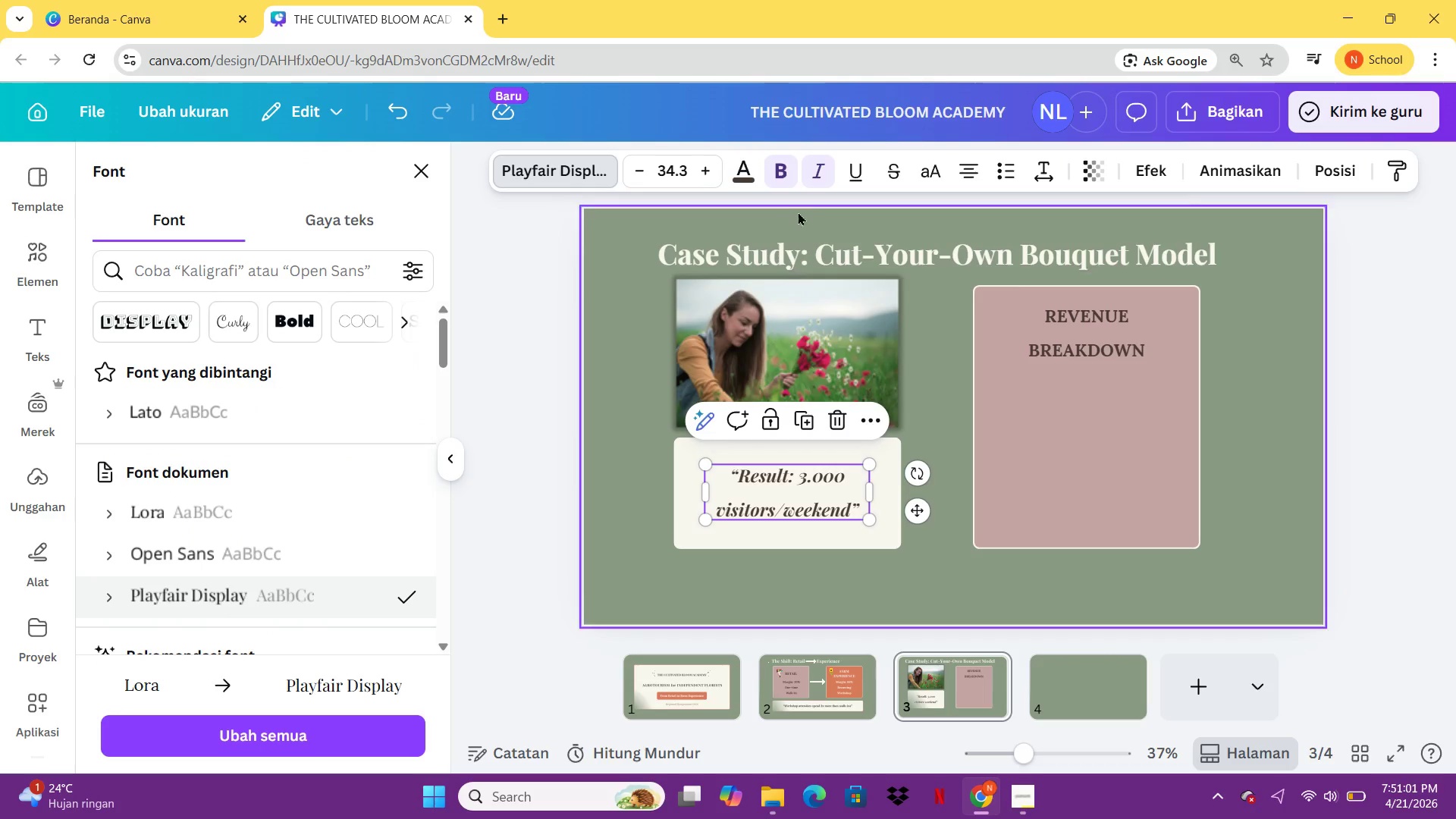 
left_click([812, 177])
 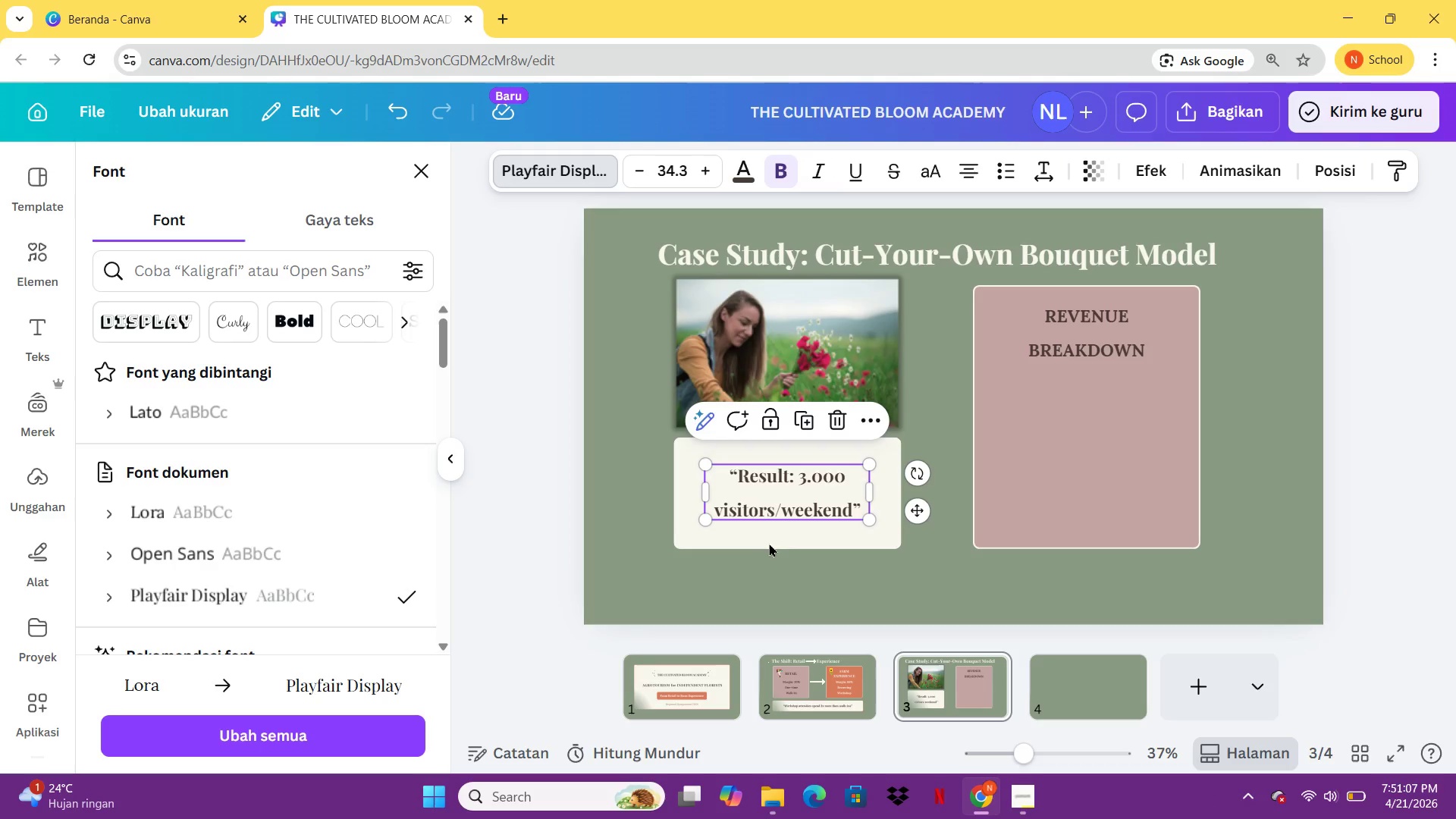 
left_click([764, 571])
 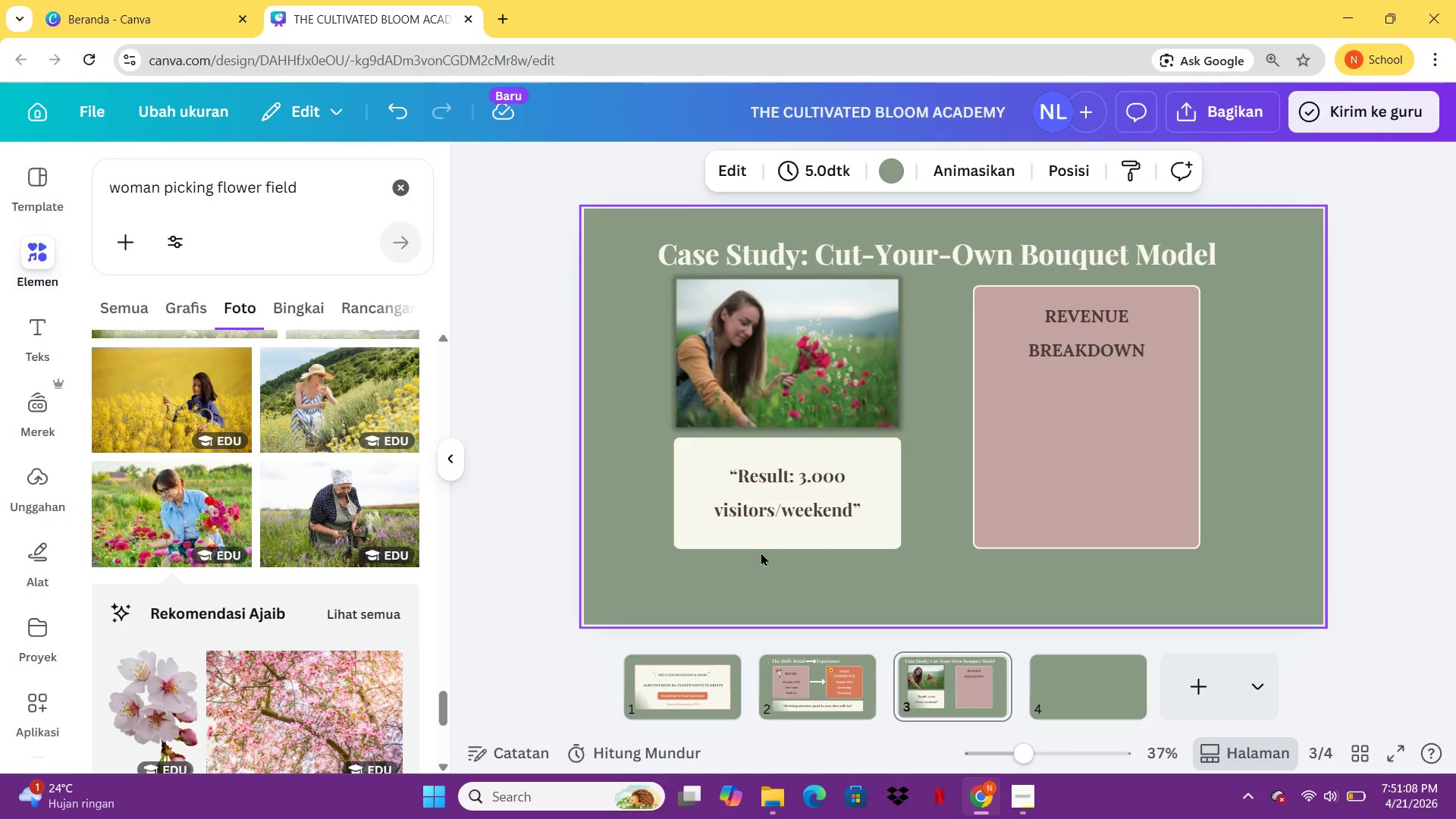 
mouse_move([782, 516])
 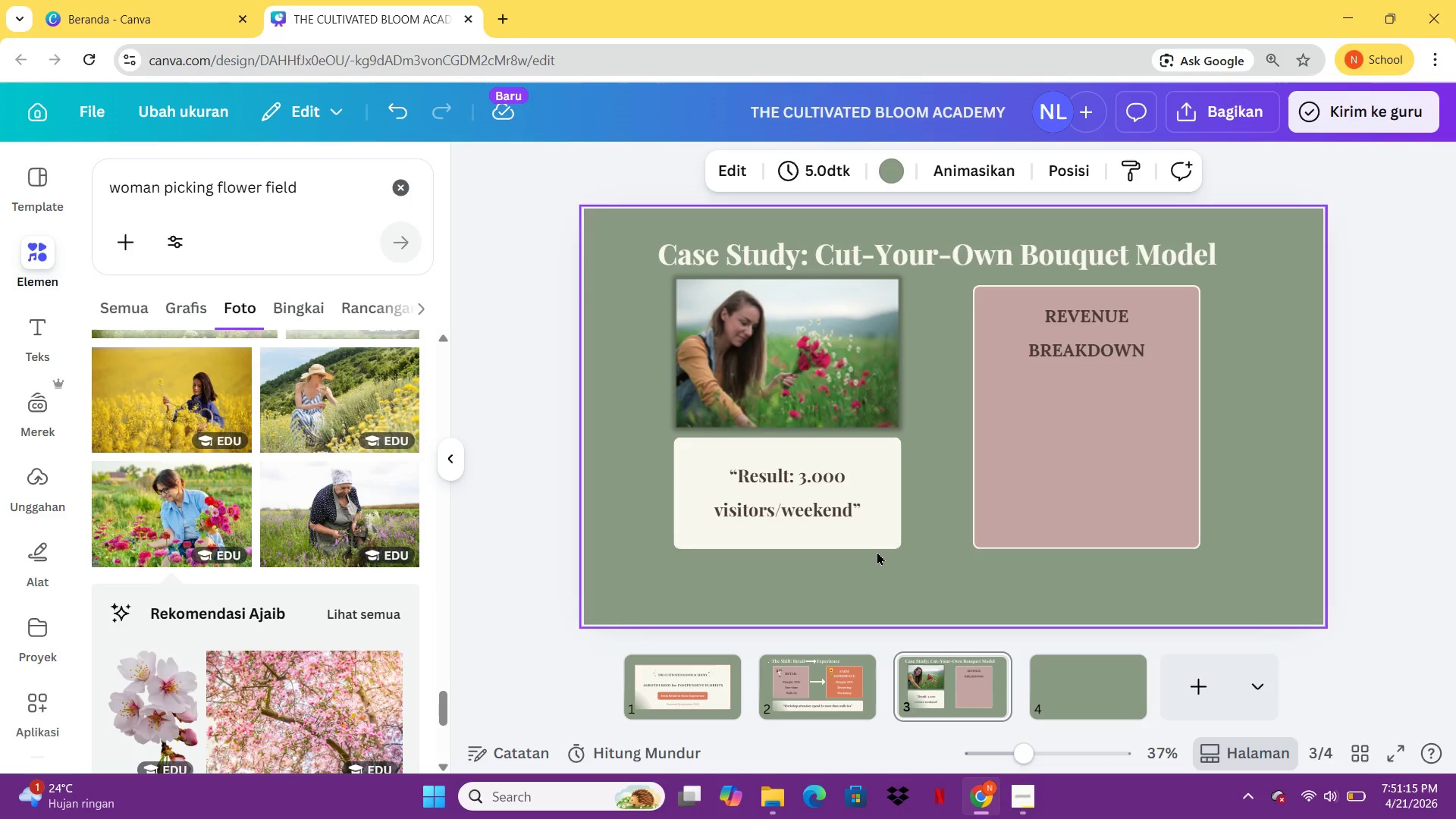 
left_click([877, 551])
 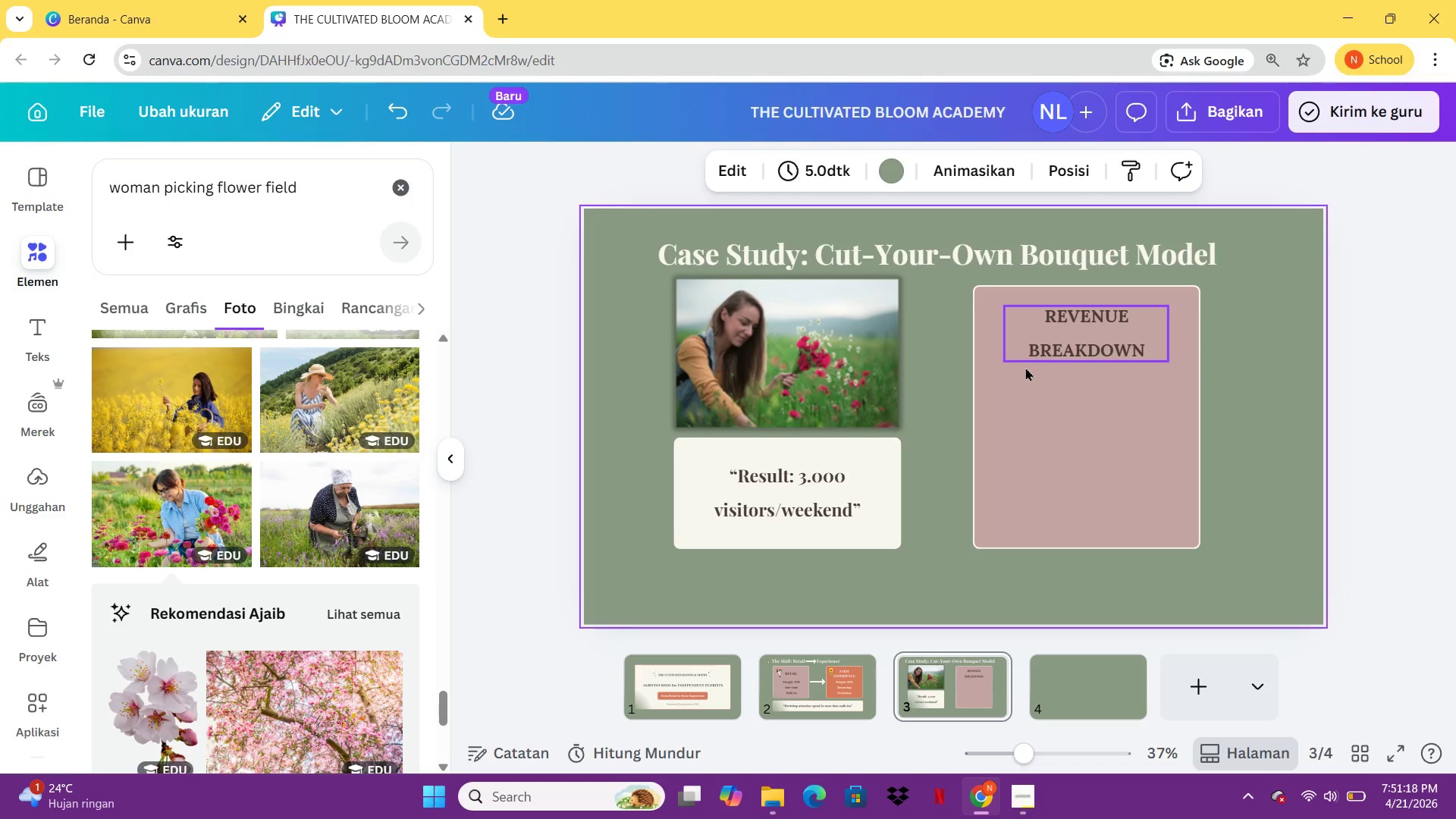 
left_click([981, 324])
 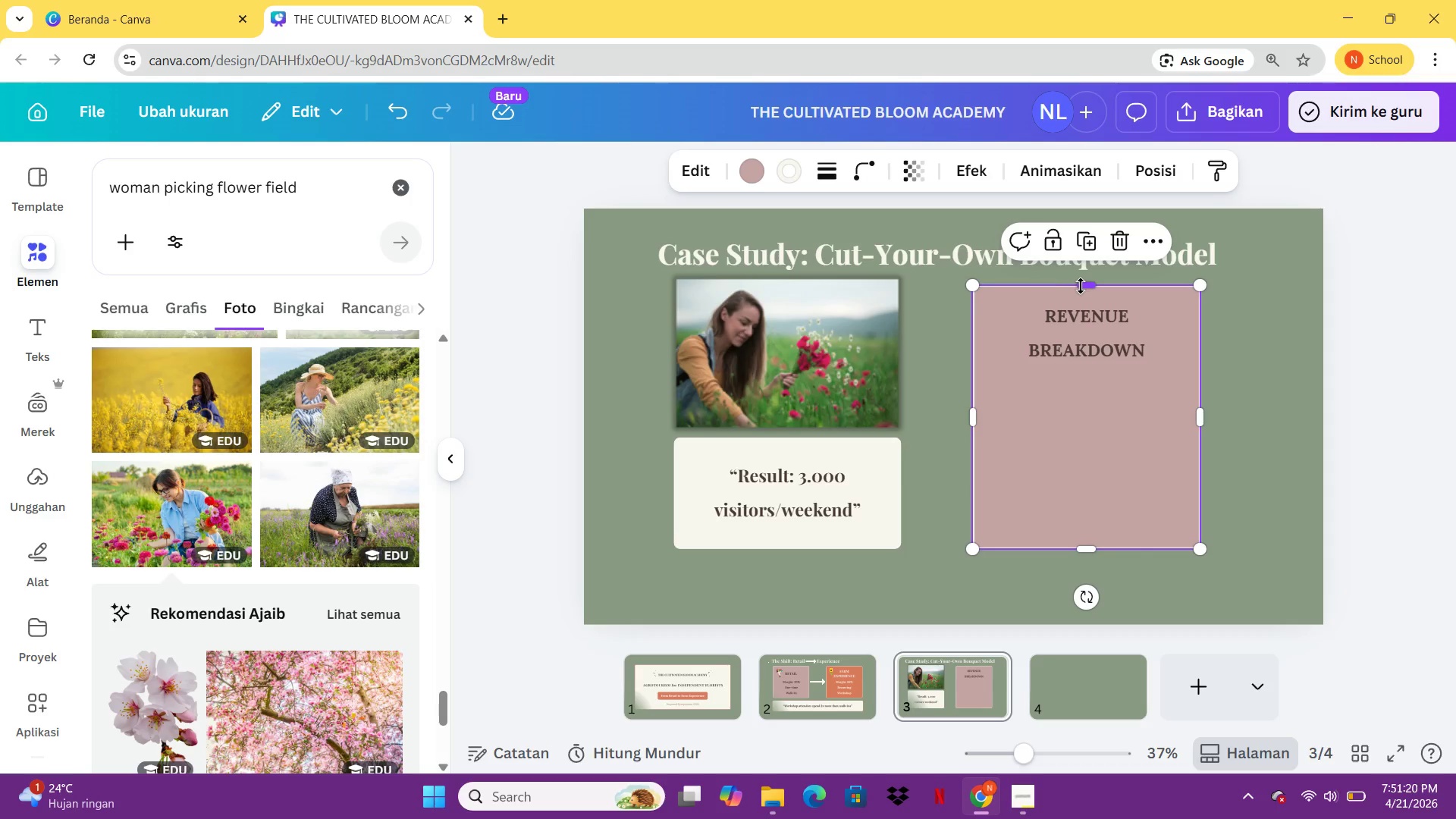 
left_click_drag(start_coordinate=[1081, 285], to_coordinate=[1081, 278])
 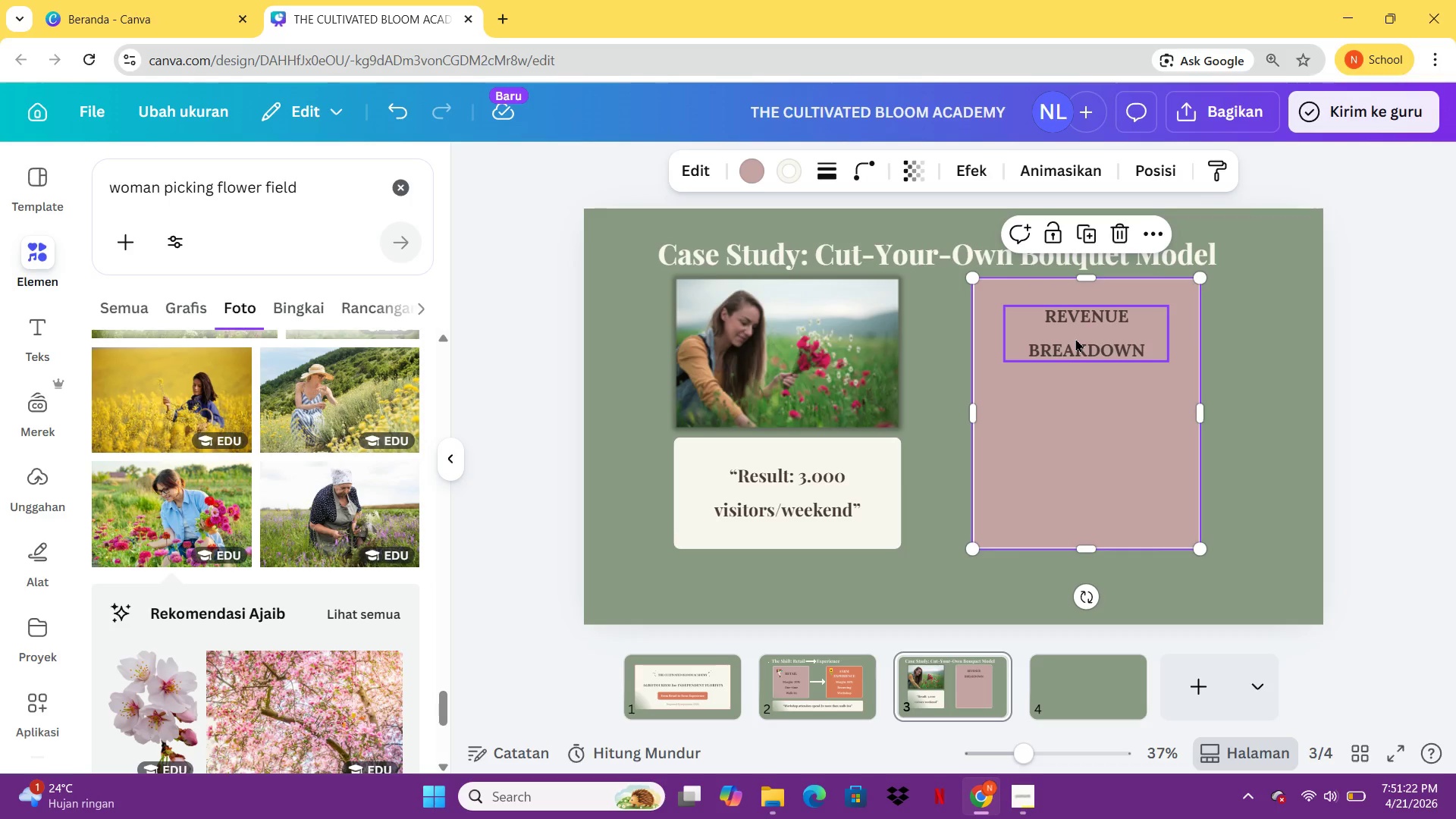 
left_click_drag(start_coordinate=[1075, 338], to_coordinate=[1075, 329])
 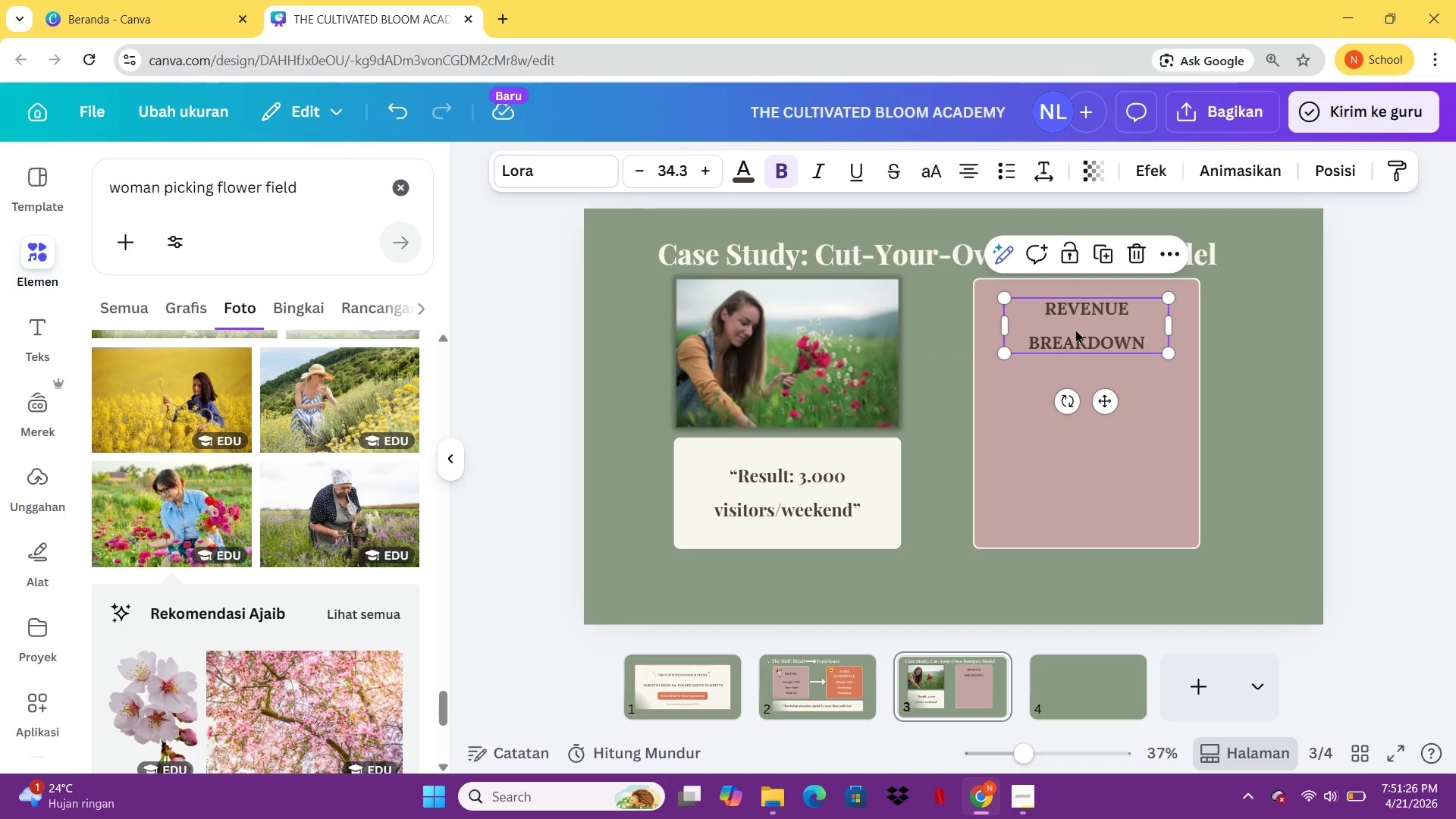 
left_click([1089, 416])
 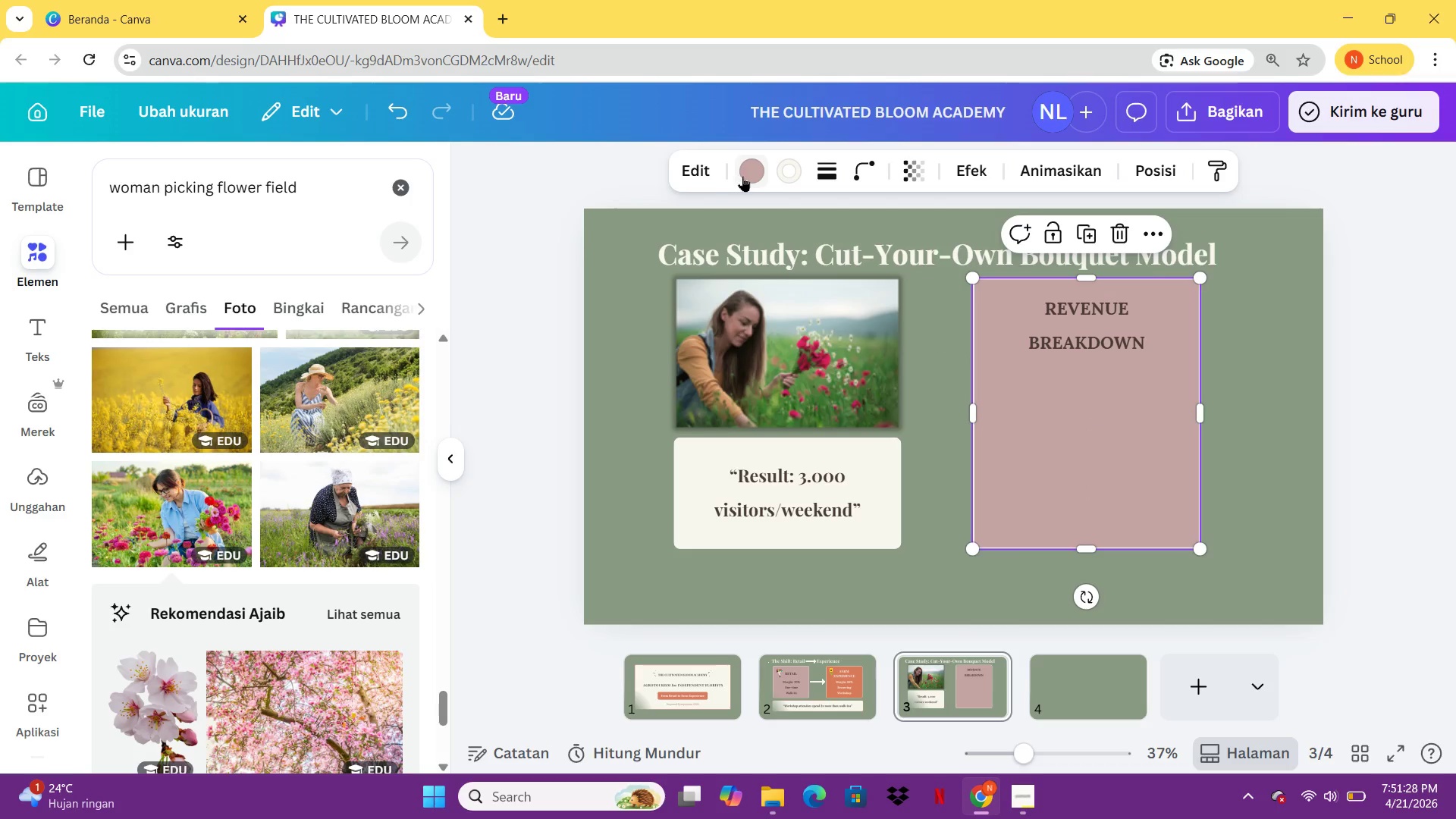 
left_click([742, 177])
 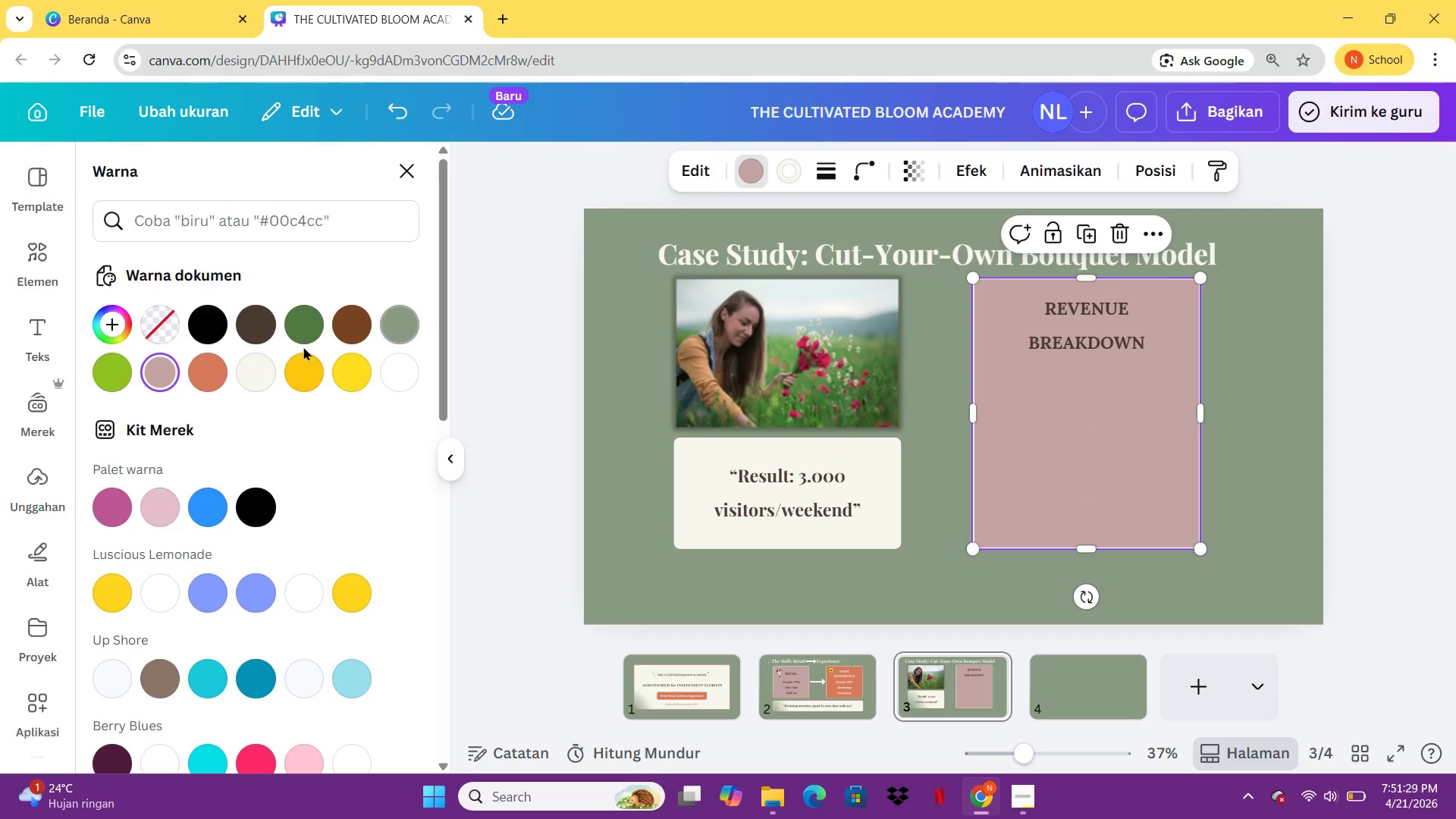 
mouse_move([176, 383])
 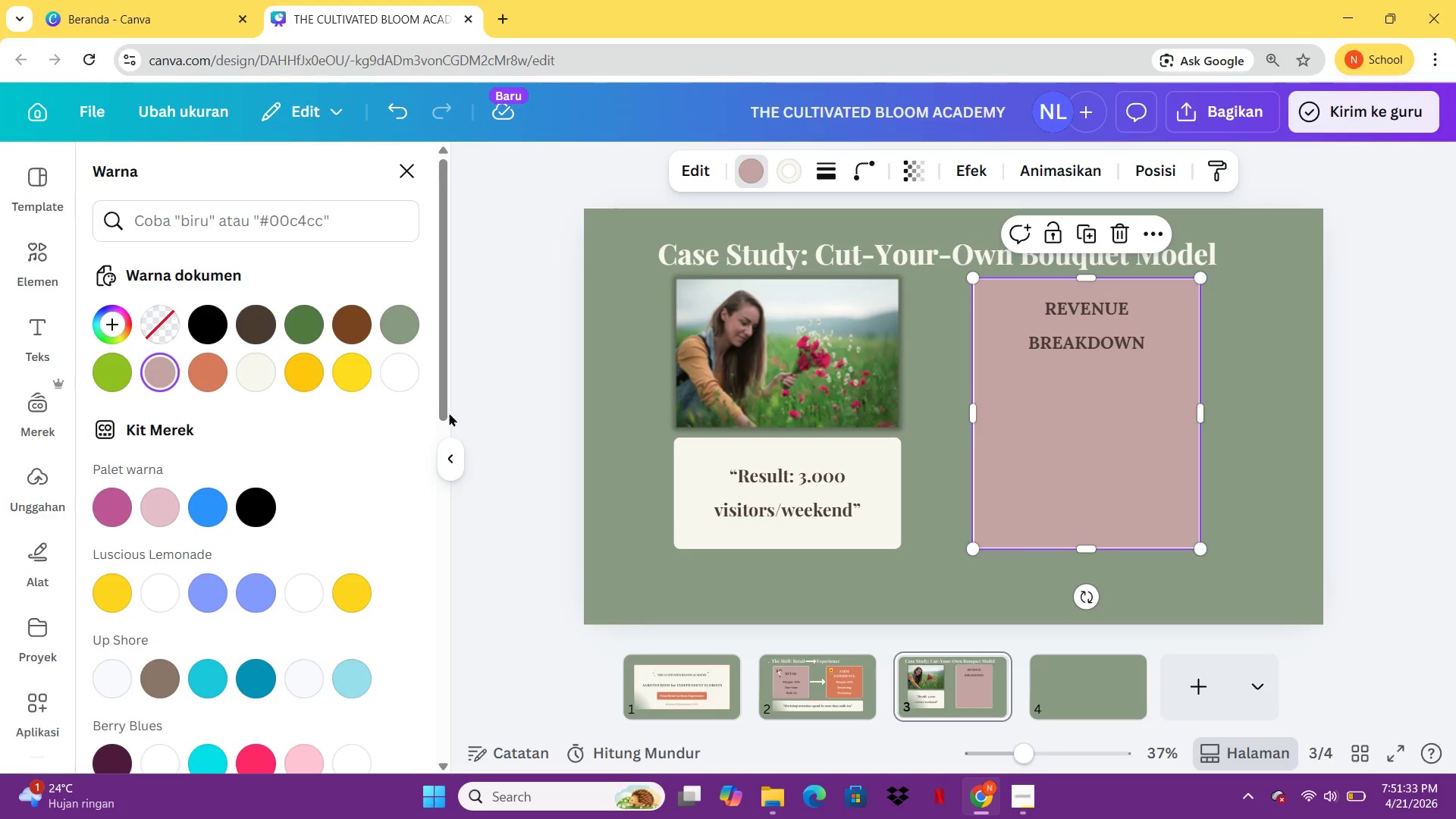 
left_click([462, 403])
 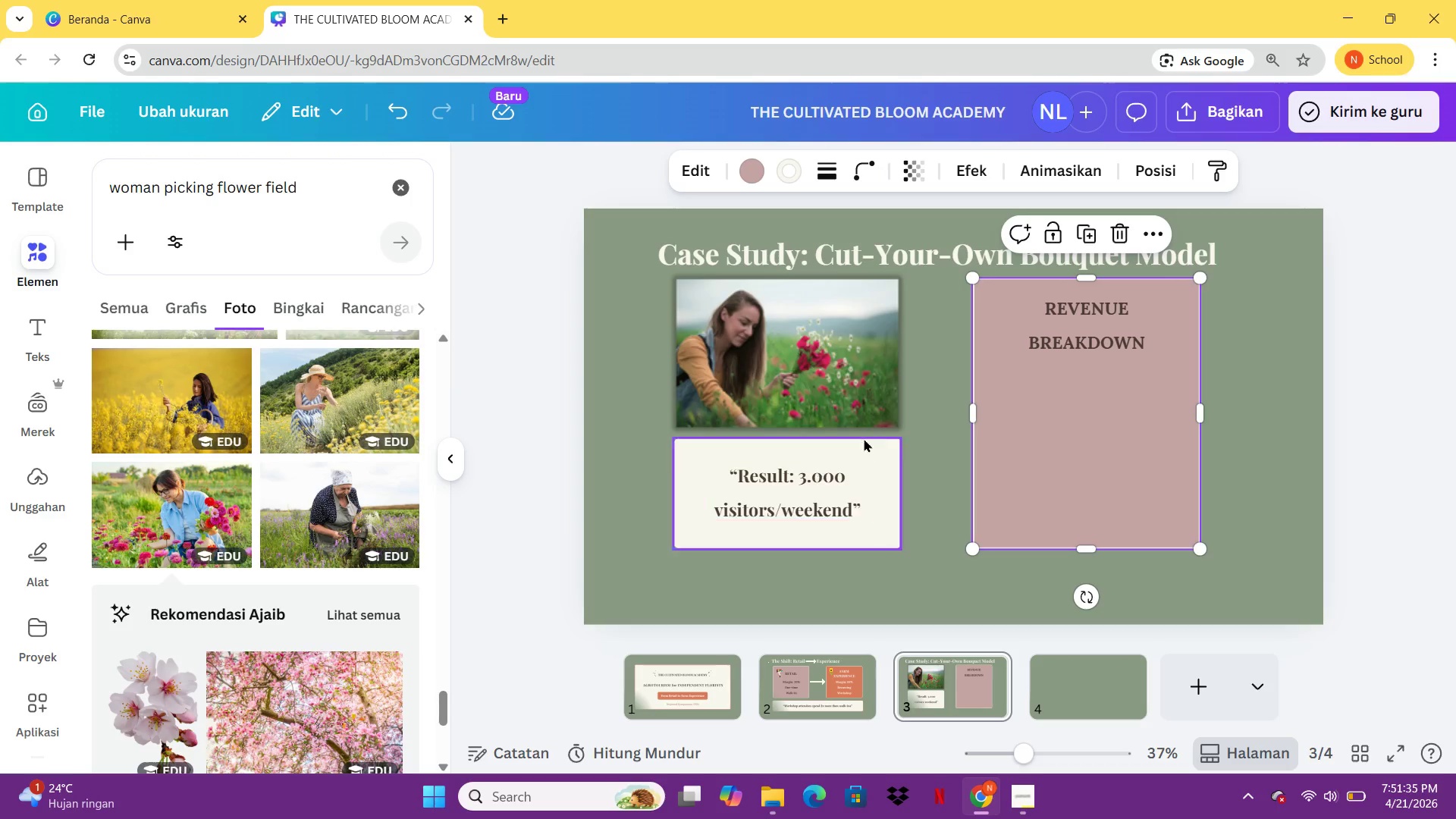 
left_click([1050, 317])
 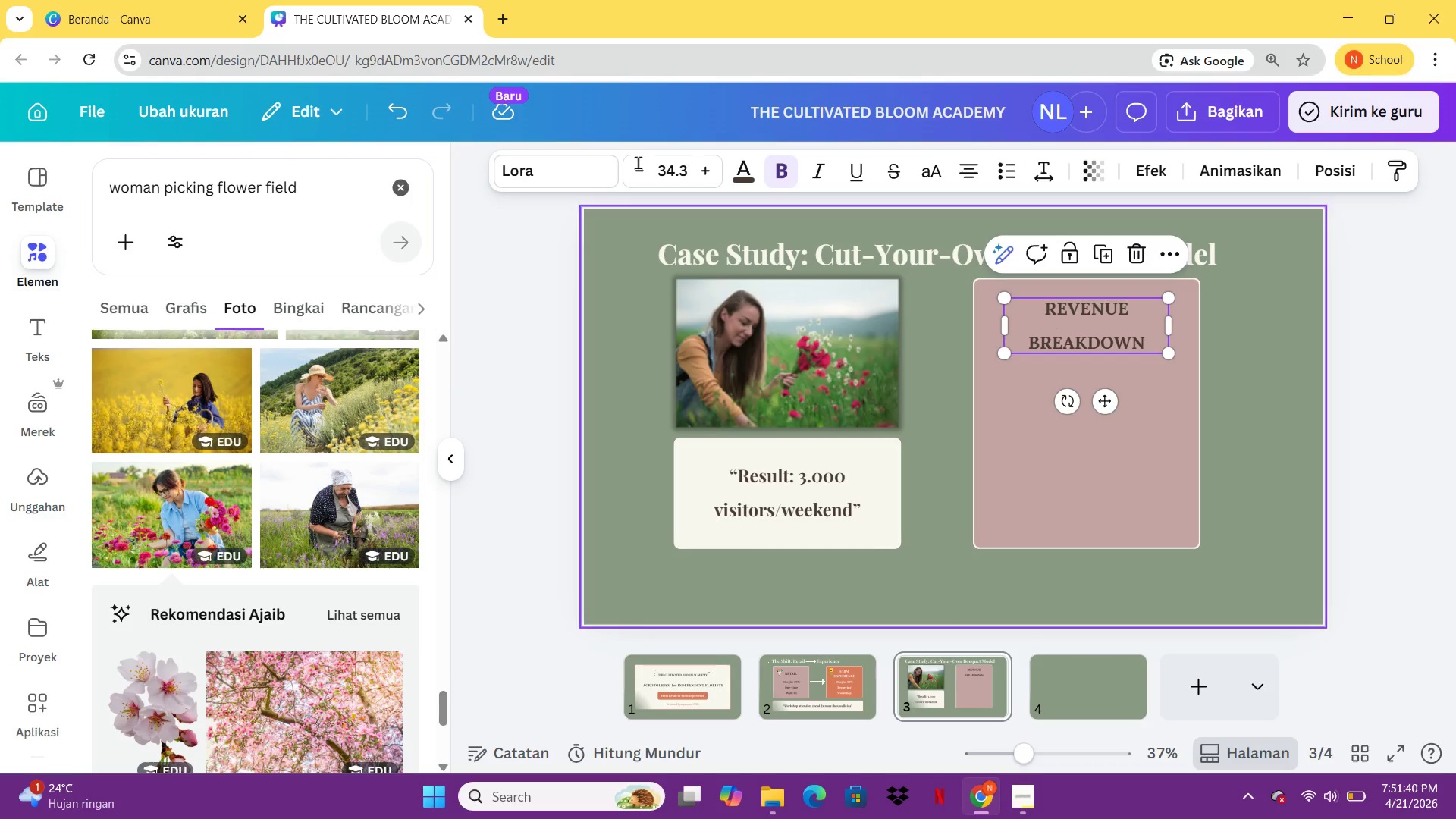 
wait(5.16)
 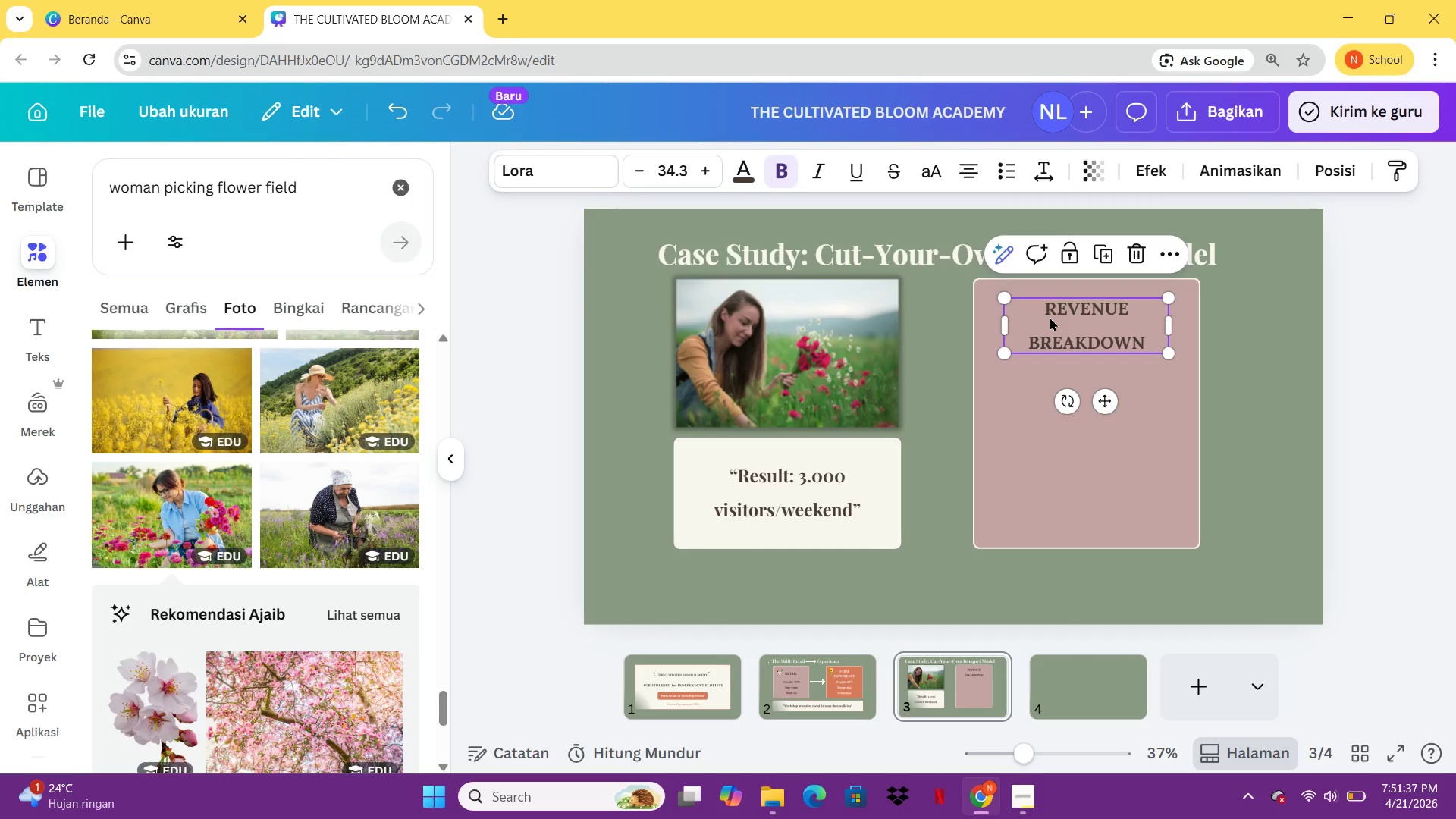 
left_click([563, 173])
 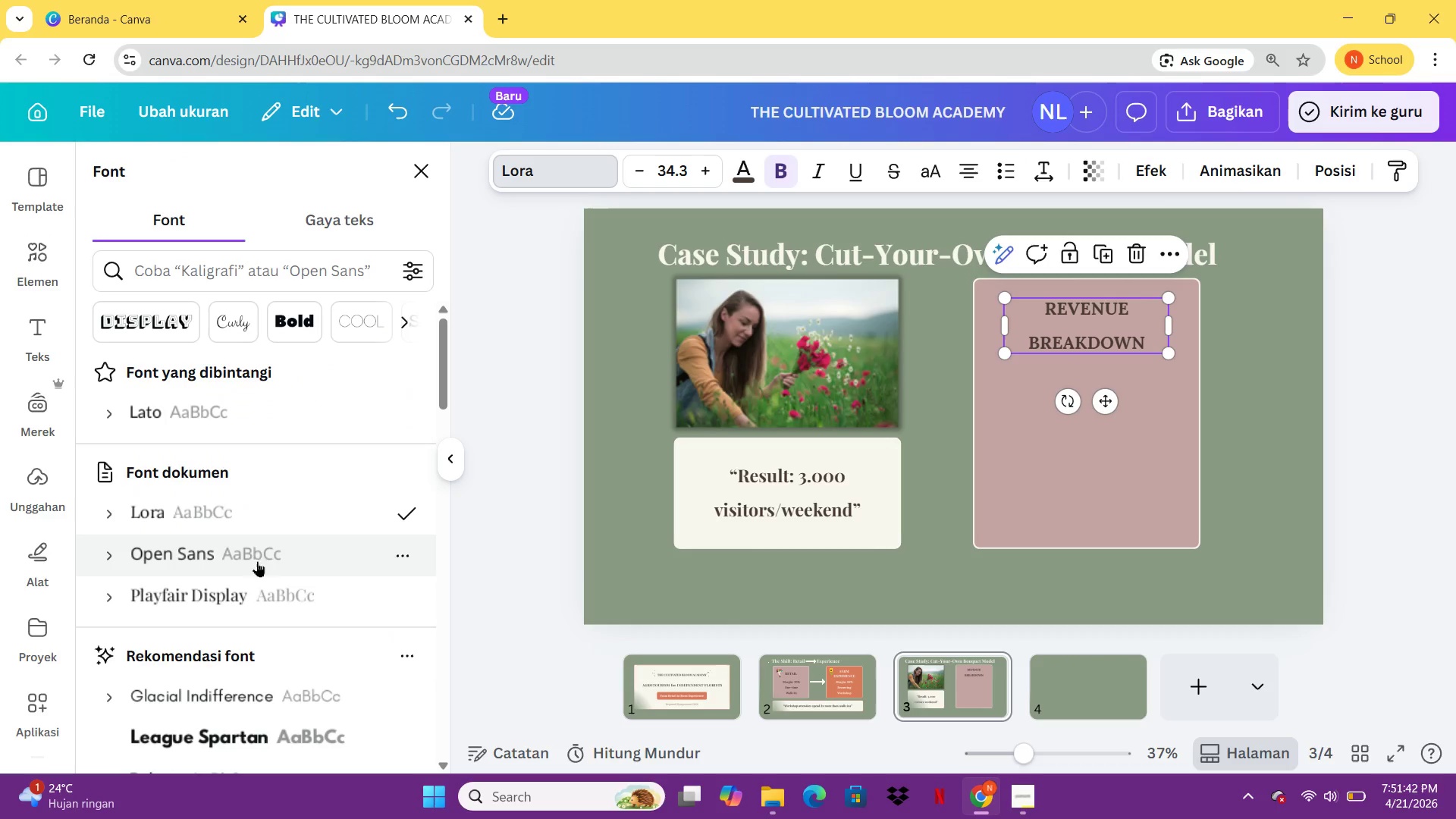 
left_click([248, 585])
 